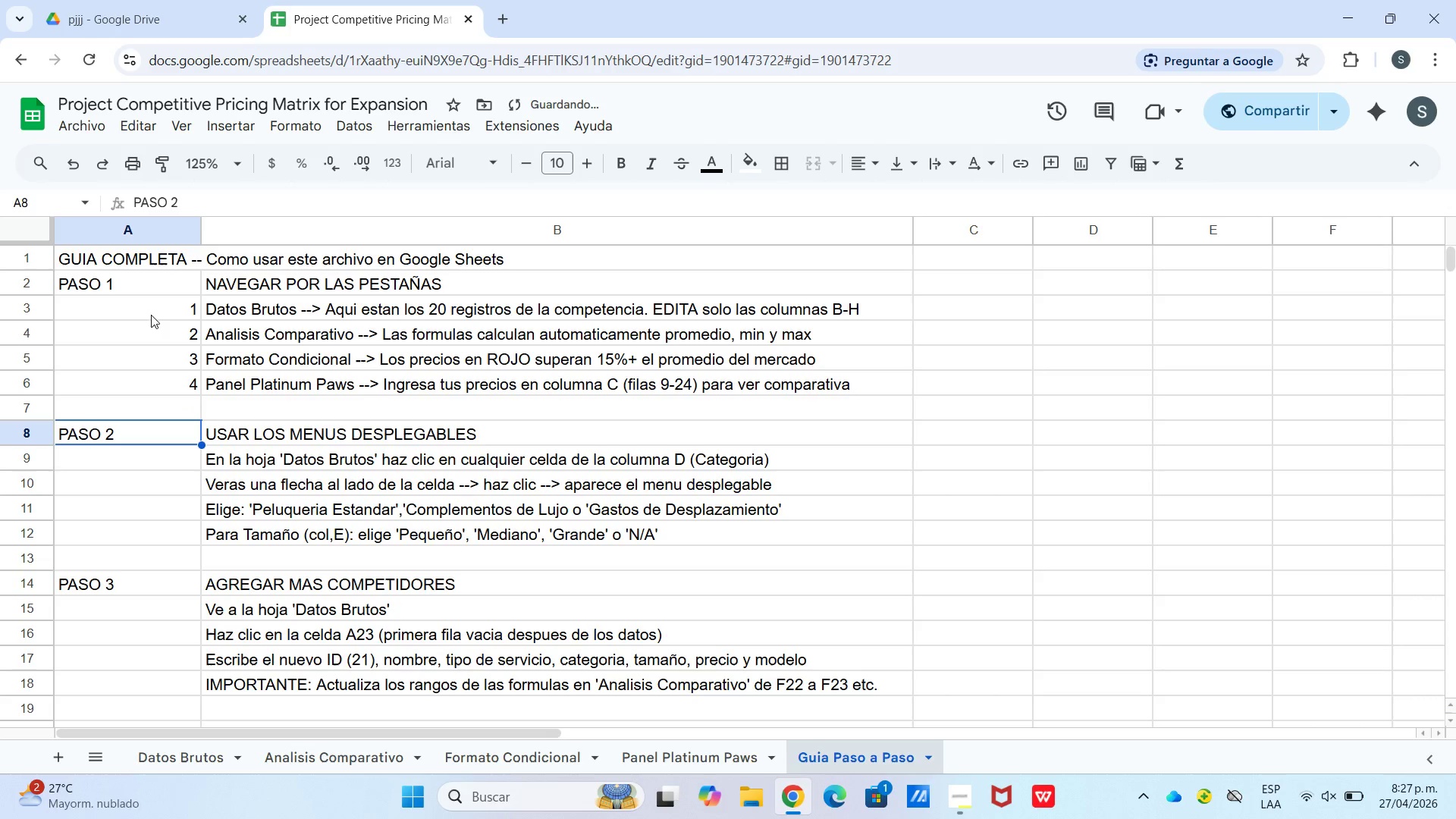 
key(Enter)
 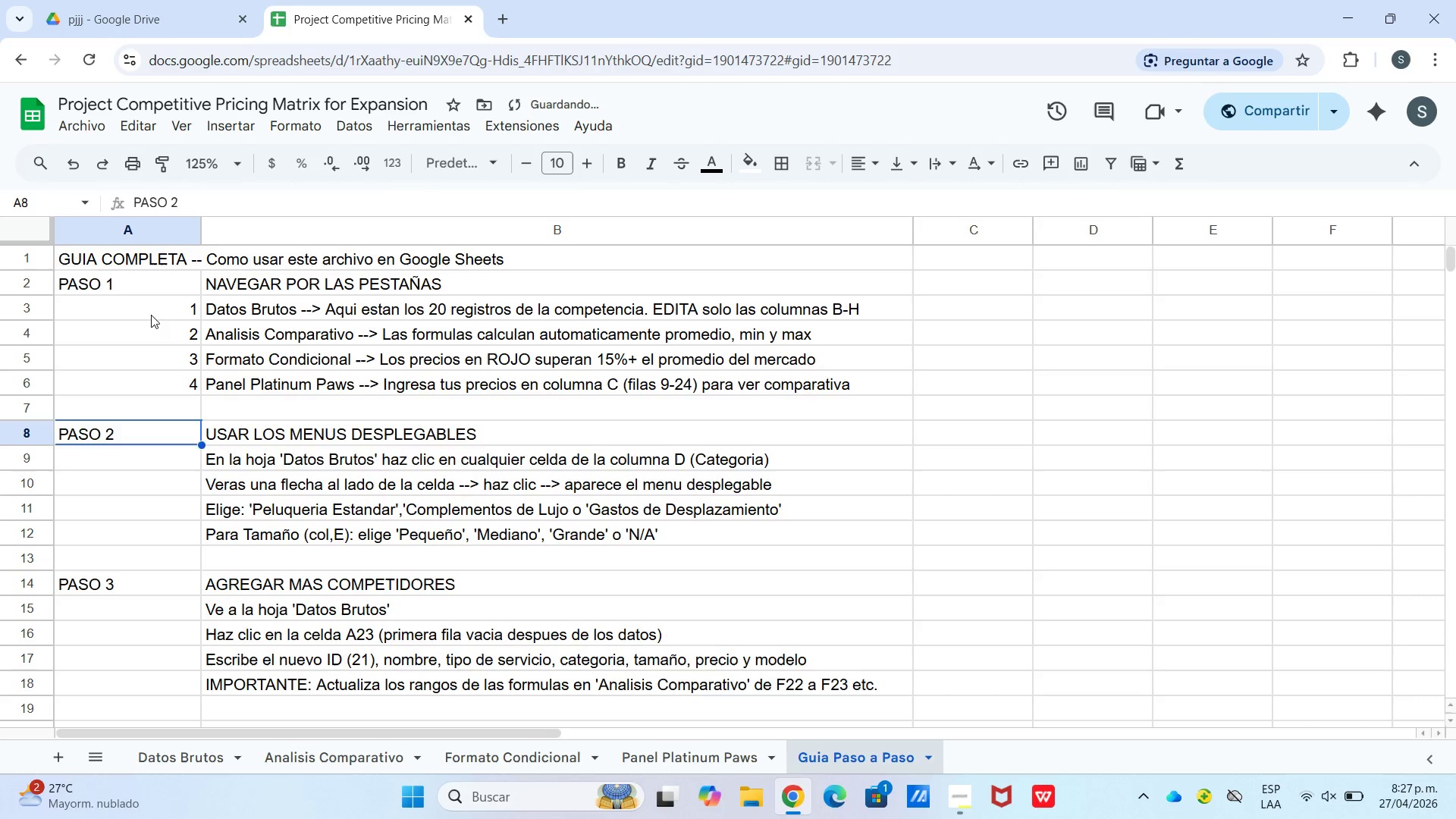 
key(Enter)
 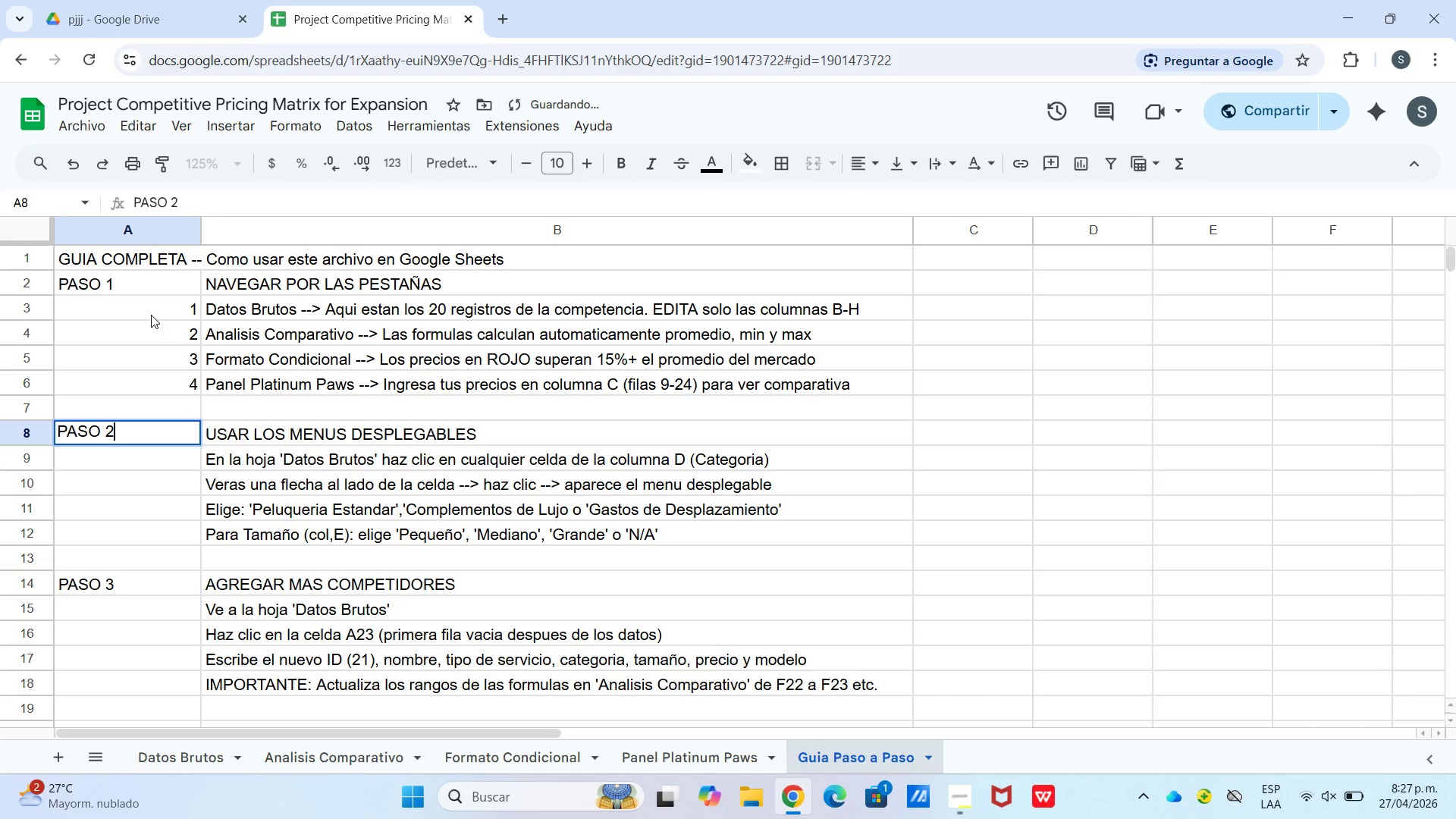 
key(Enter)
 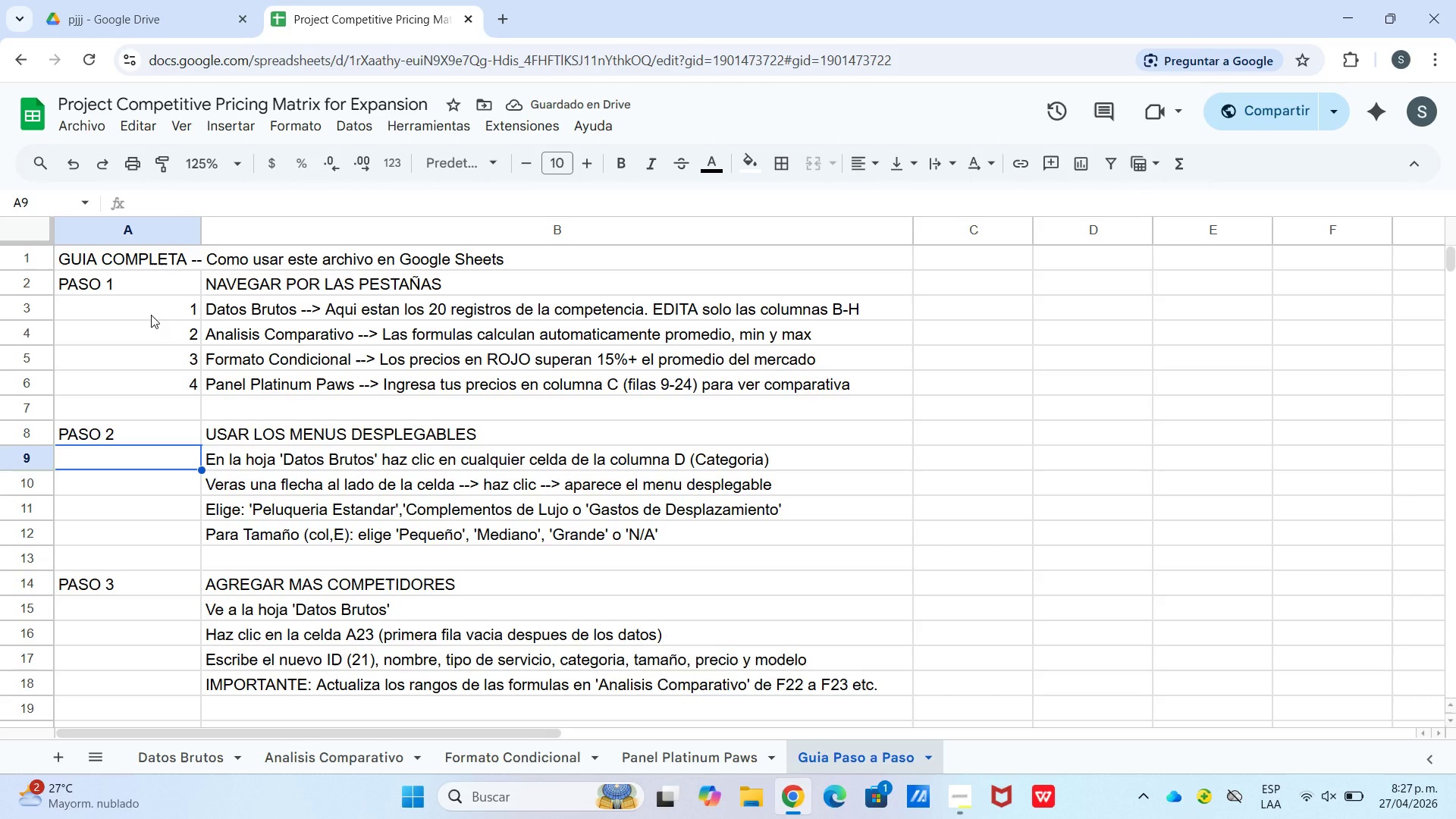 
key(Numpad5)
 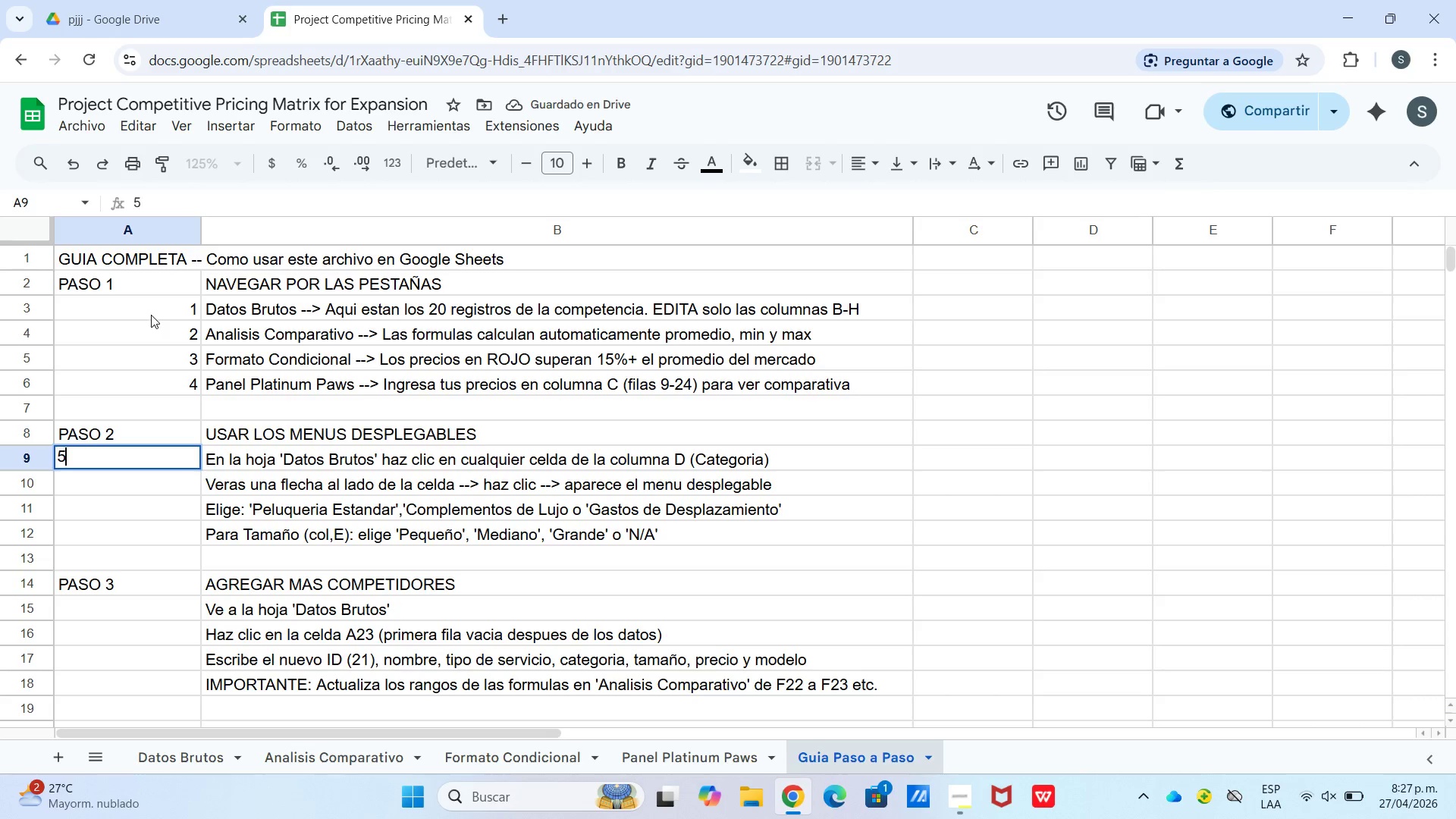 
key(Enter)
 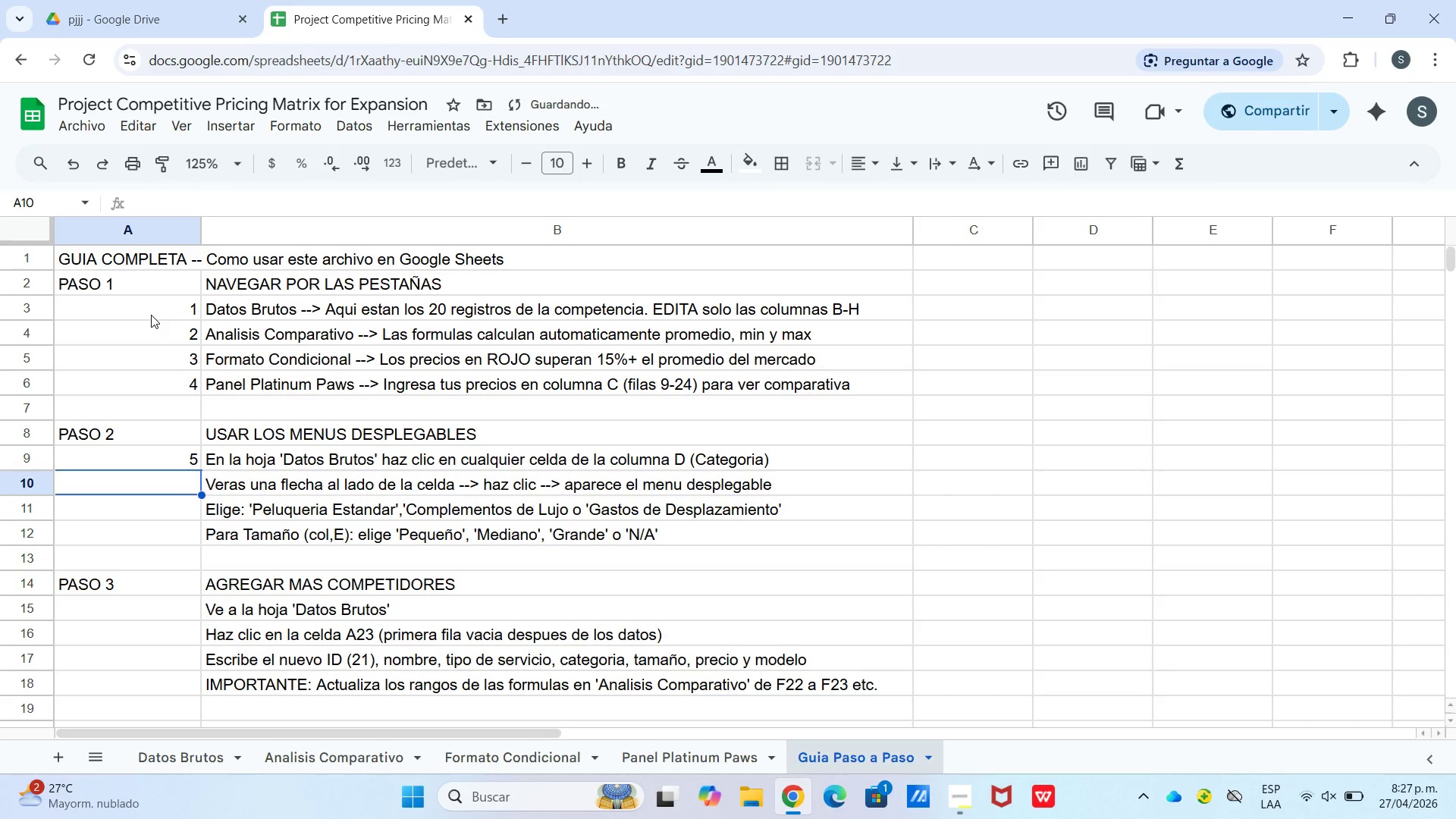 
key(Numpad6)
 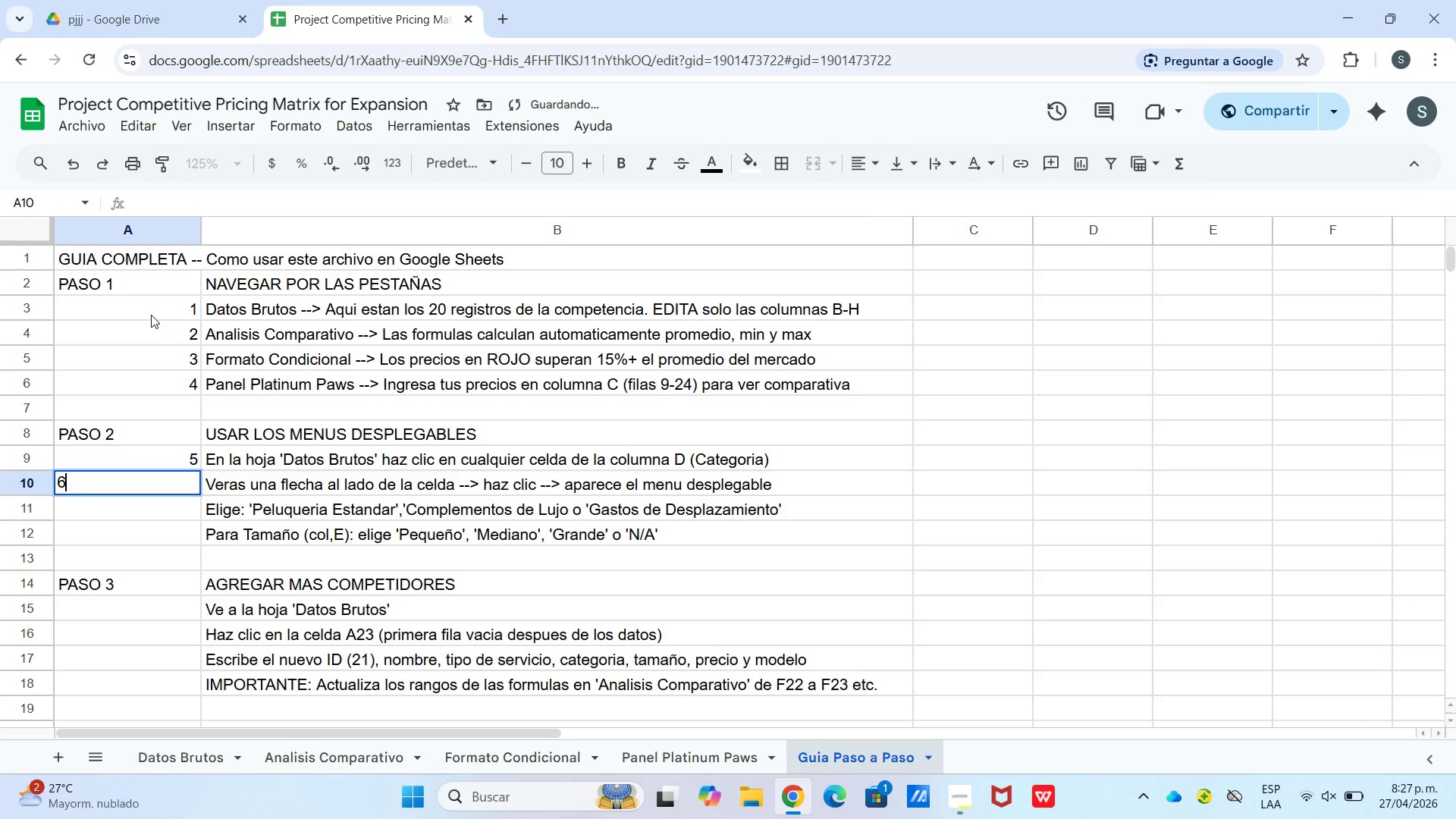 
key(Enter)
 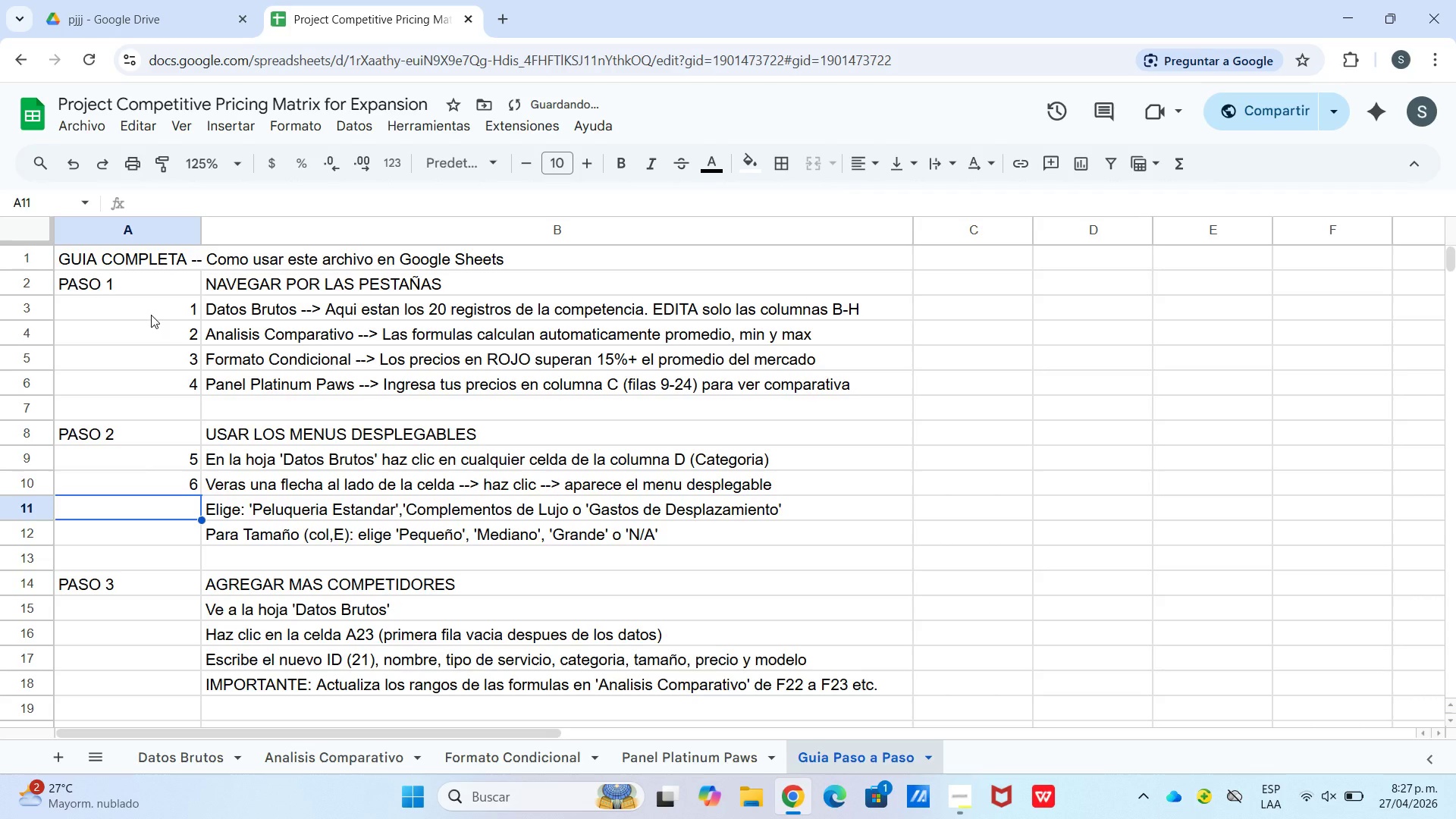 
key(Numpad7)
 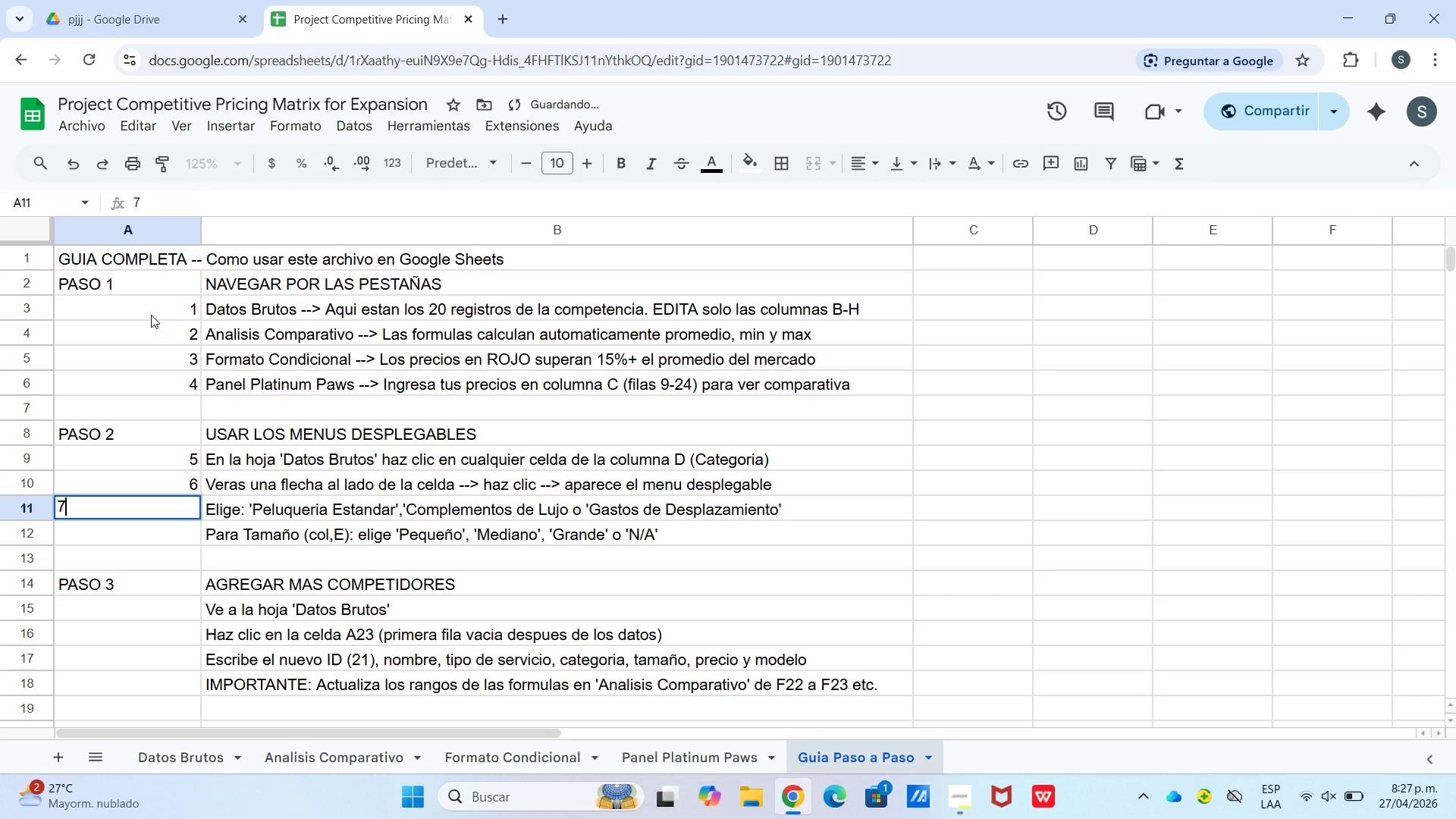 
key(Enter)
 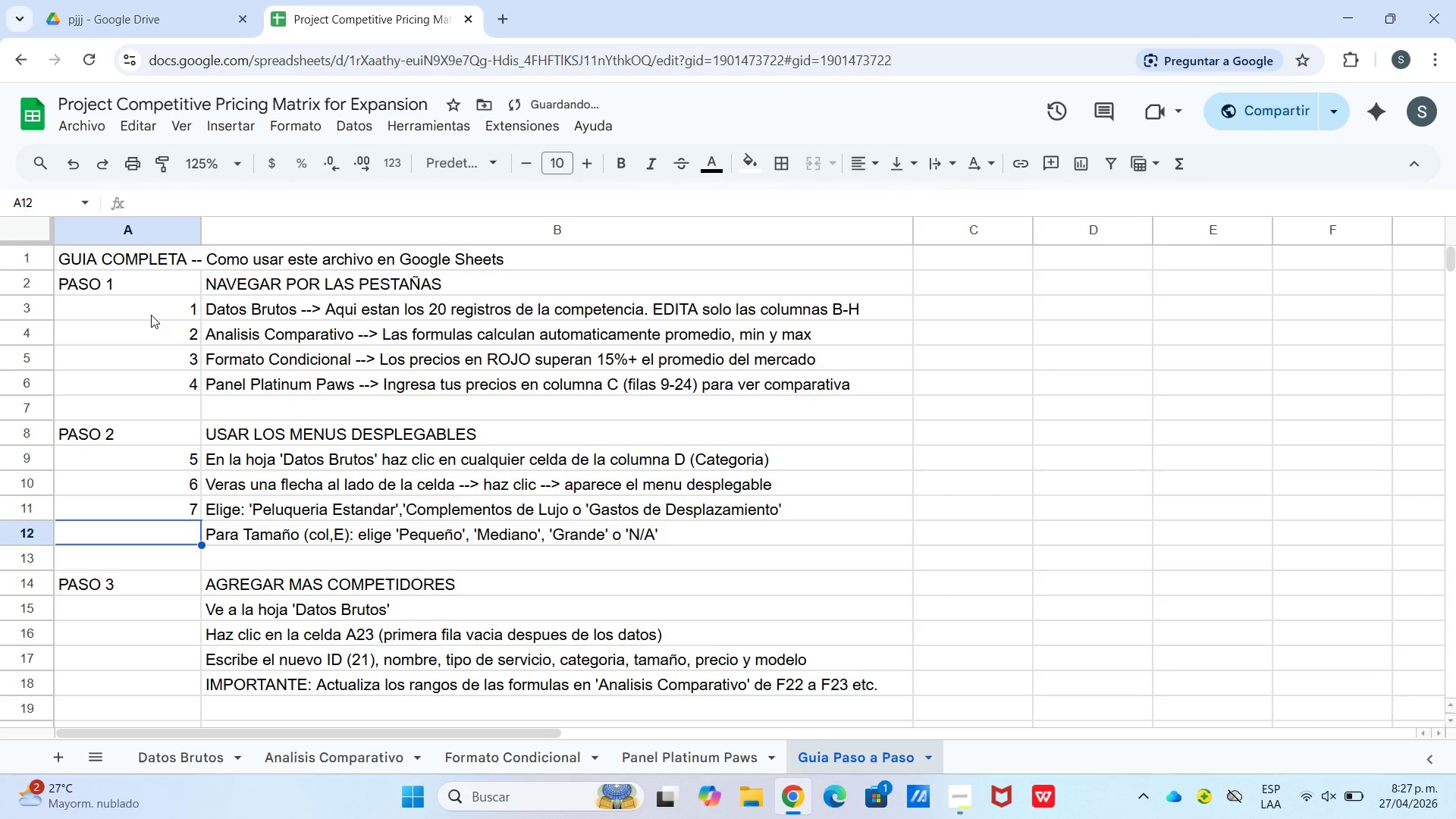 
key(Numpad8)
 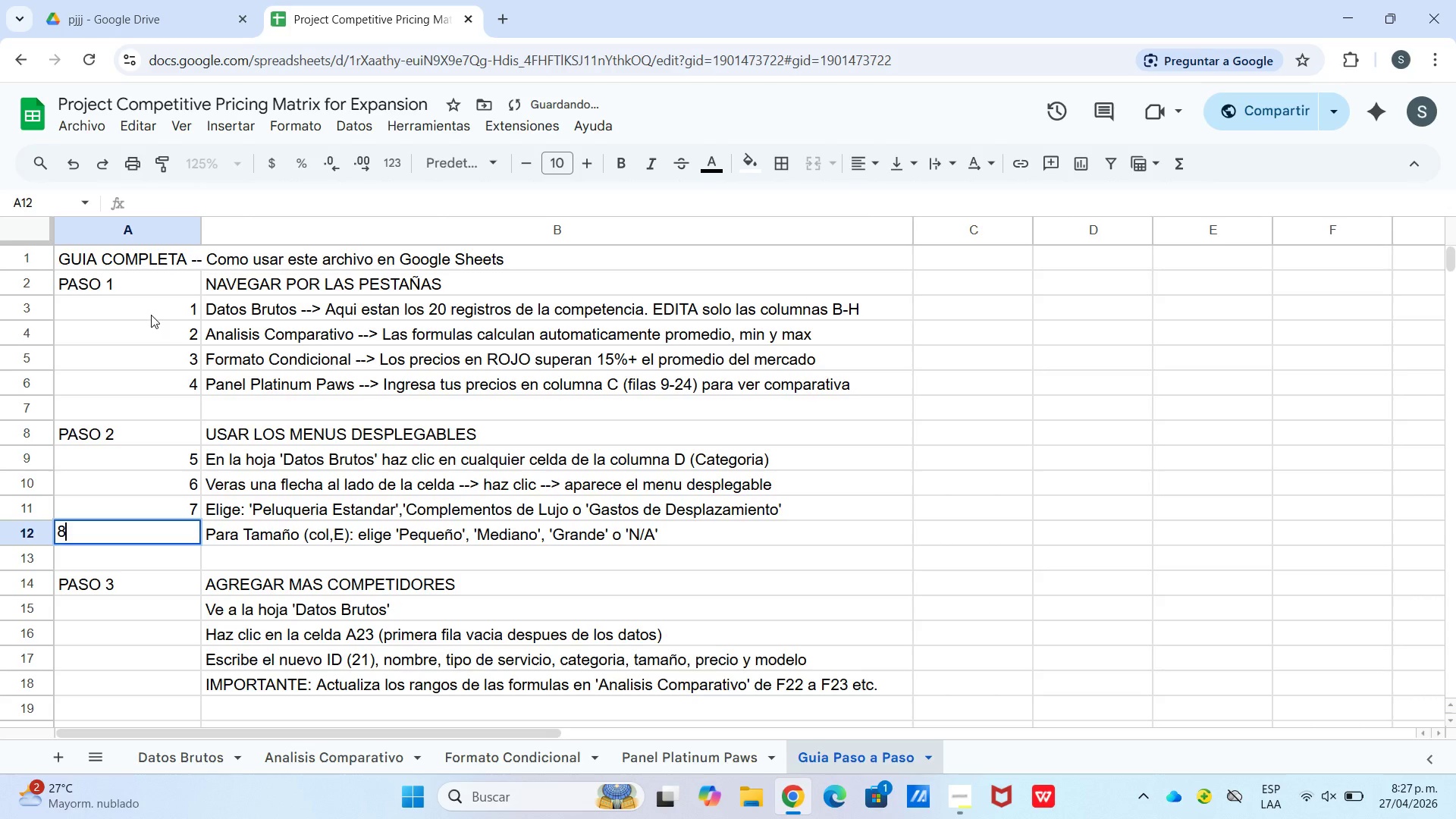 
key(Enter)
 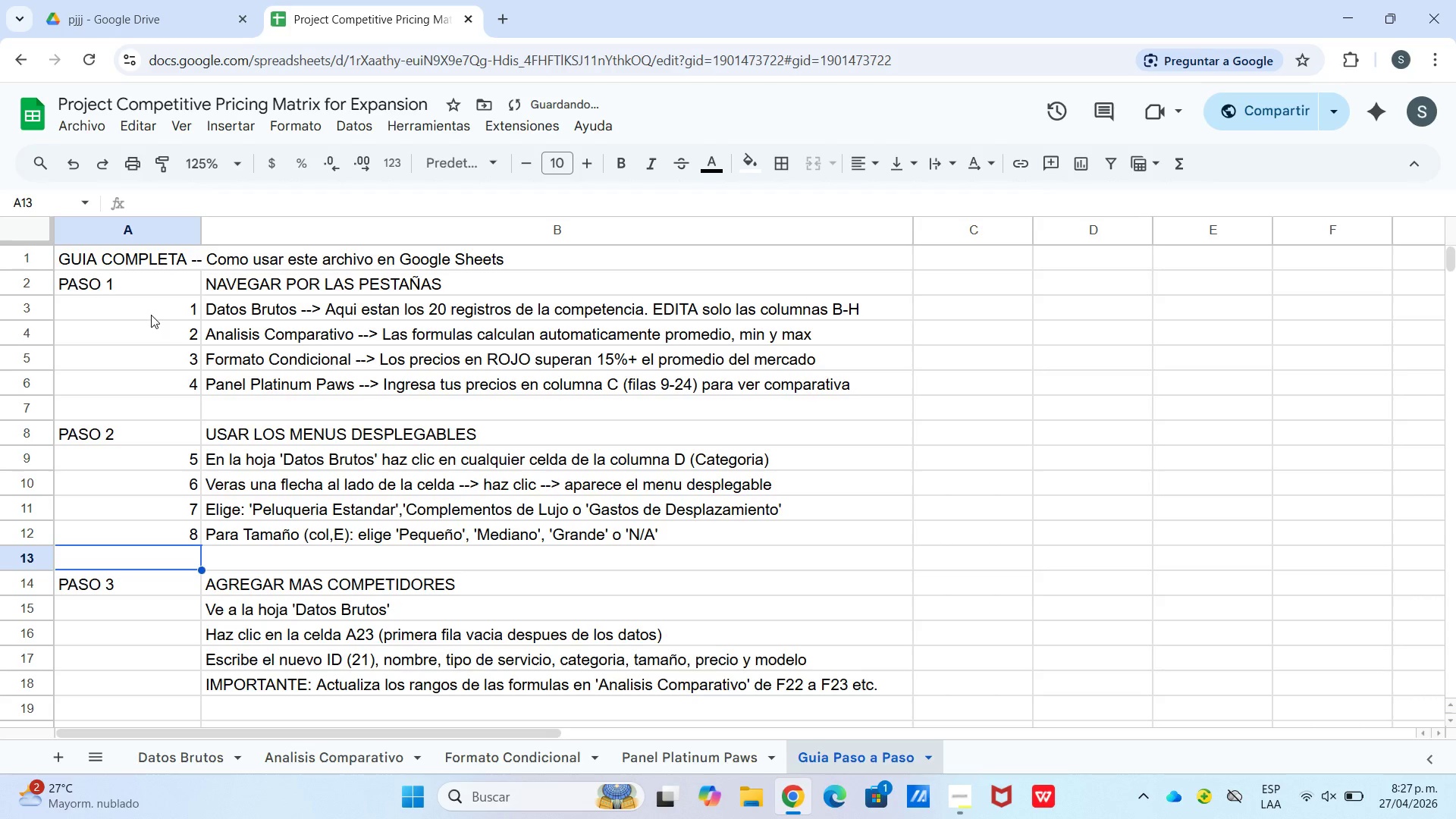 
key(Enter)
 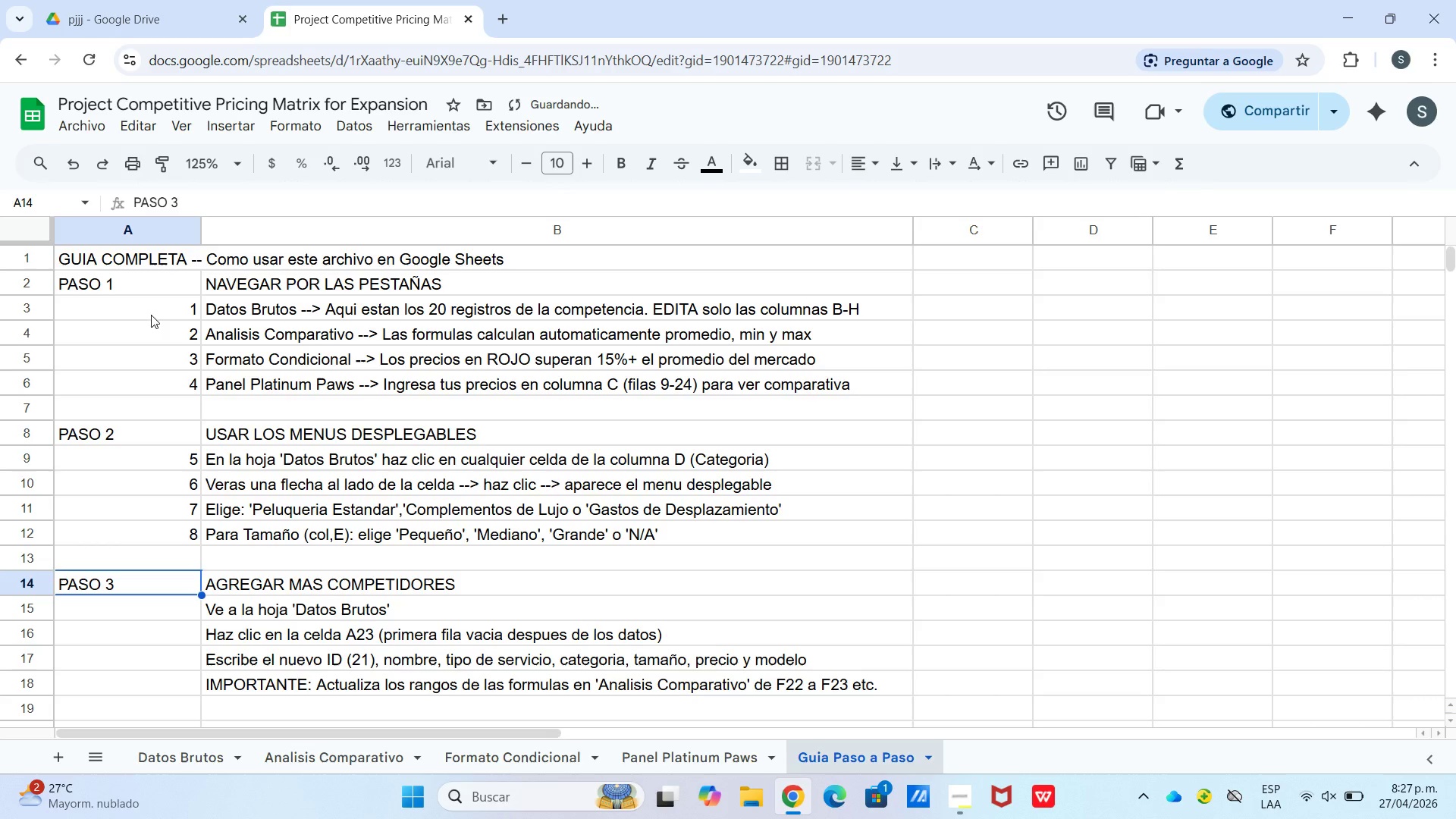 
key(Enter)
 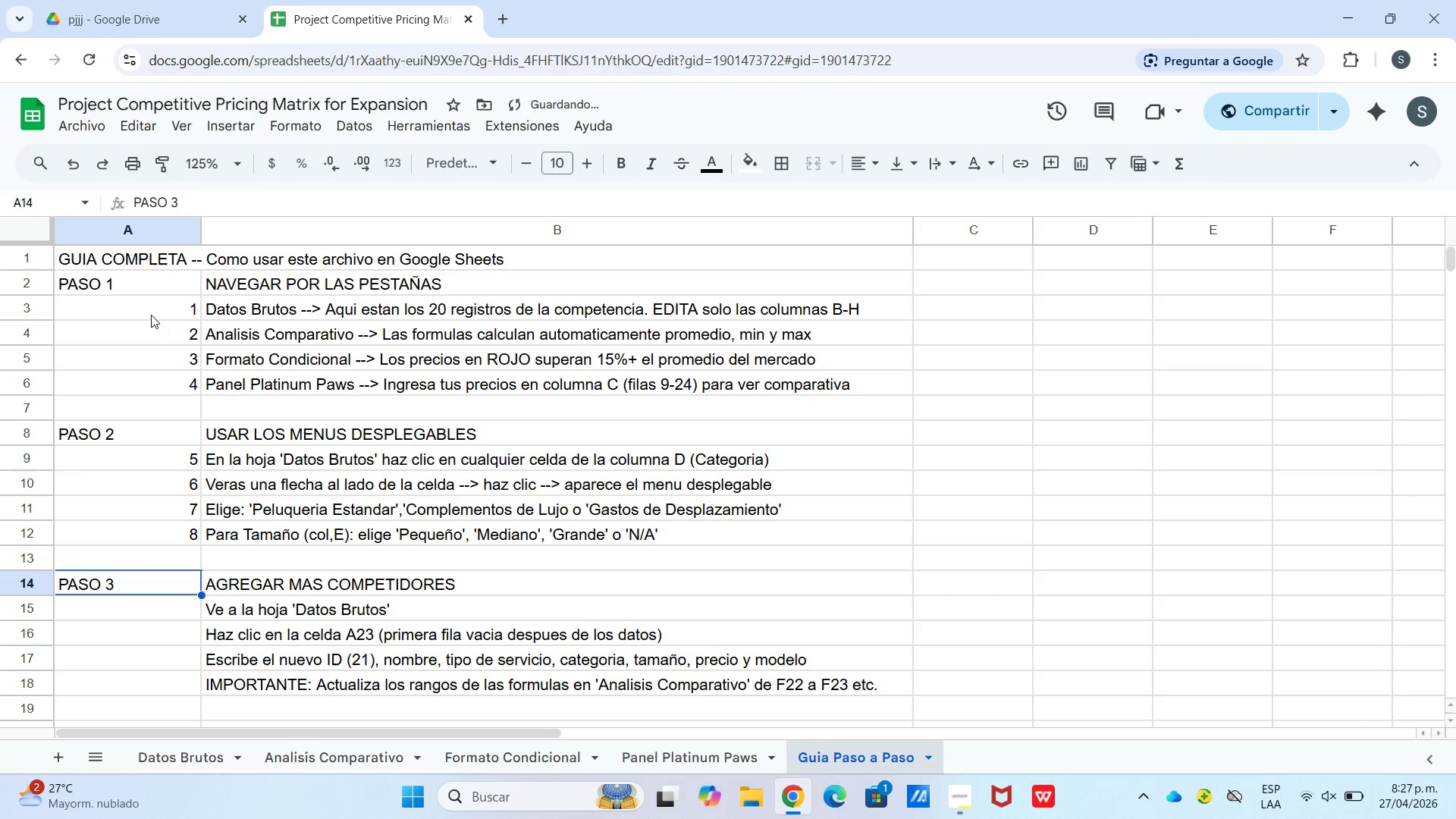 
key(Enter)
 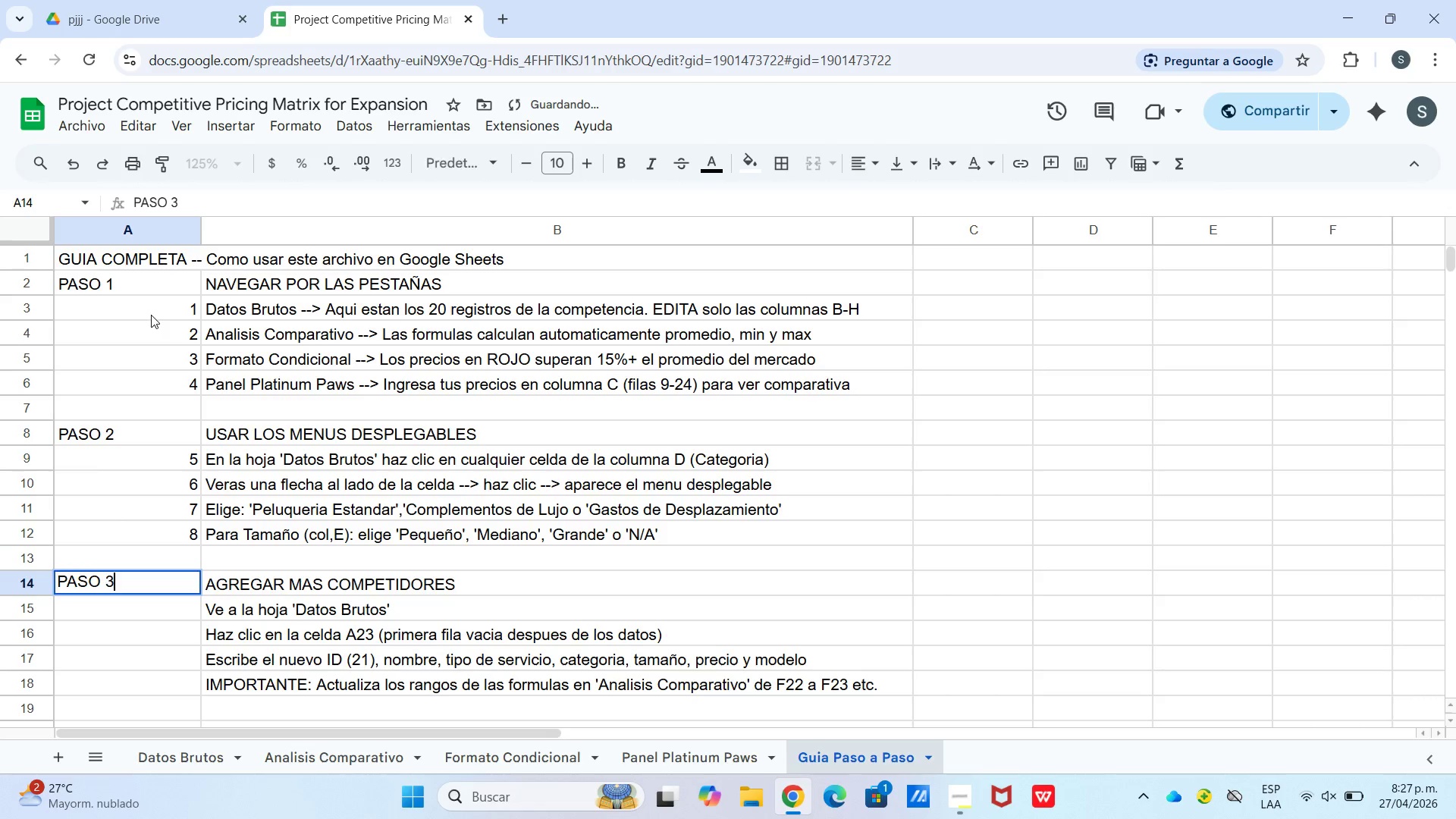 
key(Enter)
 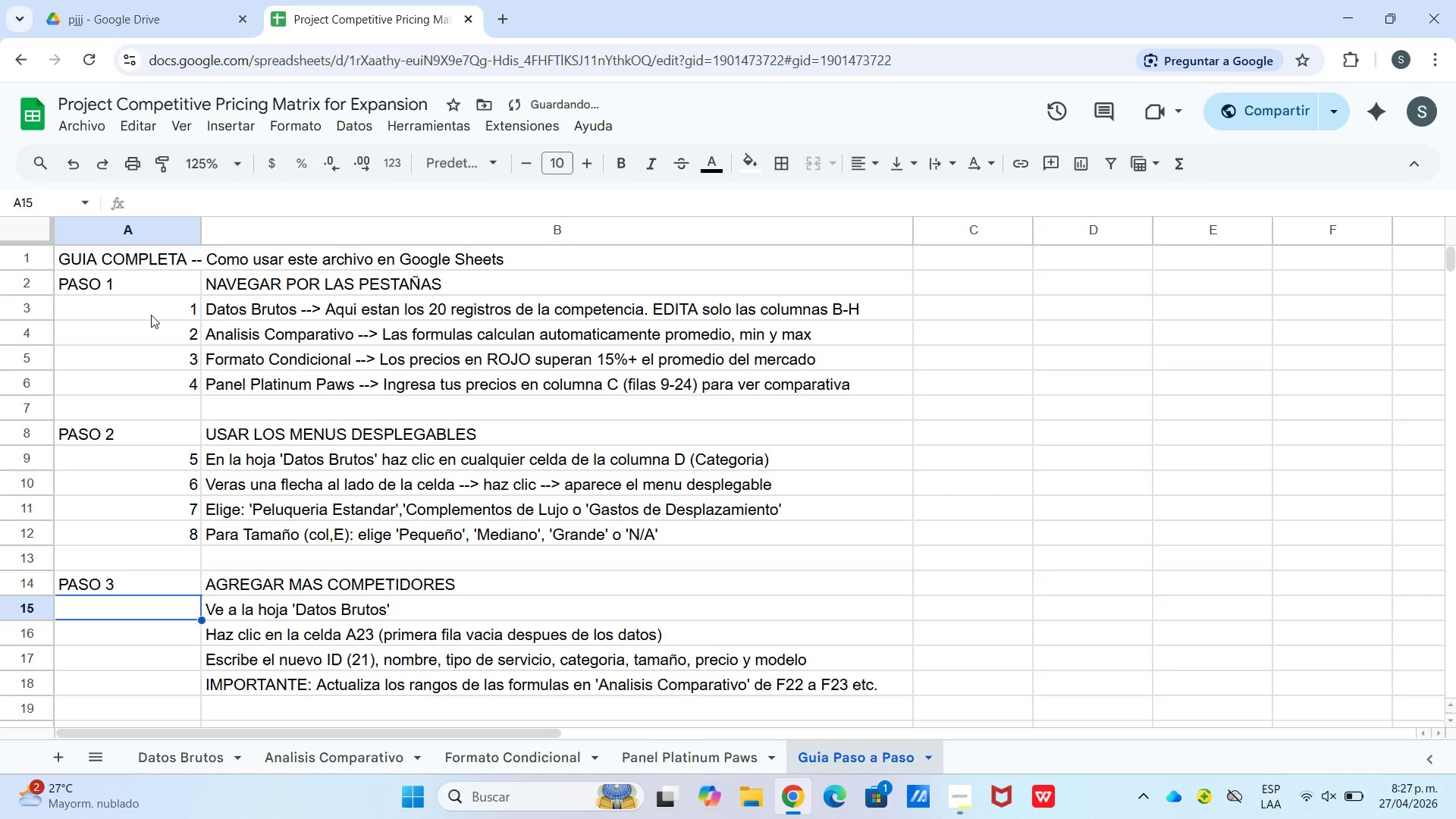 
key(Numpad9)
 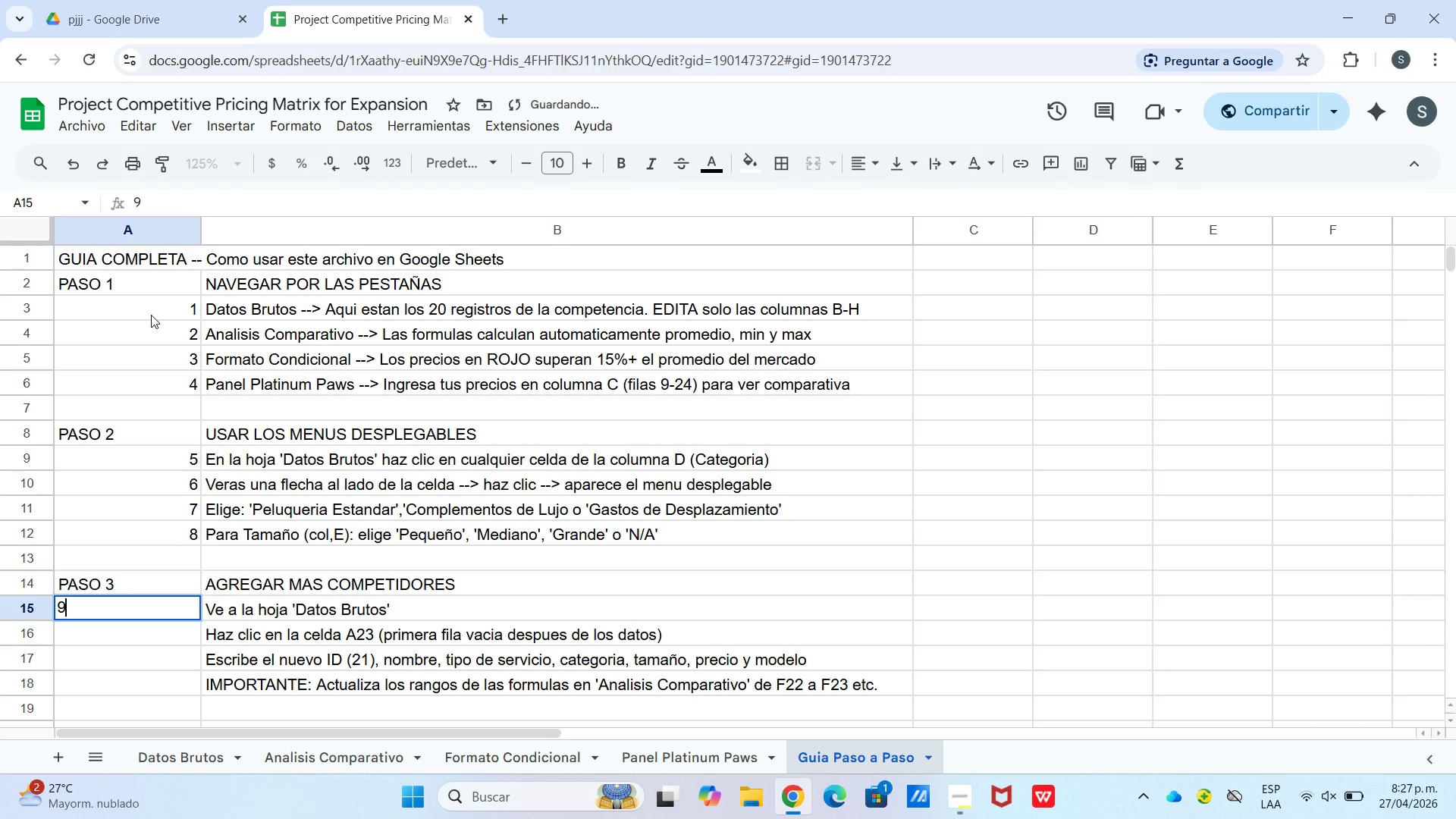 
key(Enter)
 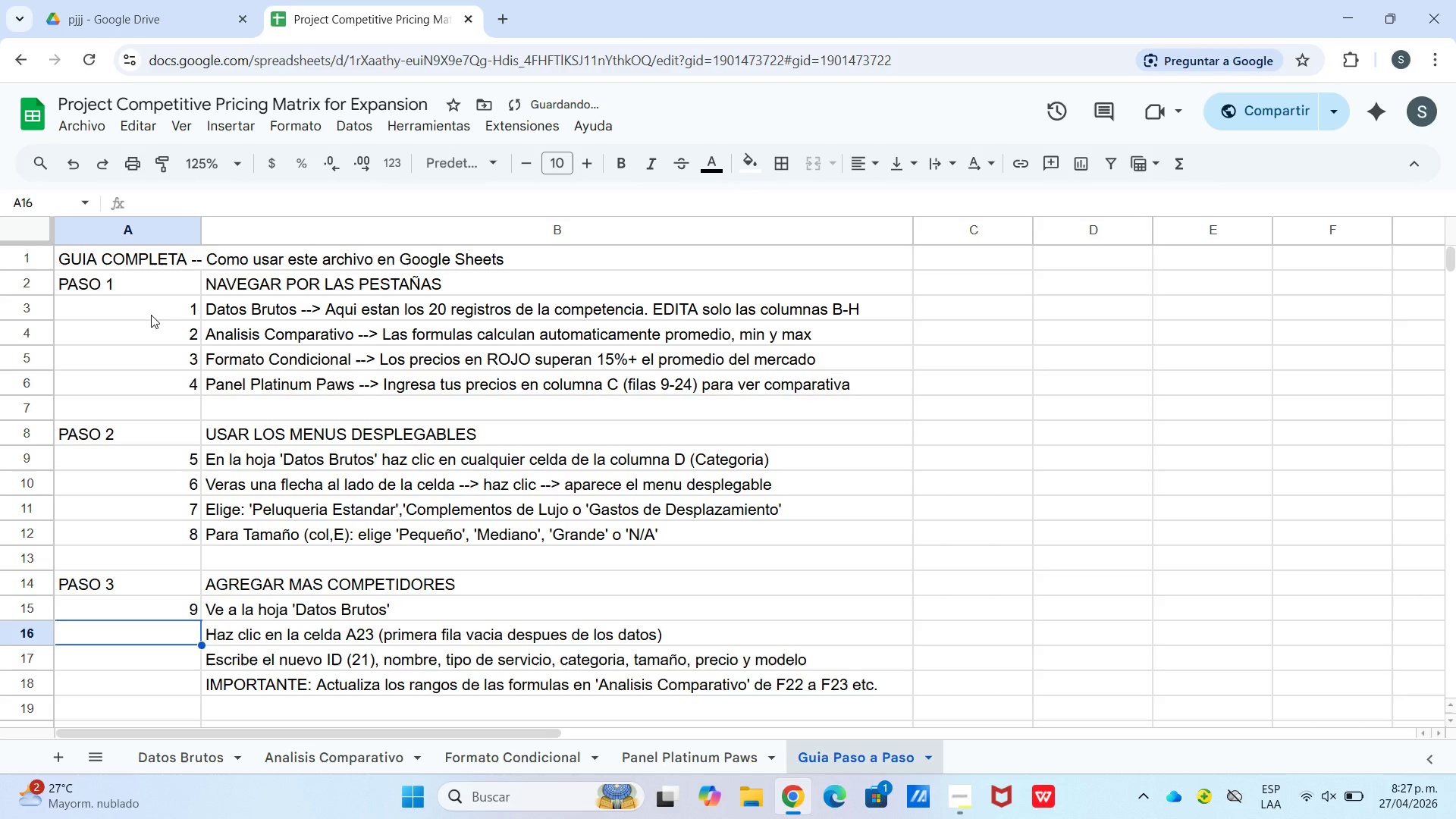 
key(Numpad1)
 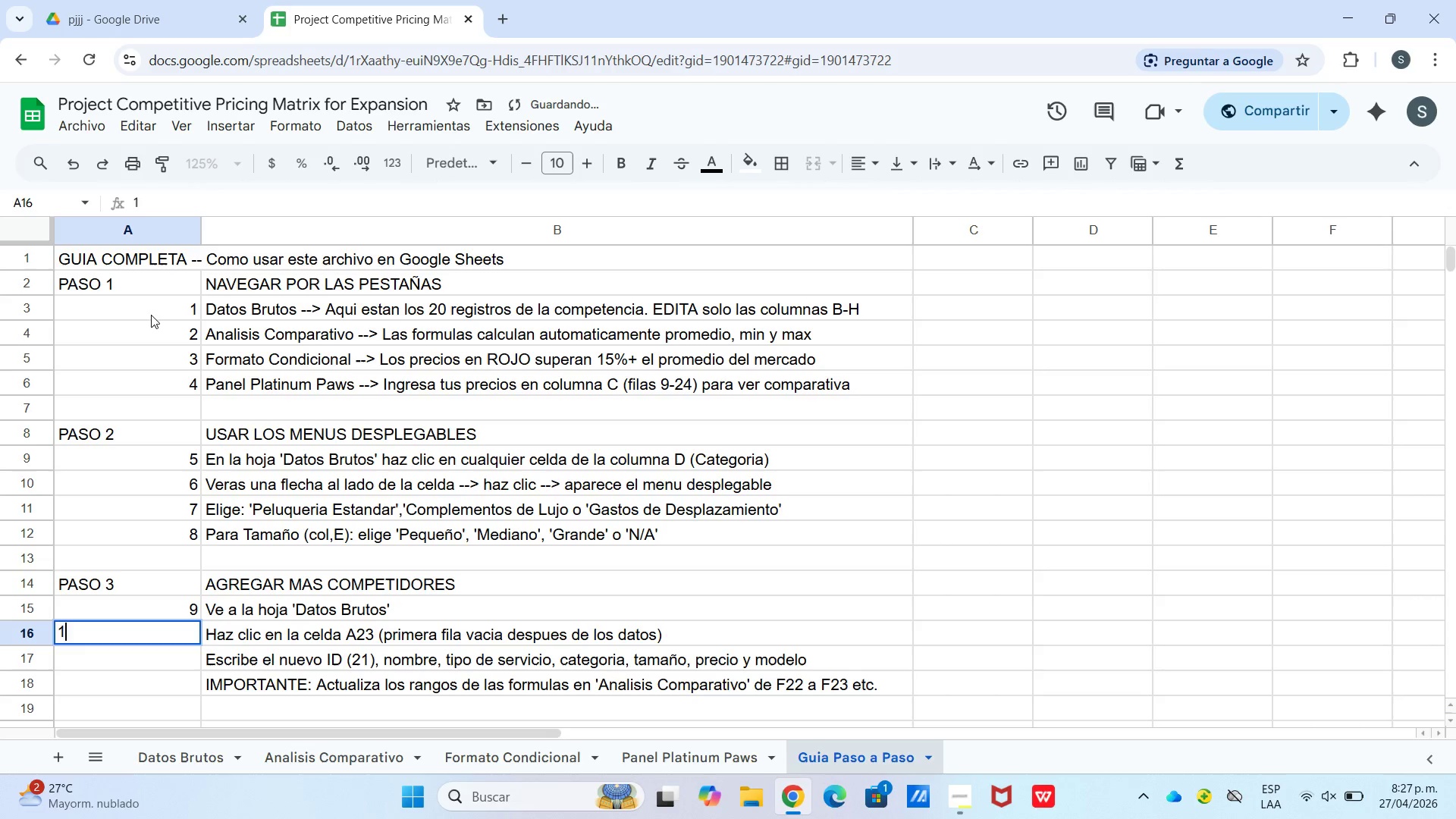 
key(Numpad0)
 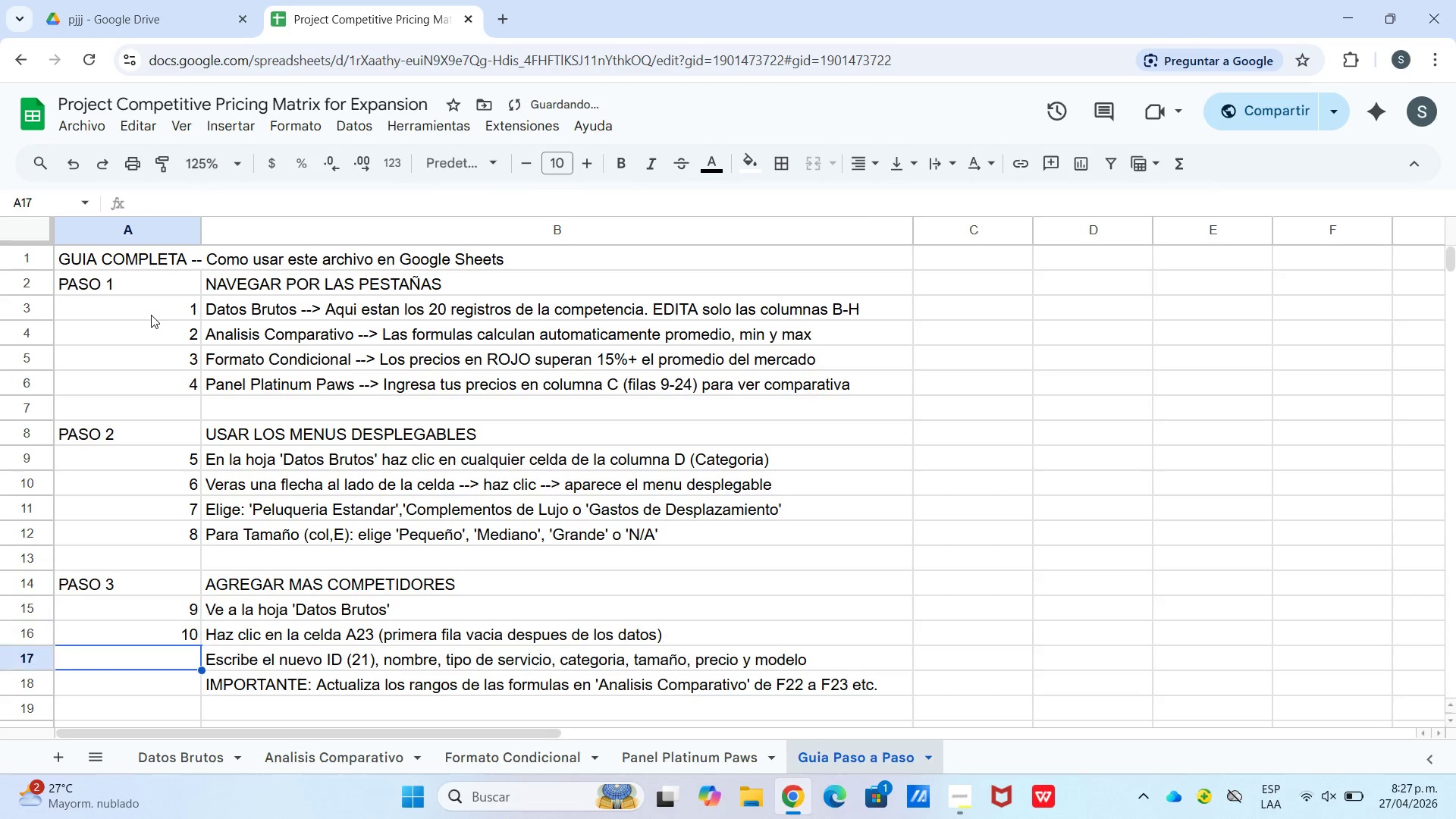 
key(Enter)
 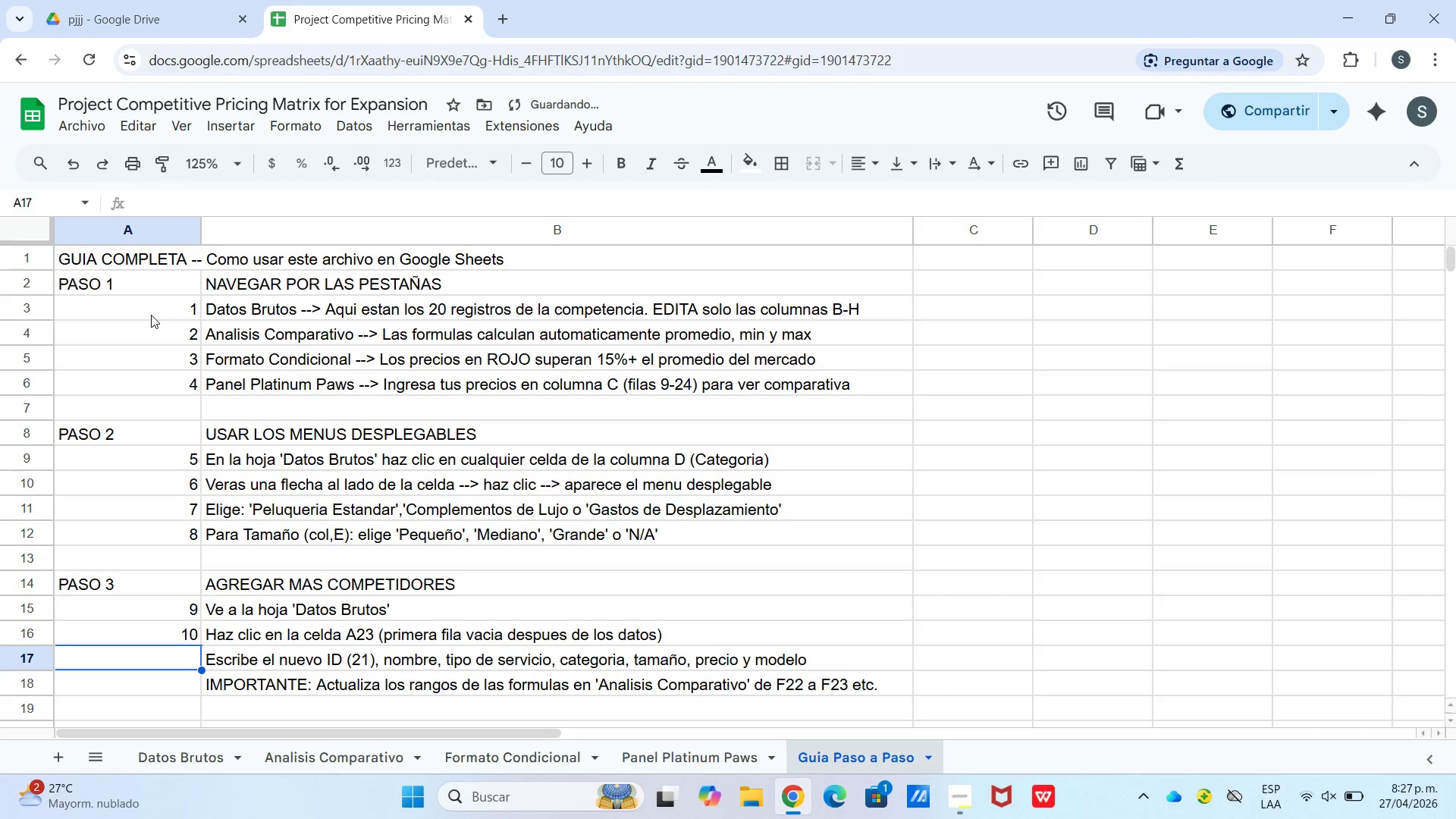 
key(Numpad1)
 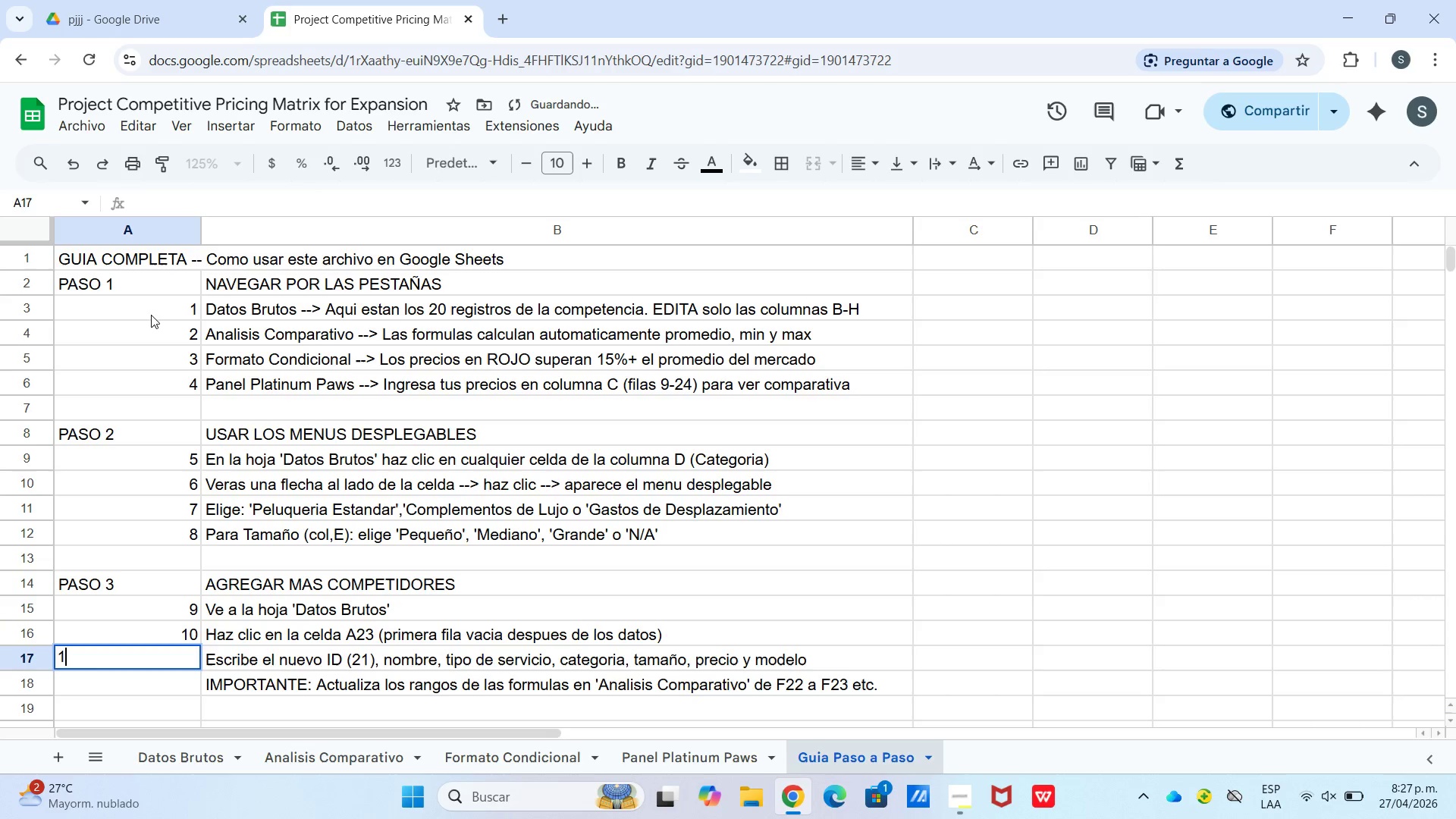 
key(Numpad1)
 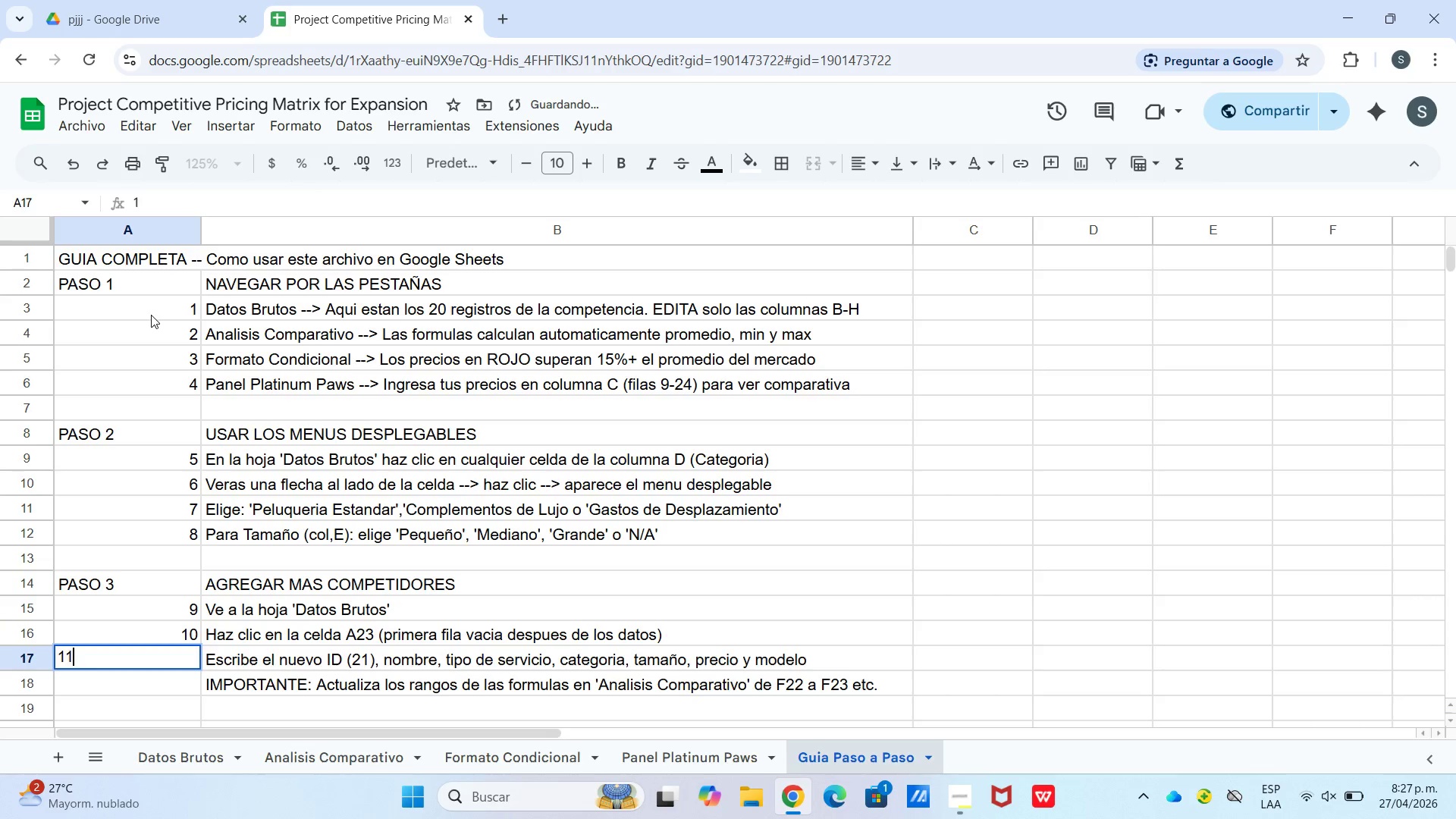 
key(Enter)
 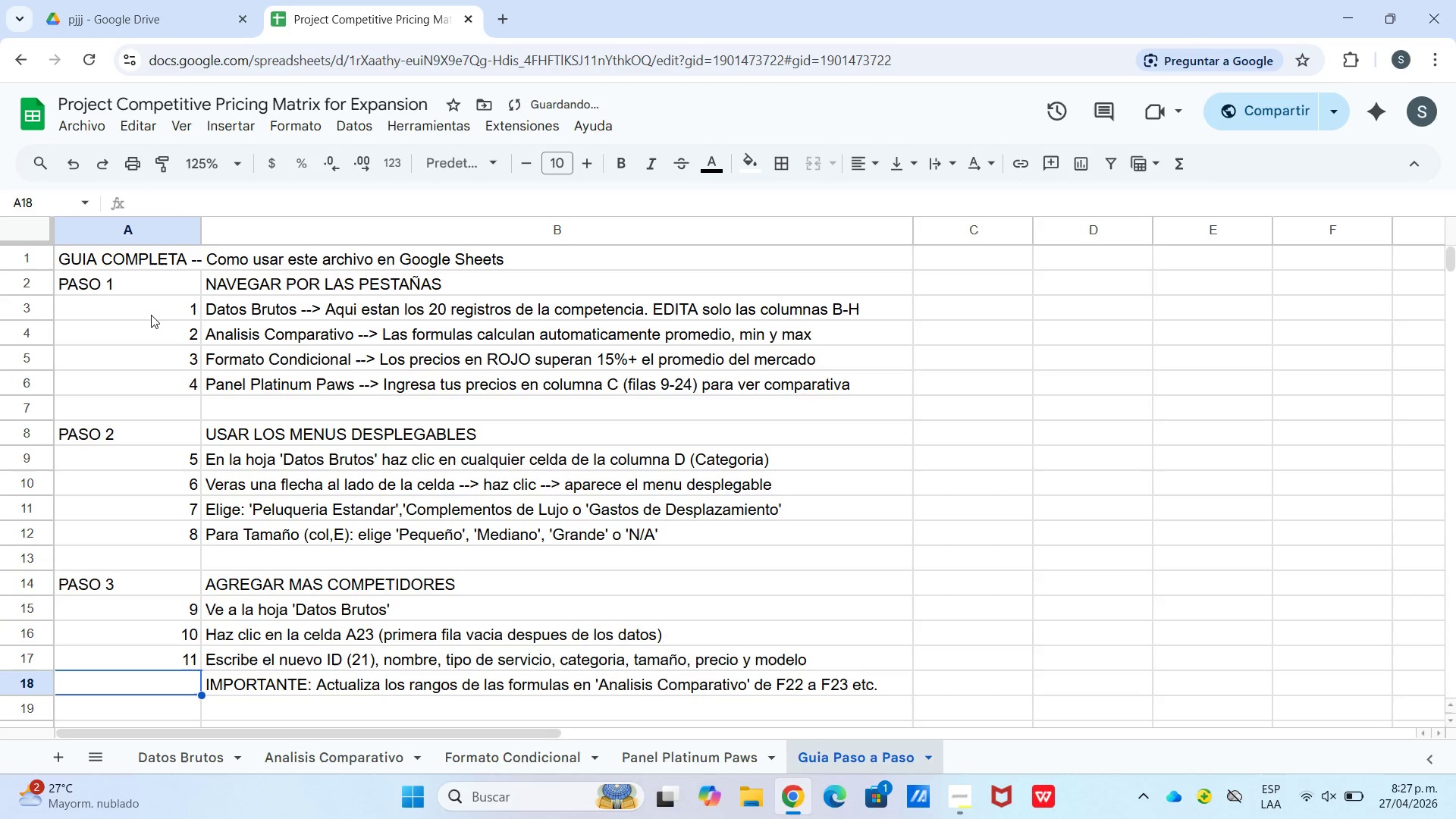 
key(Numpad1)
 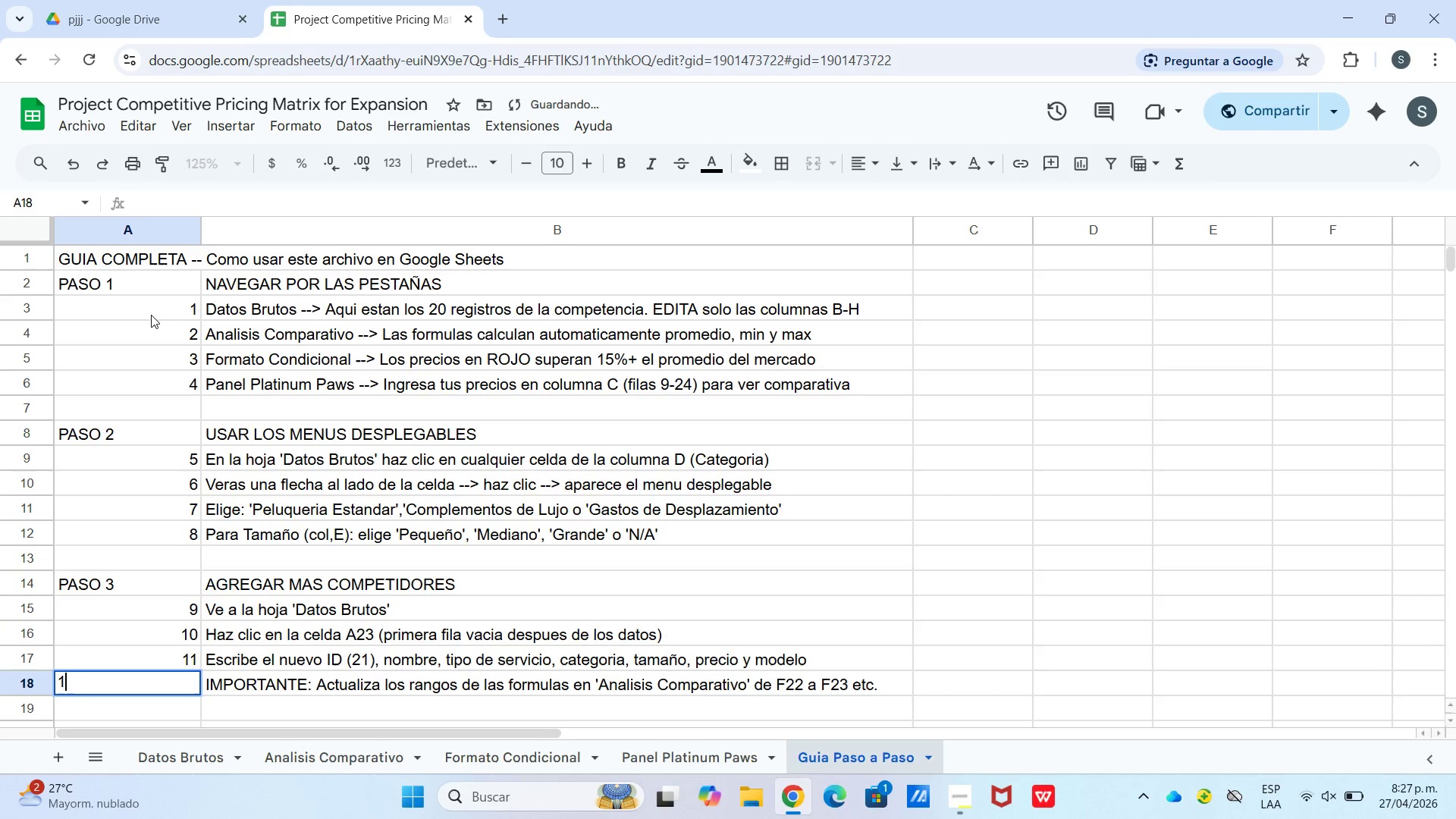 
key(Numpad2)
 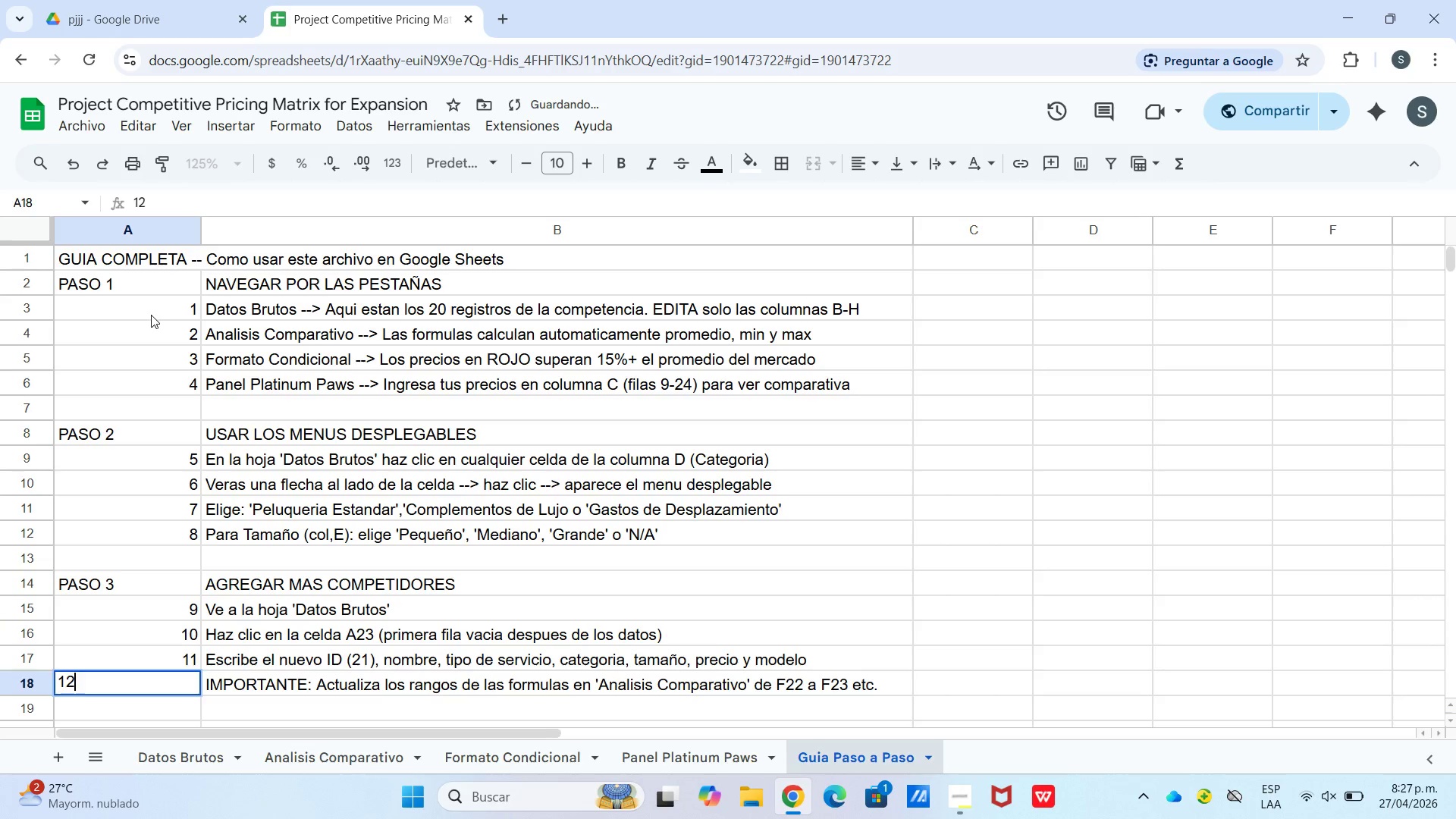 
key(Enter)
 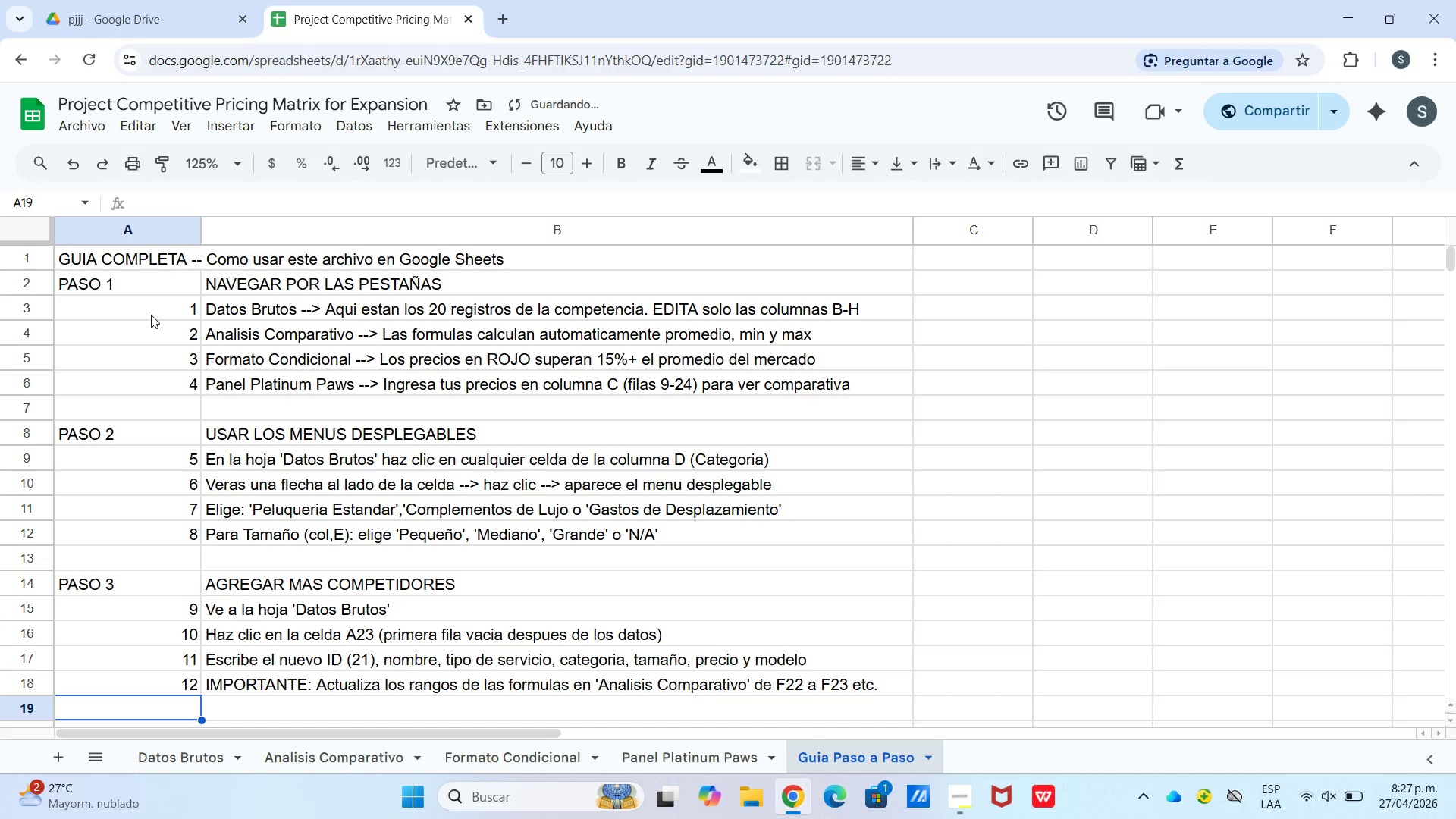 
key(Enter)
 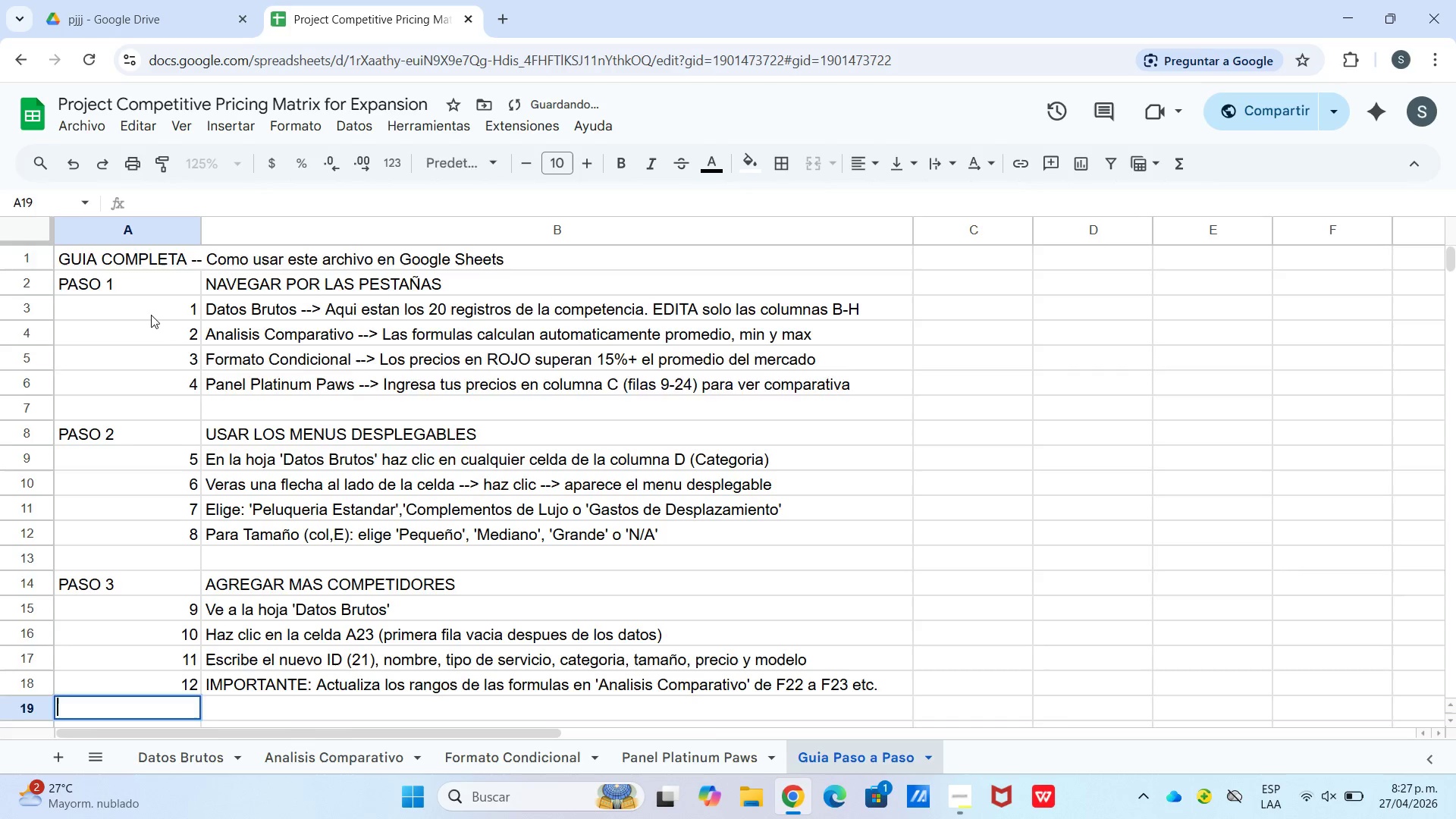 
key(Enter)
 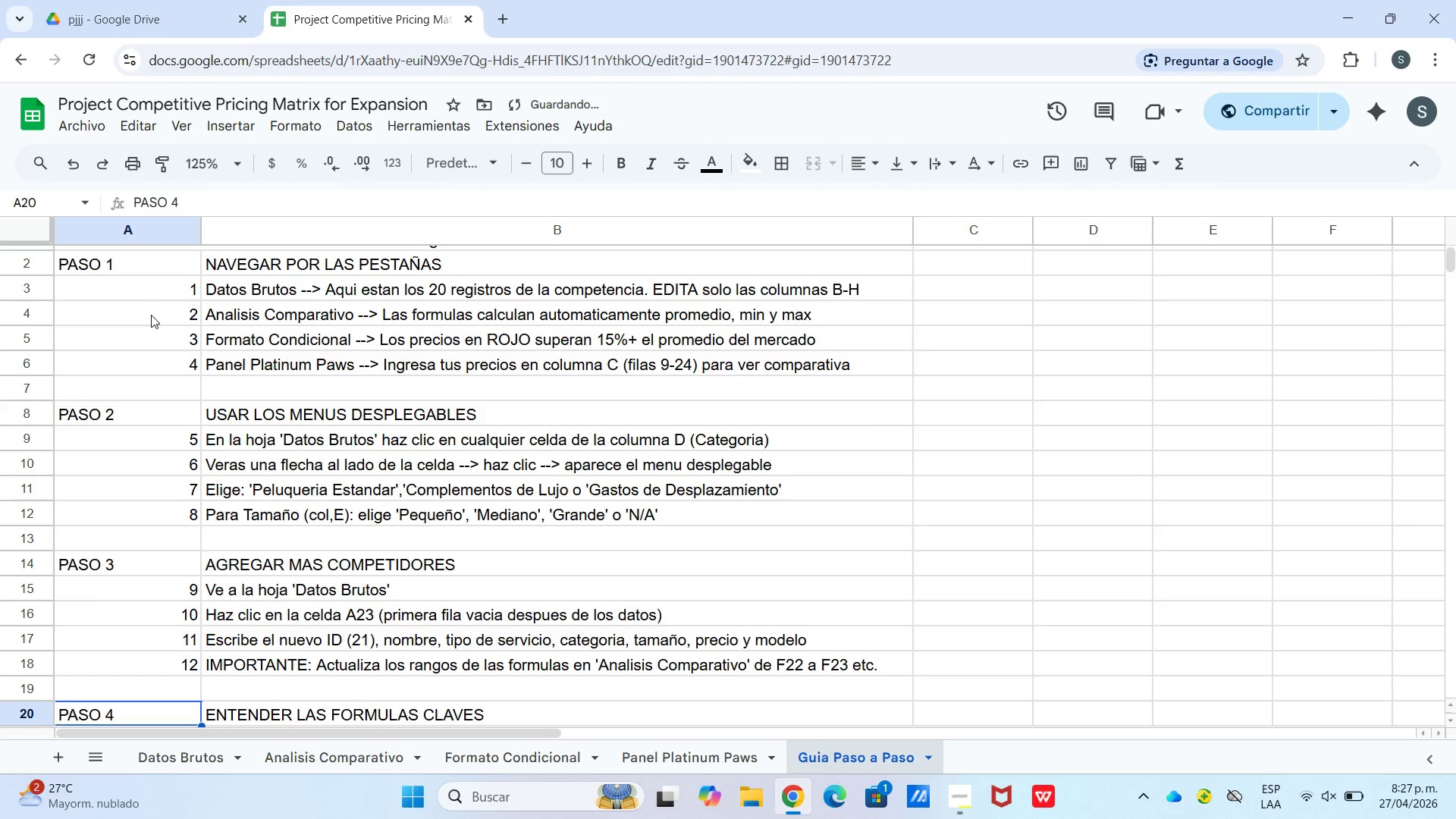 
key(Enter)
 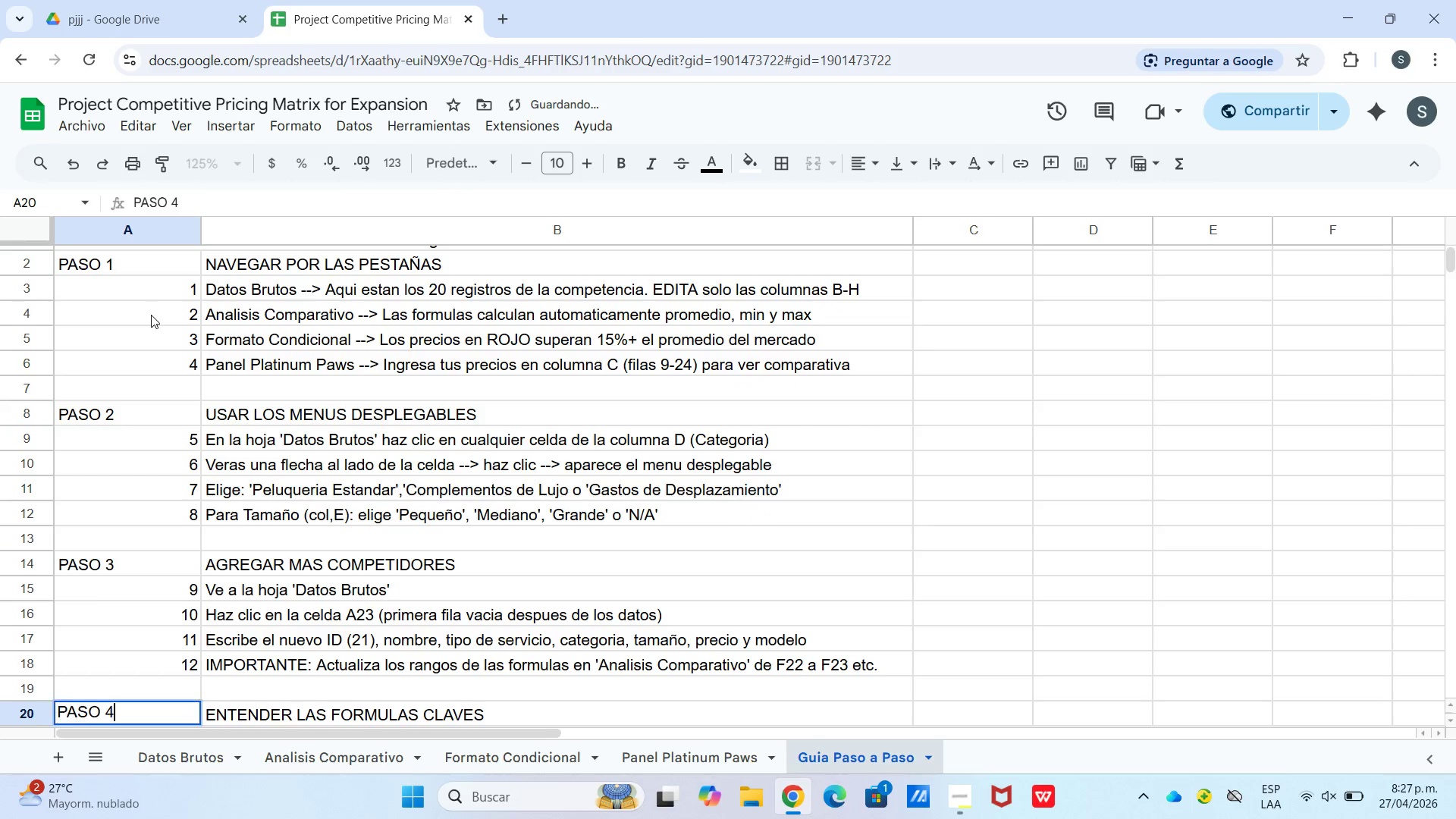 
key(Enter)
 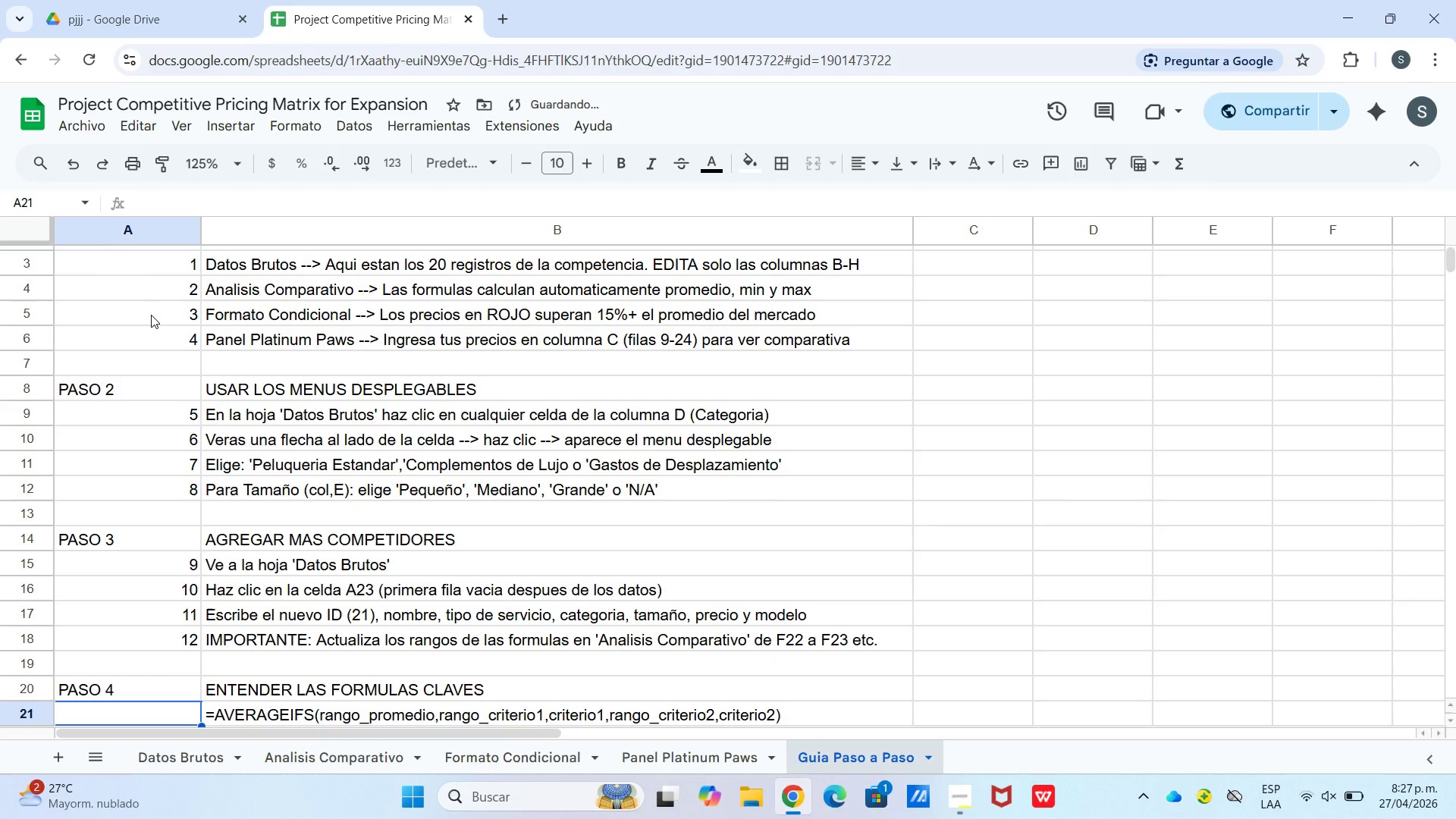 
key(Numpad1)
 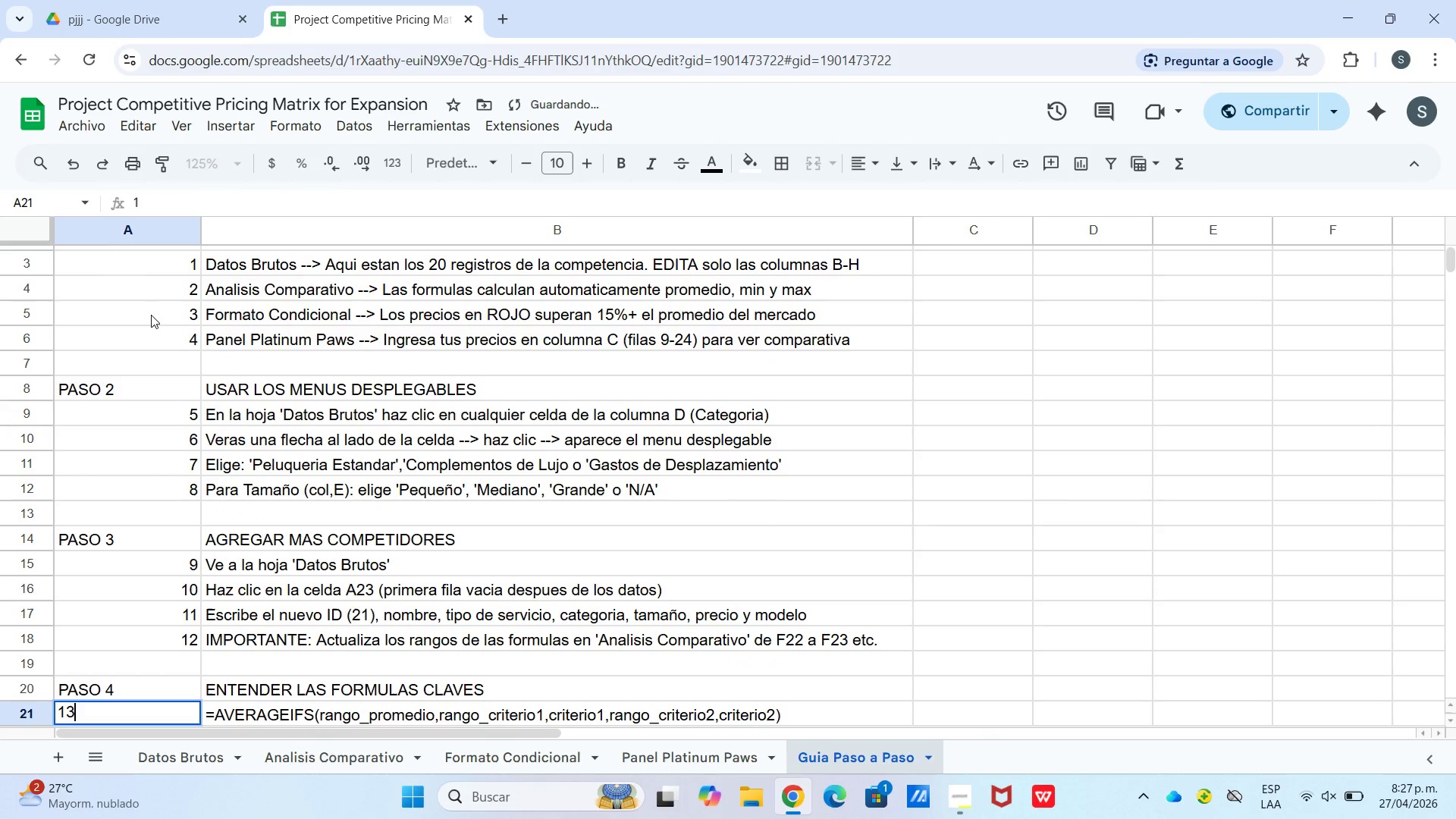 
key(Numpad3)
 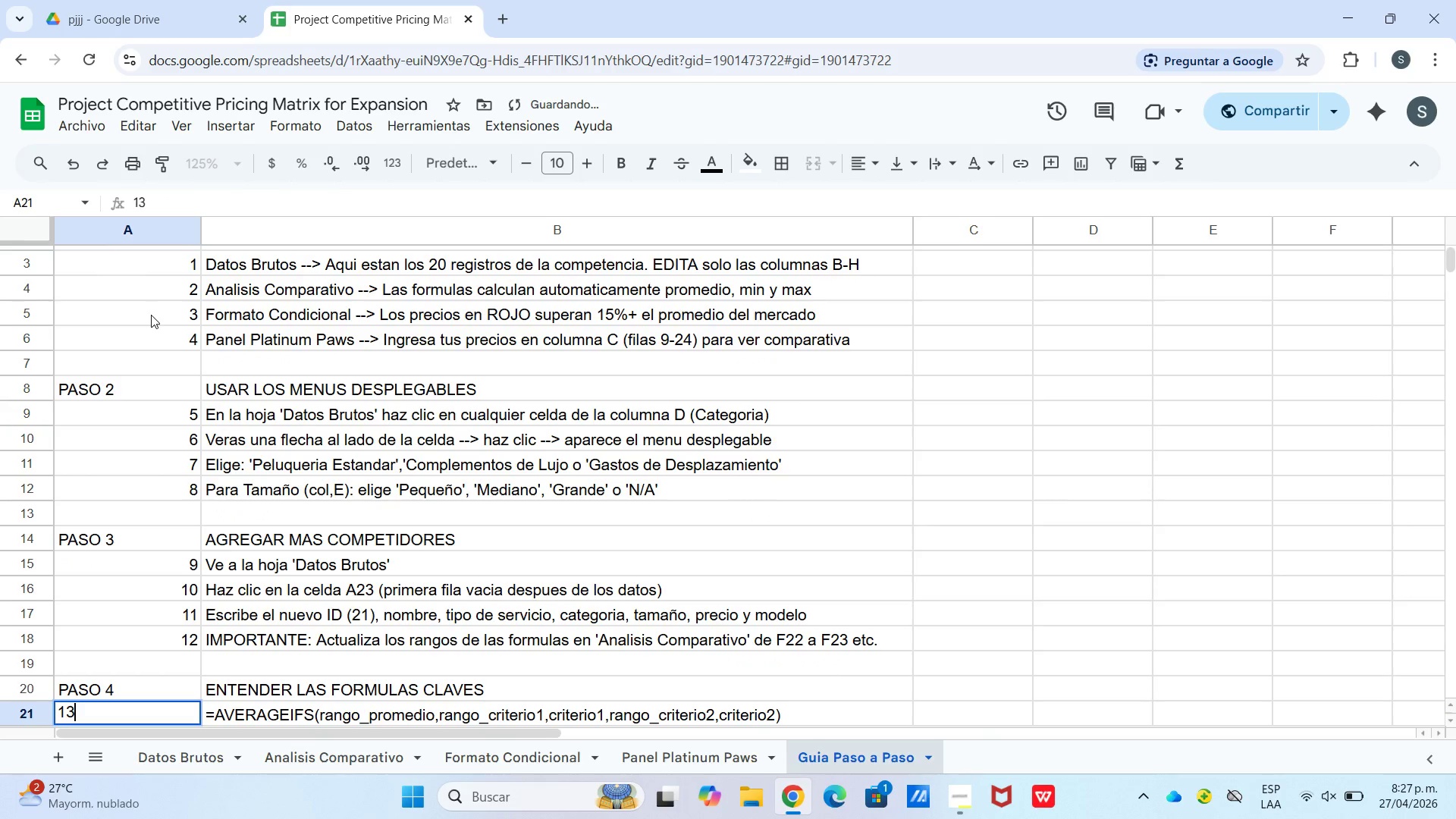 
key(Enter)
 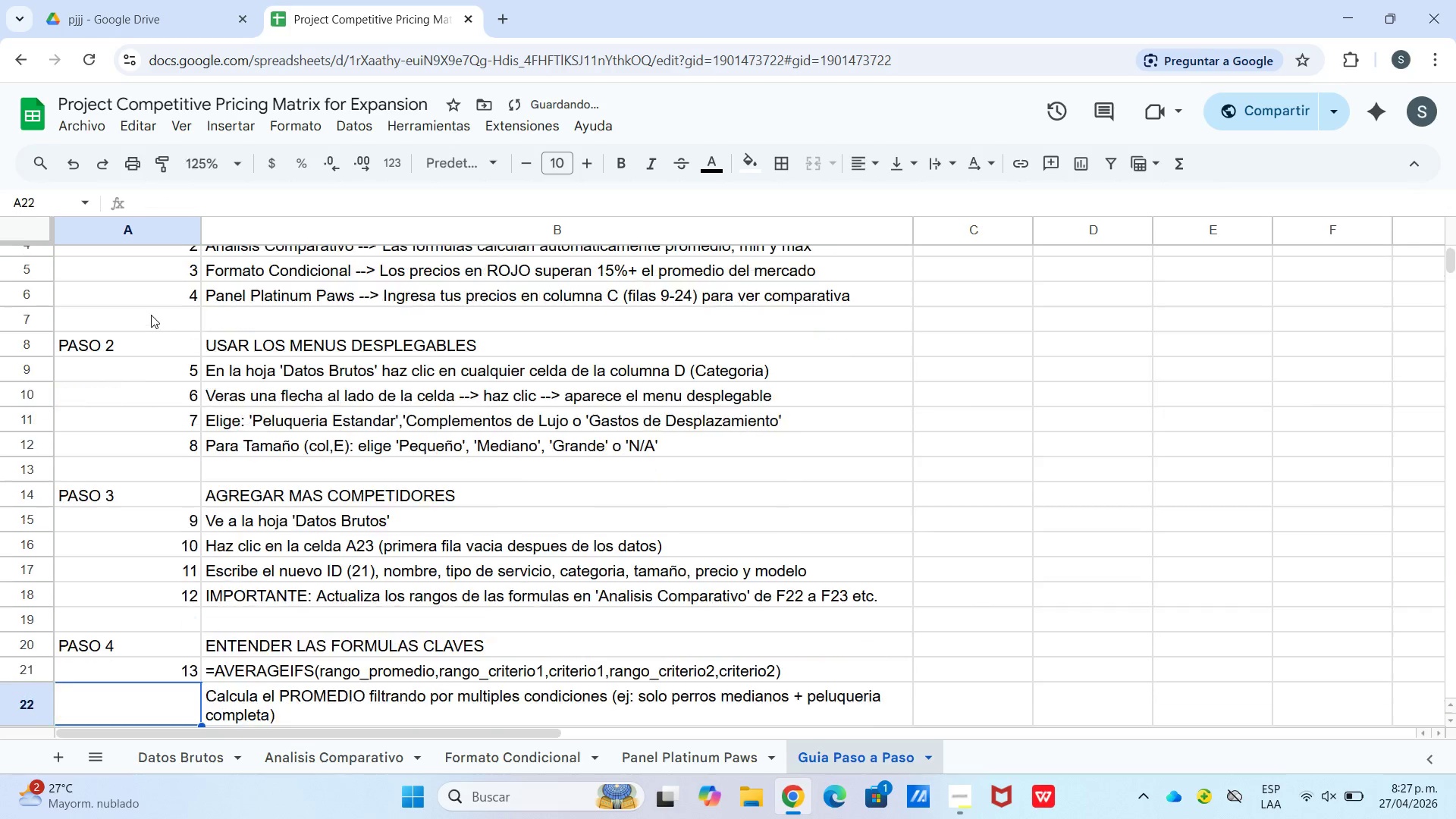 
key(Numpad1)
 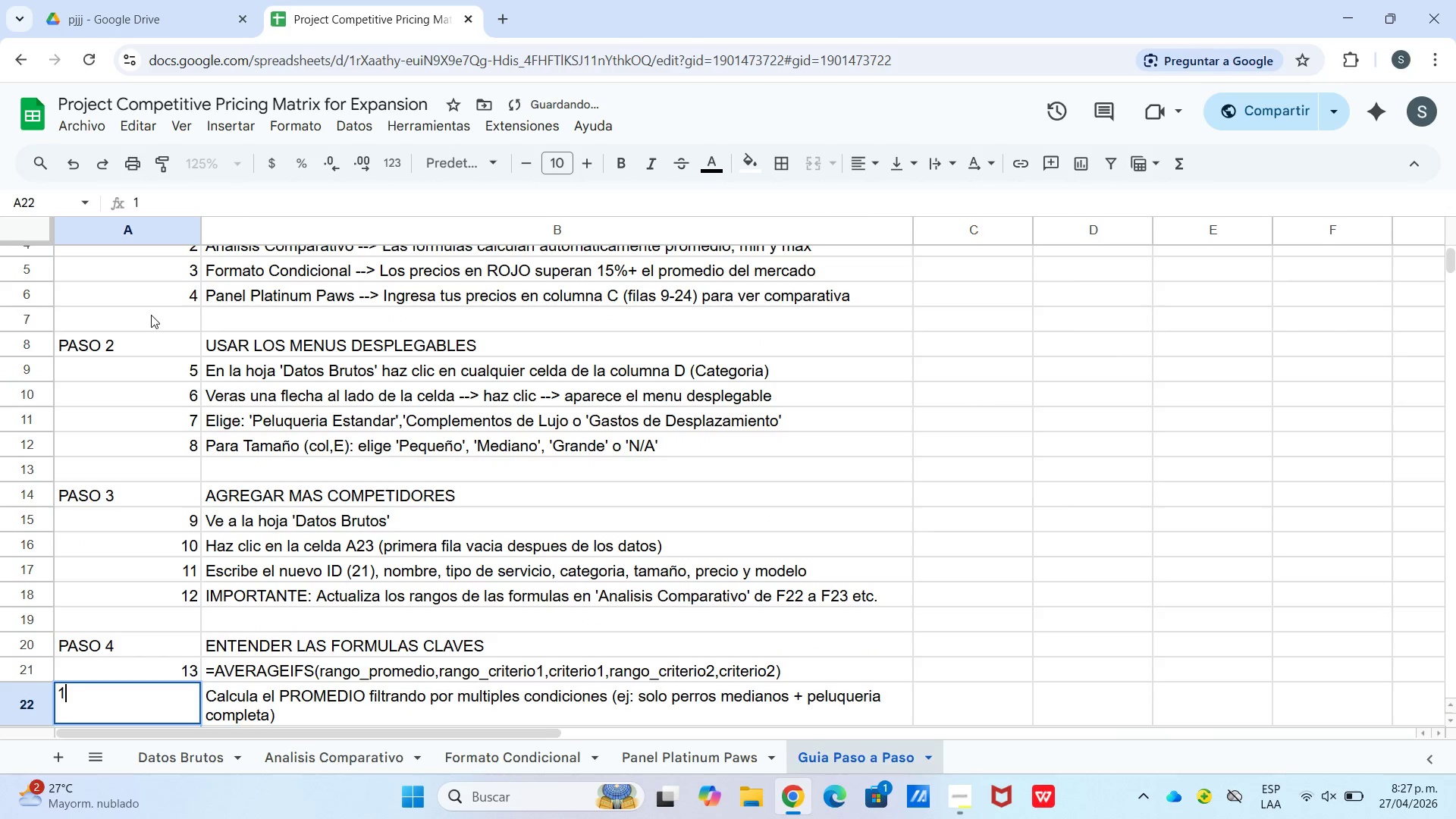 
key(Numpad4)
 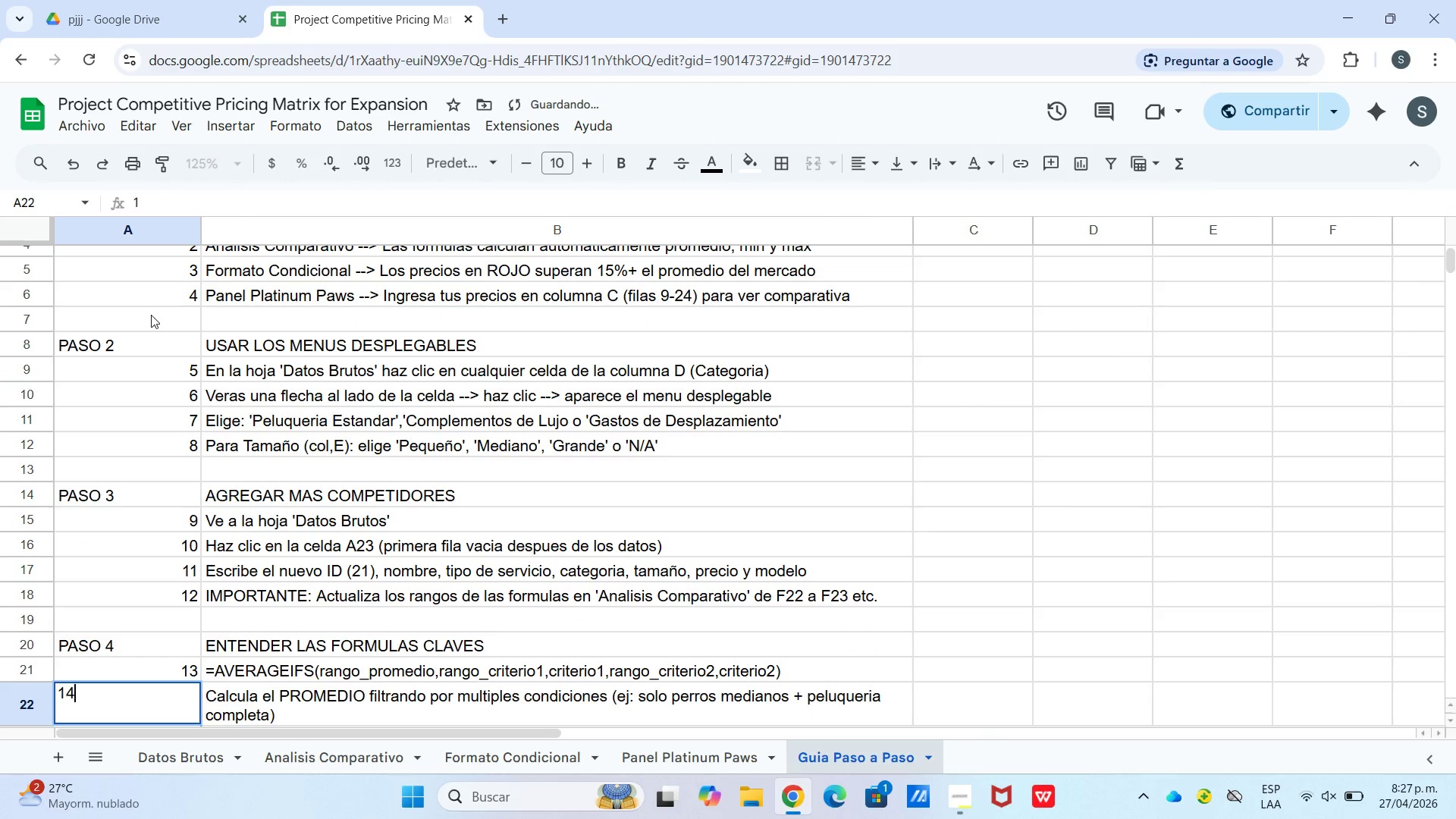 
key(Enter)
 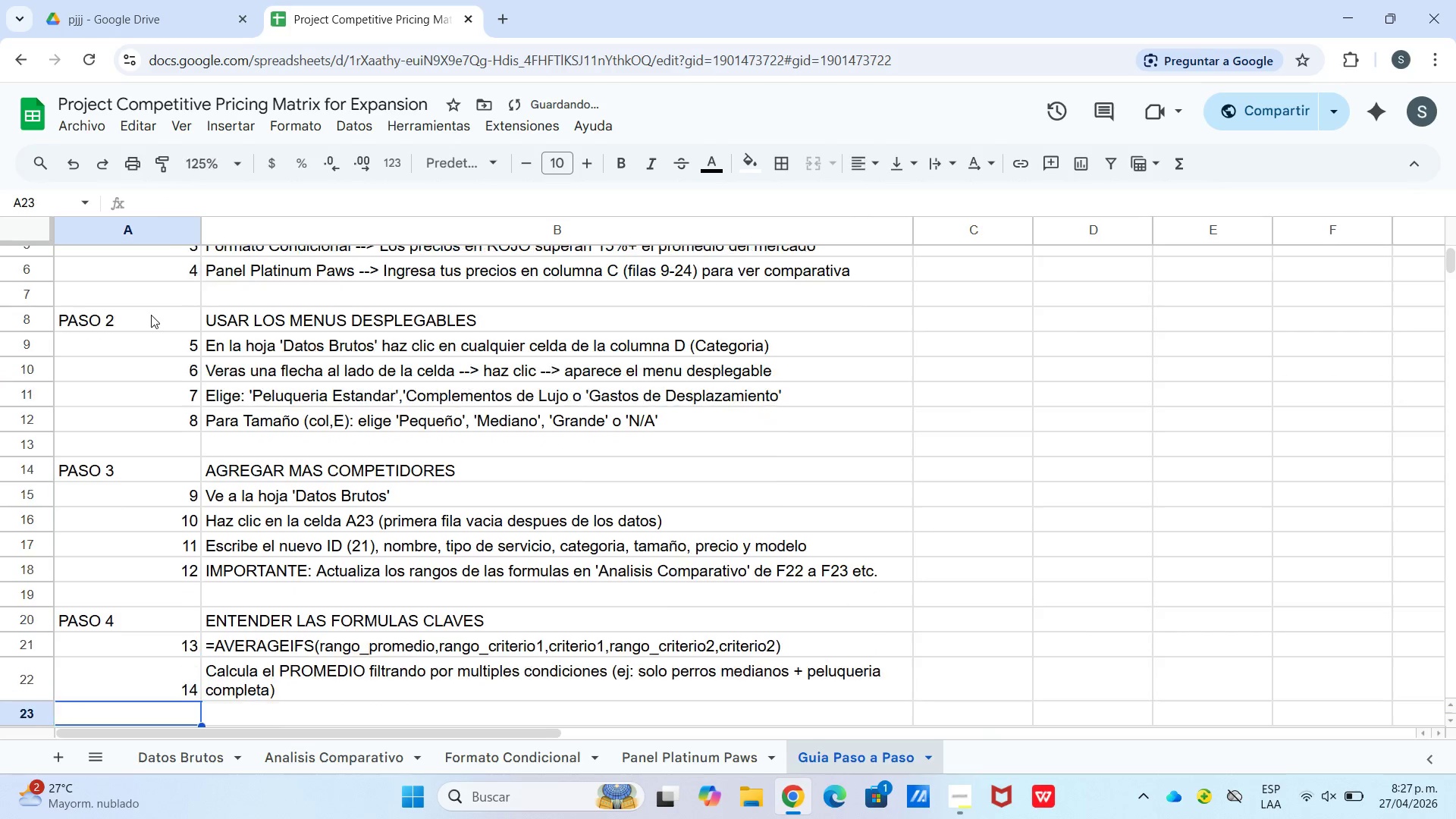 
key(Numpad1)
 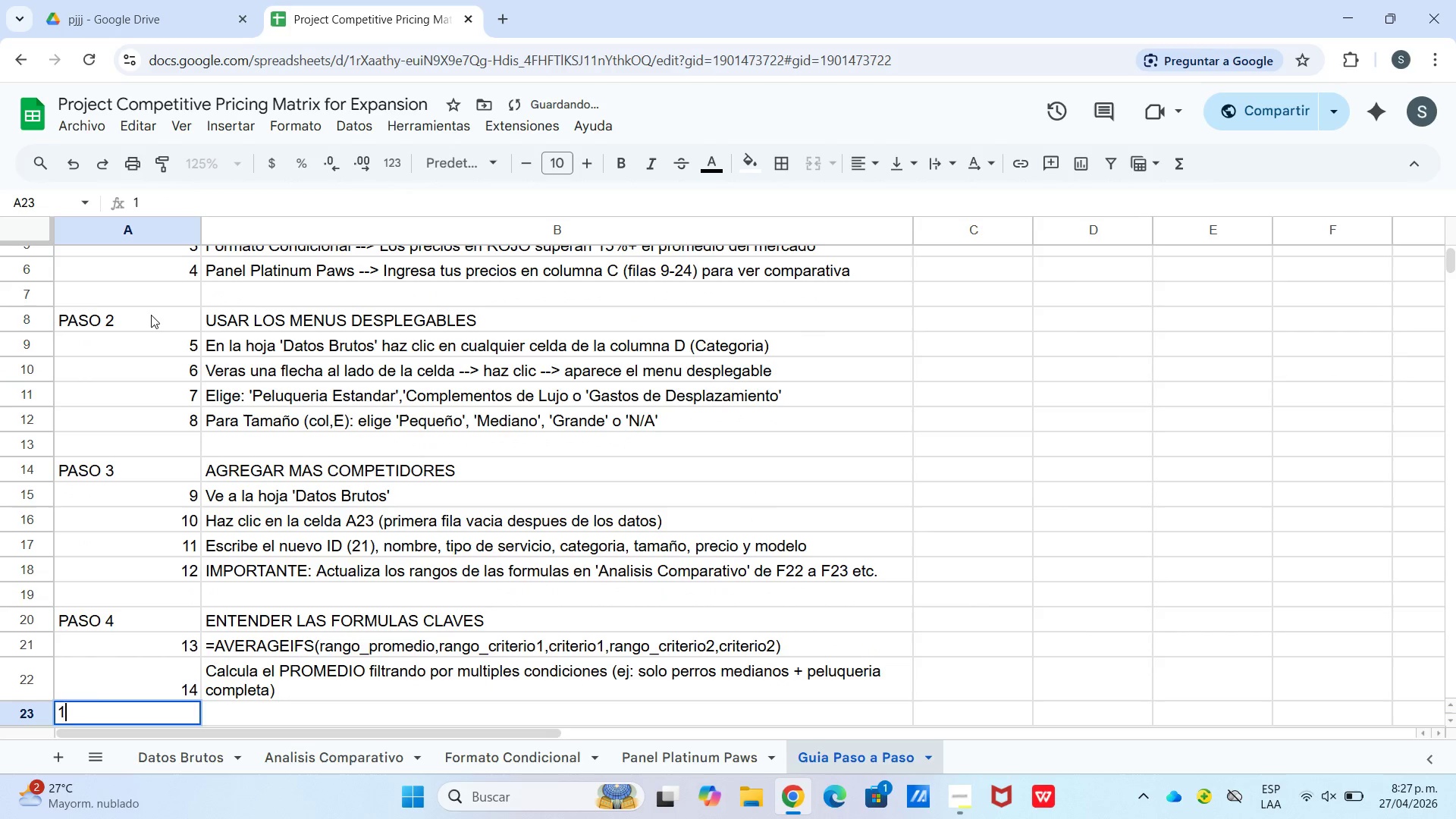 
key(Numpad5)
 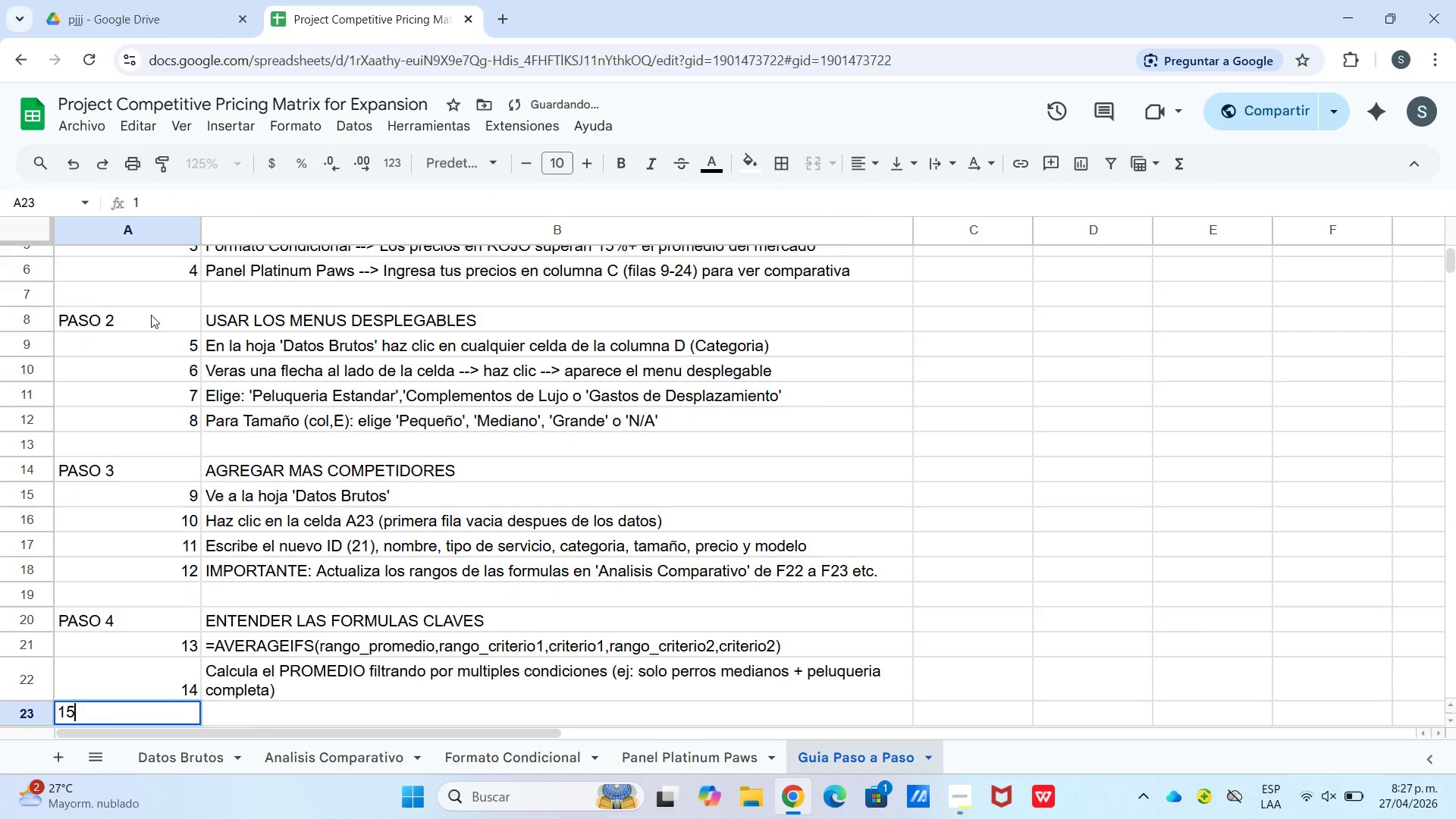 
key(Enter)
 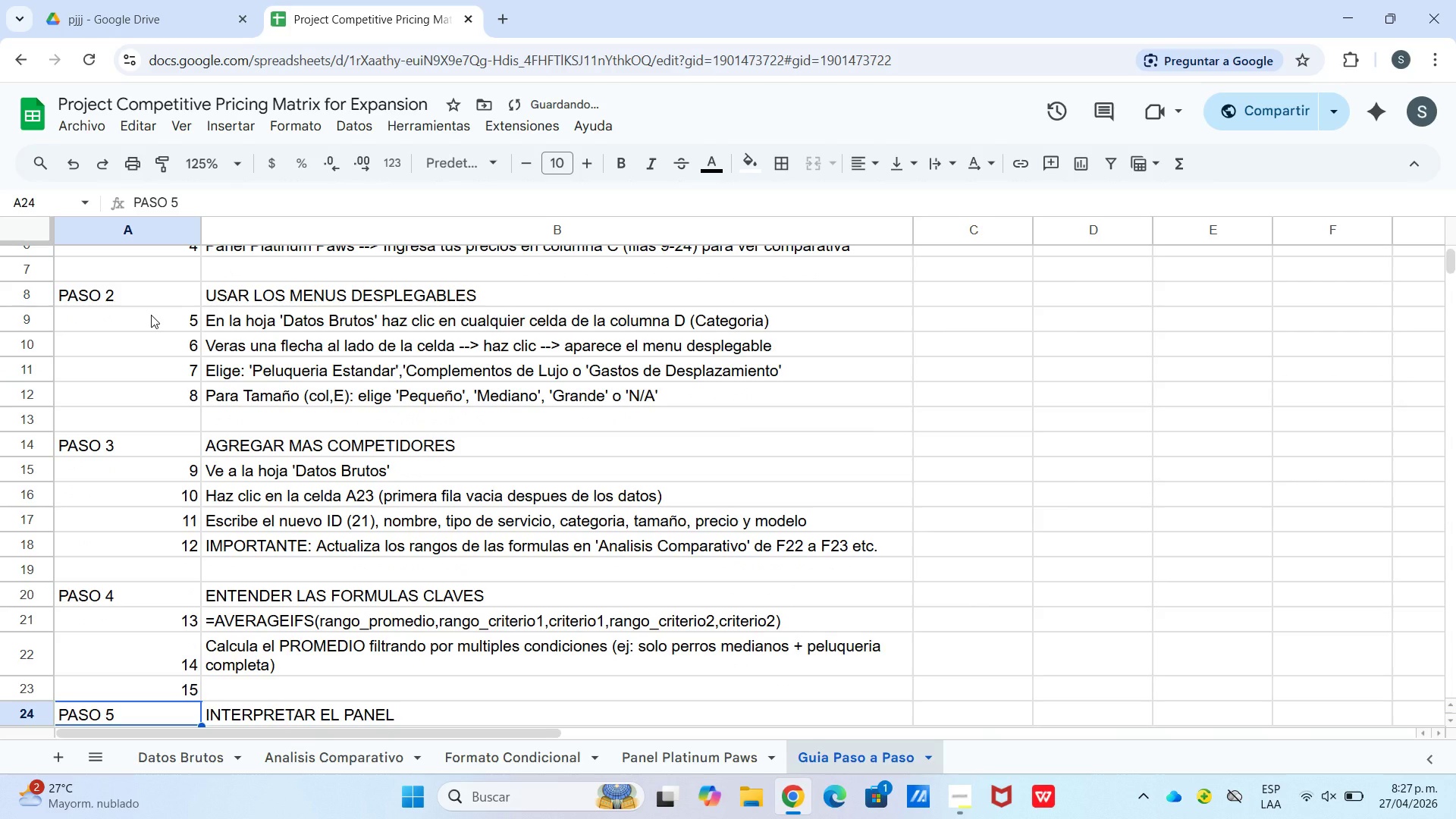 
key(ArrowUp)
 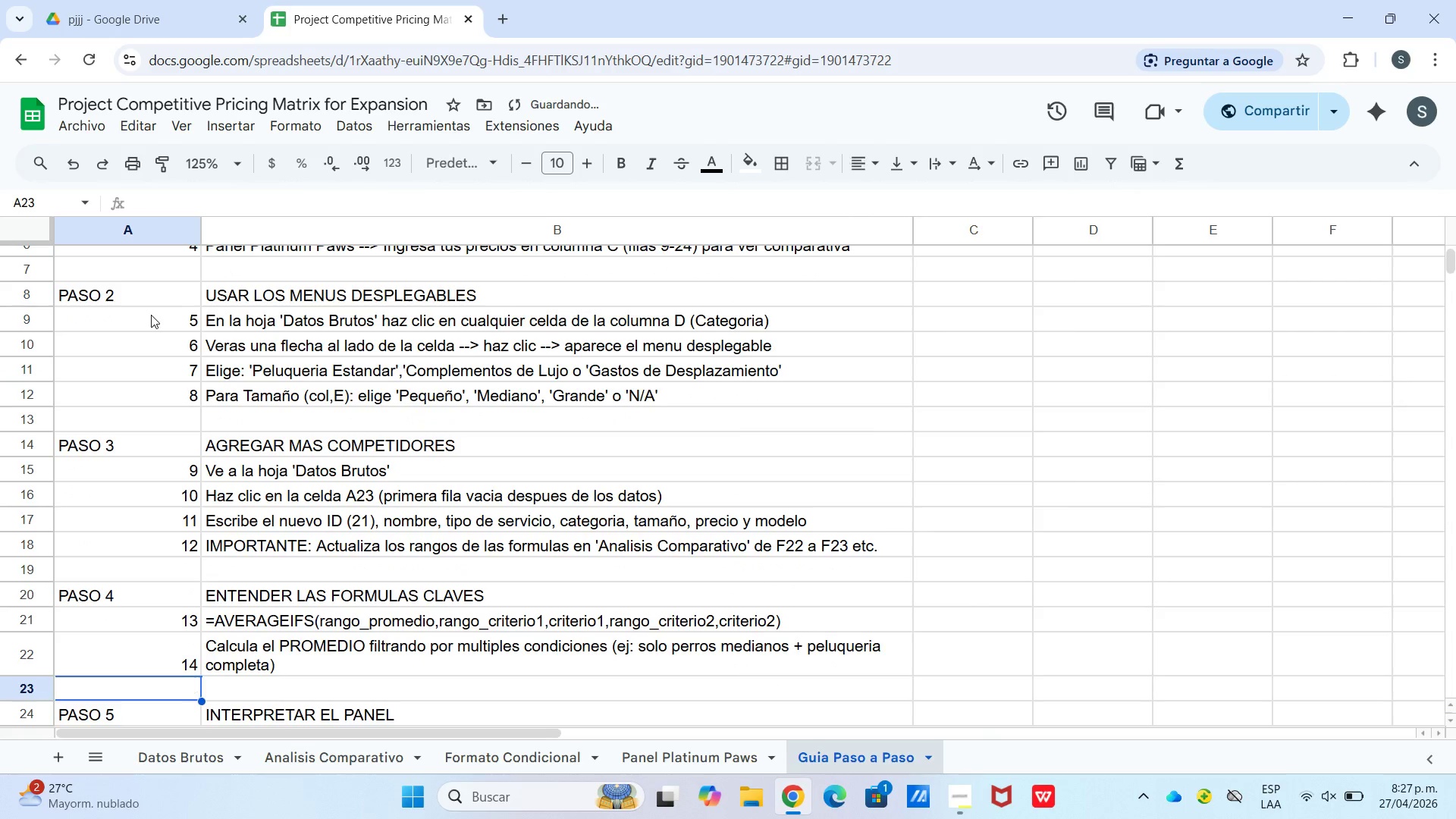 
key(Backspace)
 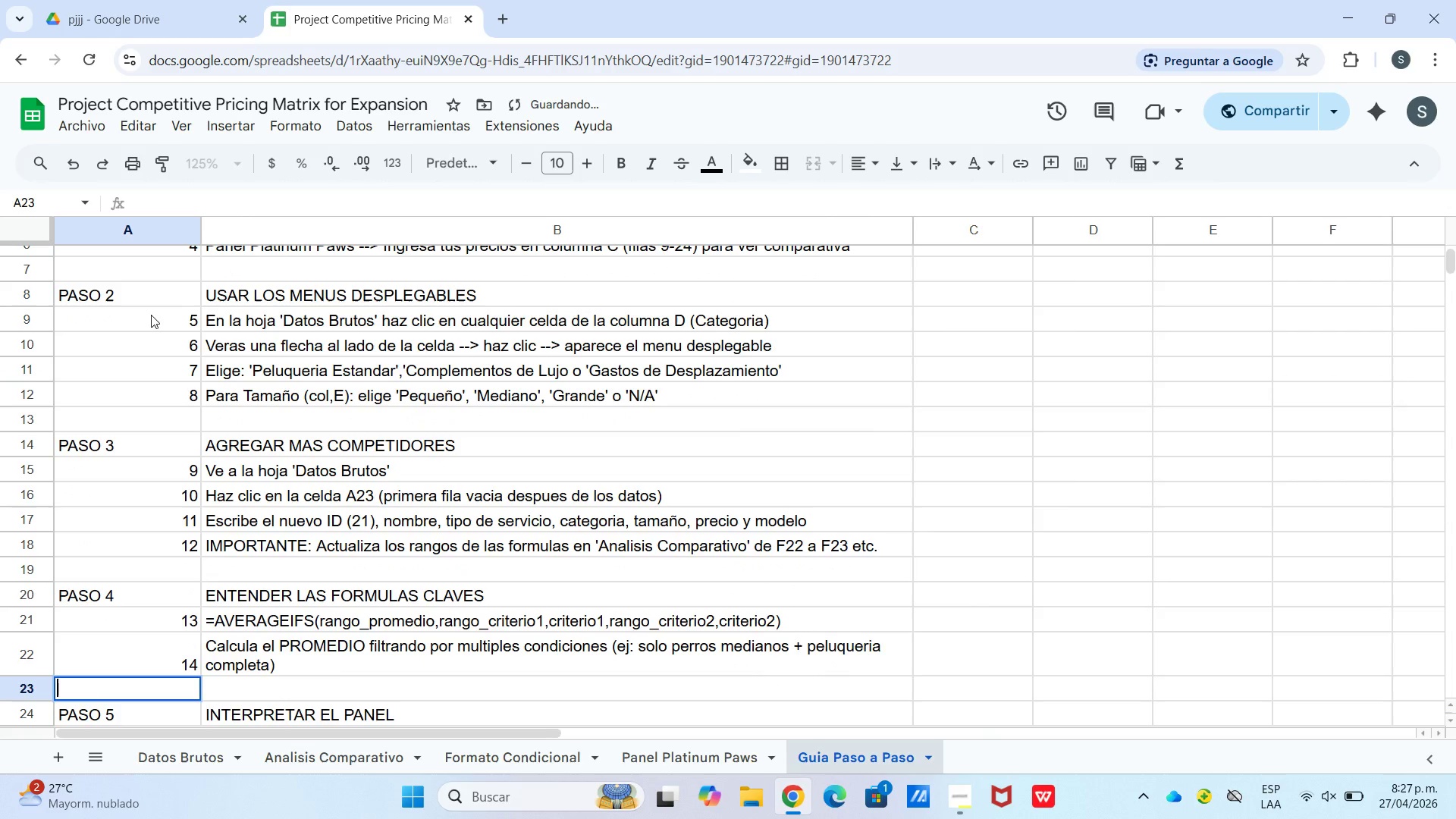 
key(Enter)
 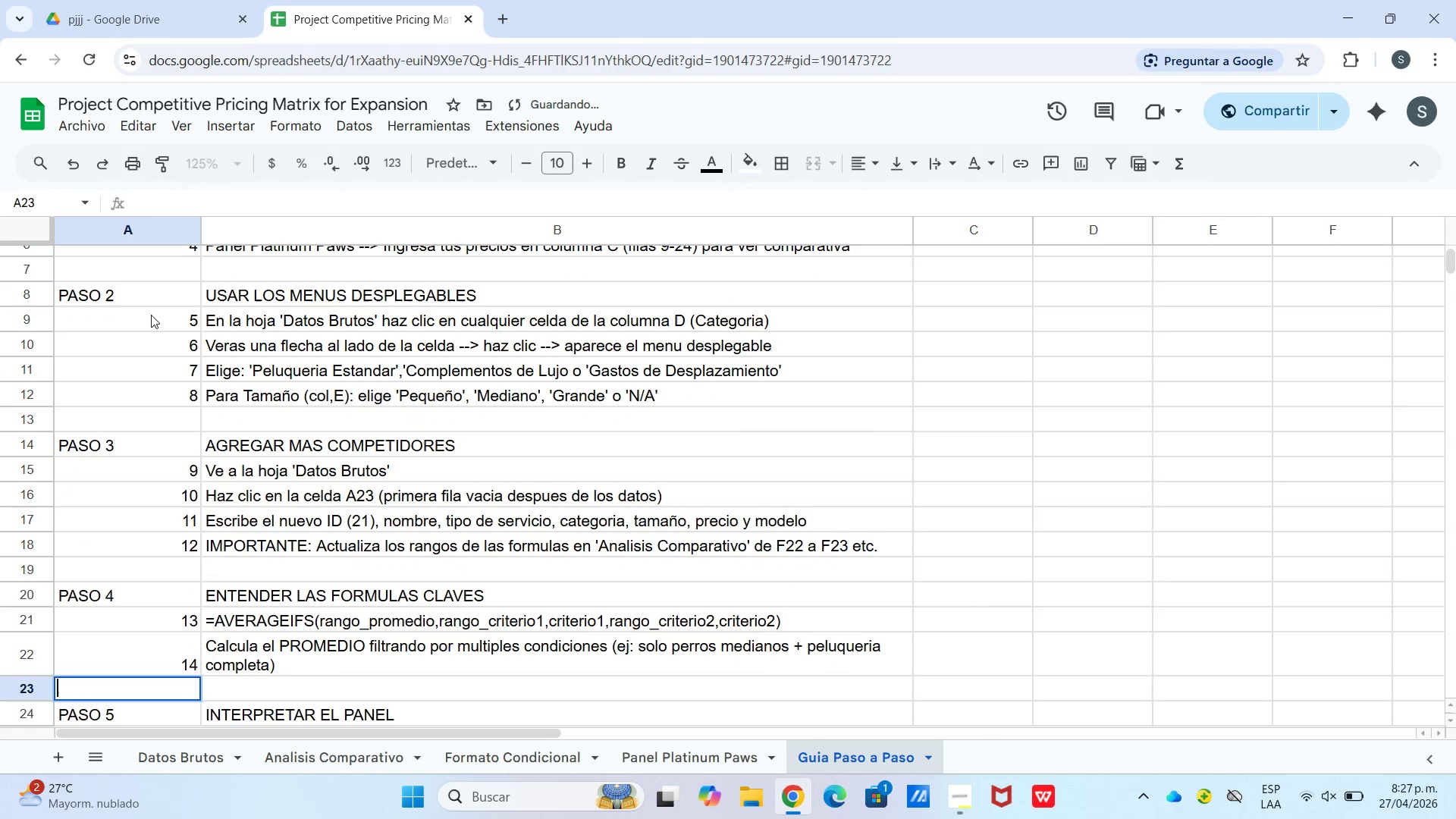 
key(Enter)
 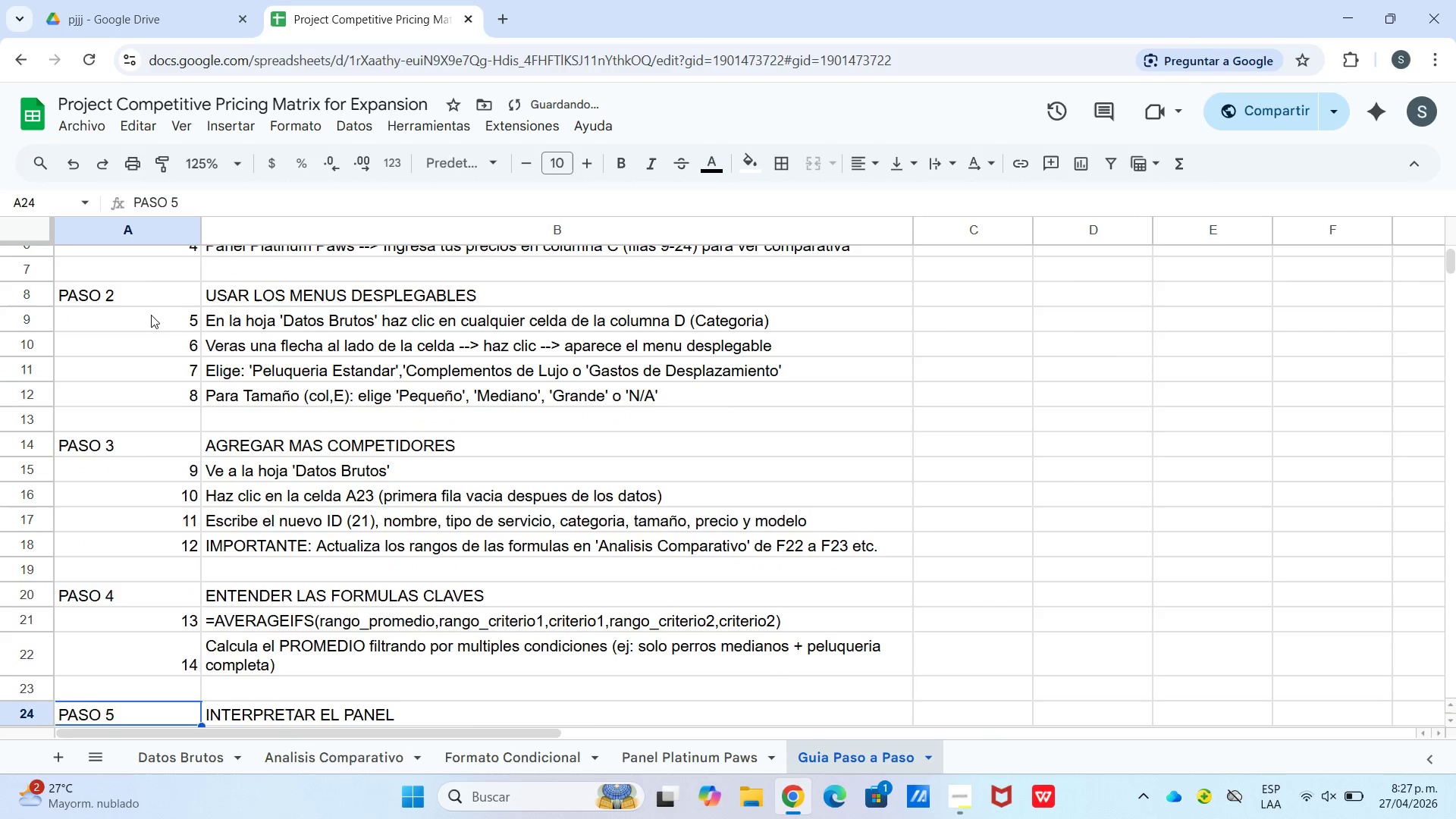 
key(Enter)
 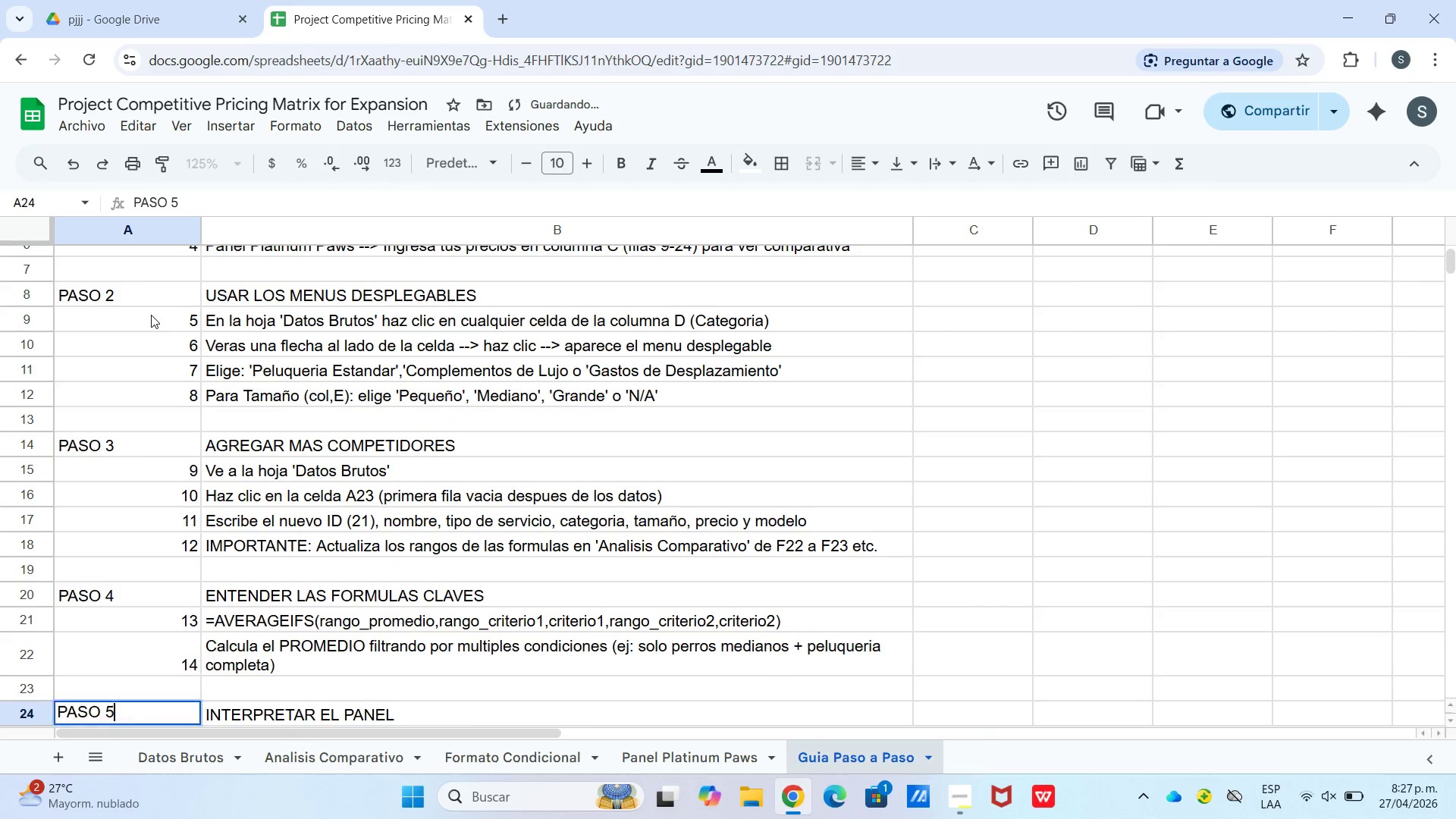 
key(Enter)
 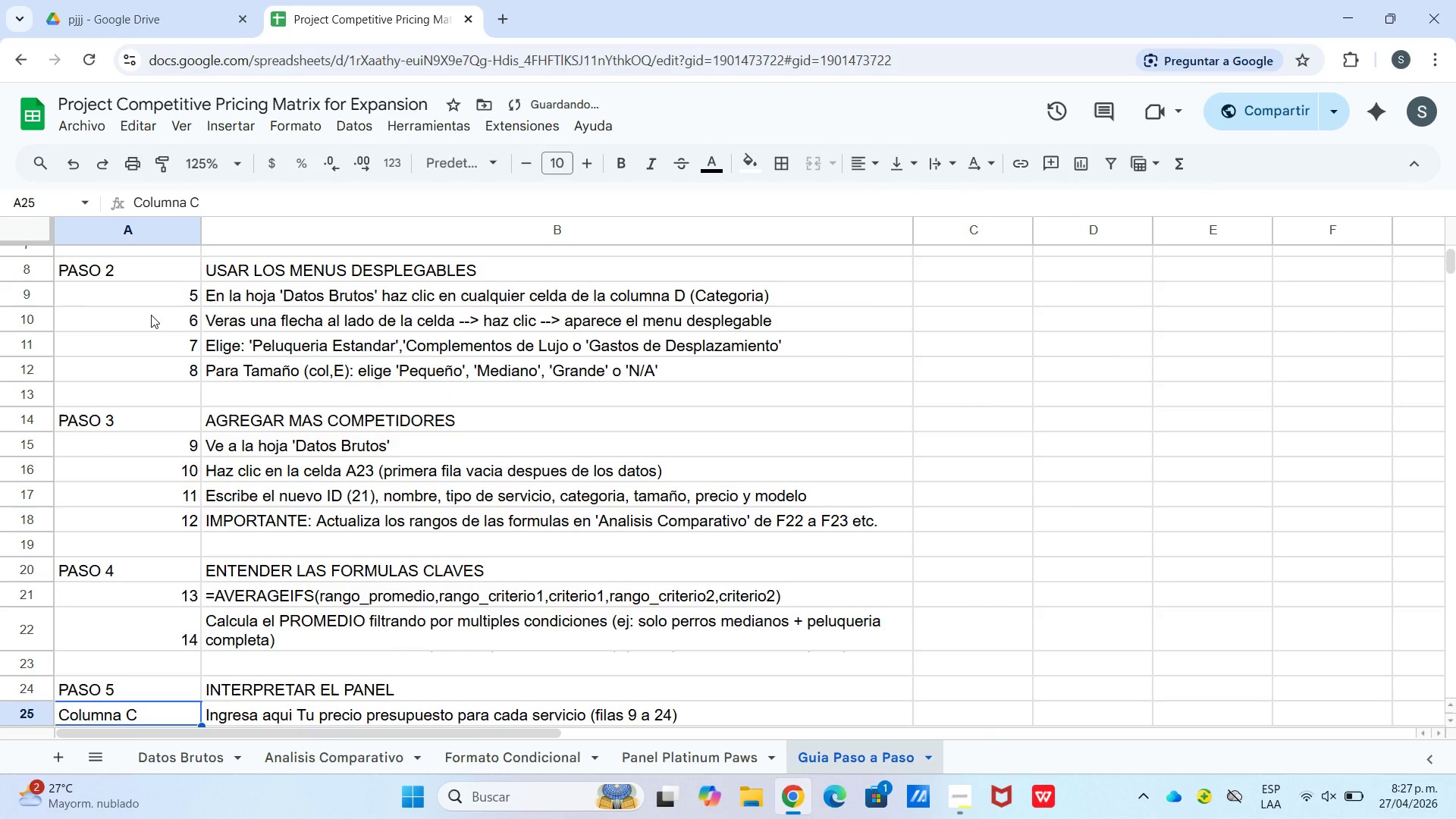 
key(Enter)
 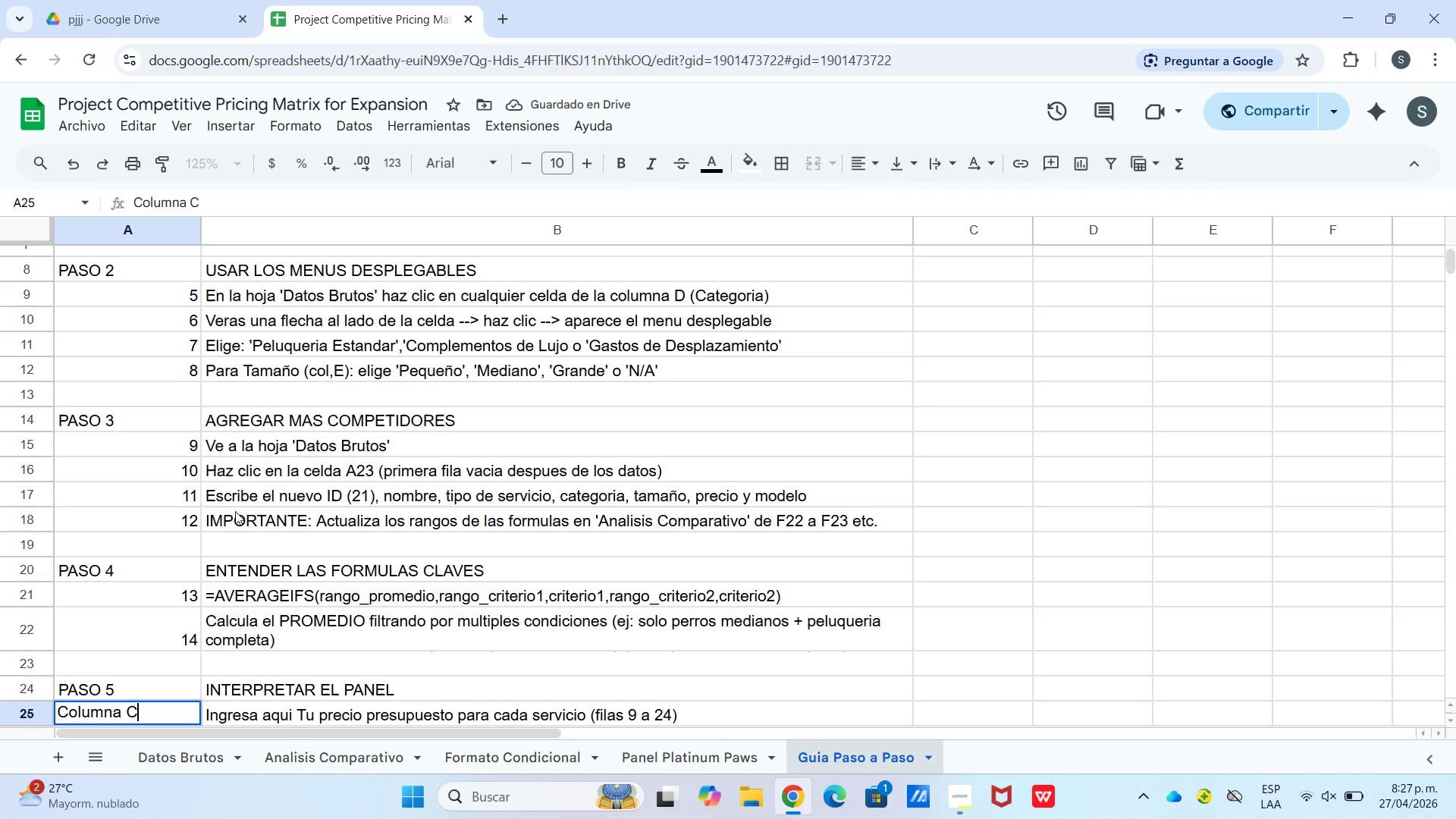 
scroll: coordinate [292, 472], scroll_direction: up, amount: 4.0
 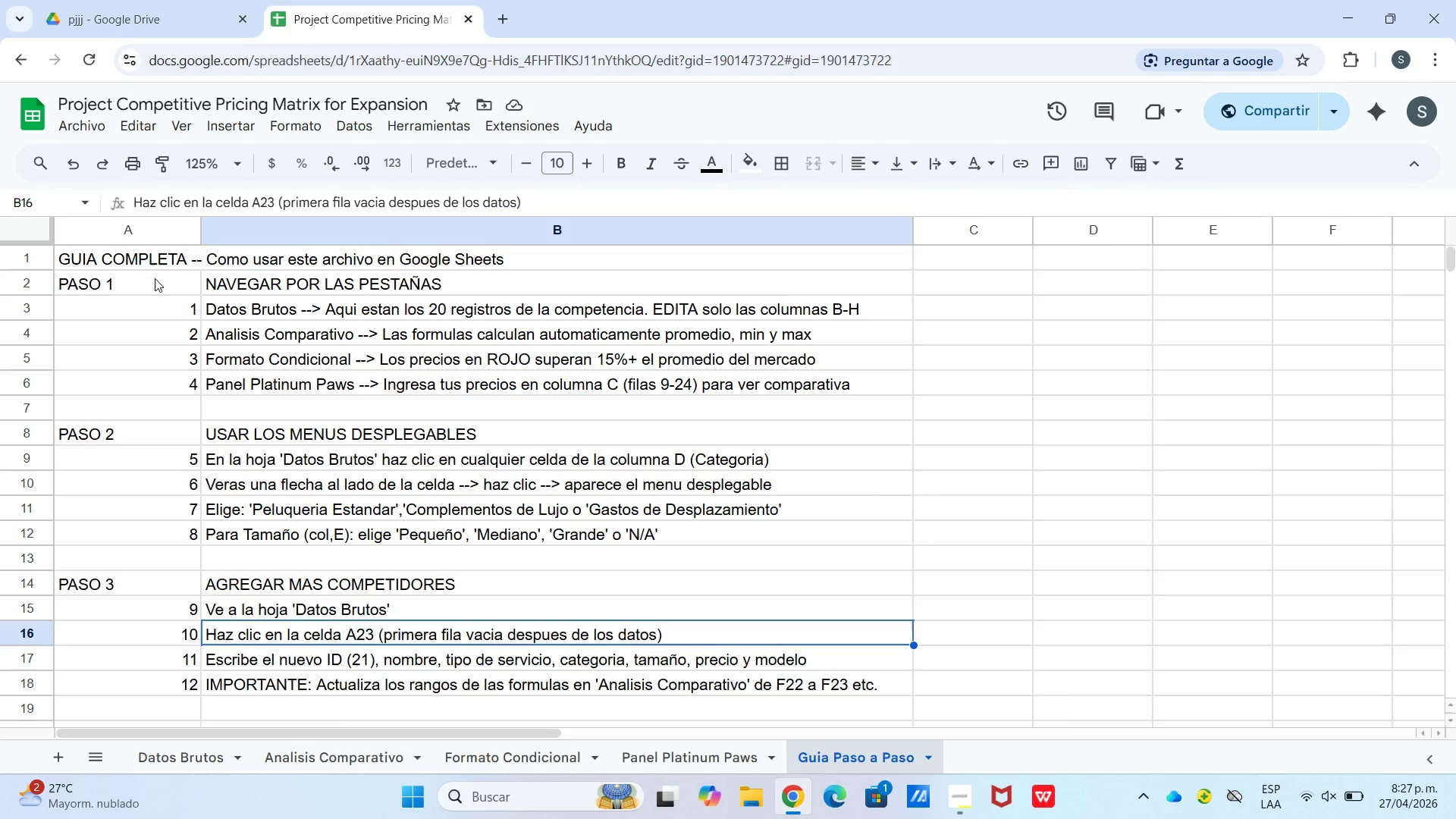 
left_click_drag(start_coordinate=[150, 271], to_coordinate=[150, 284])
 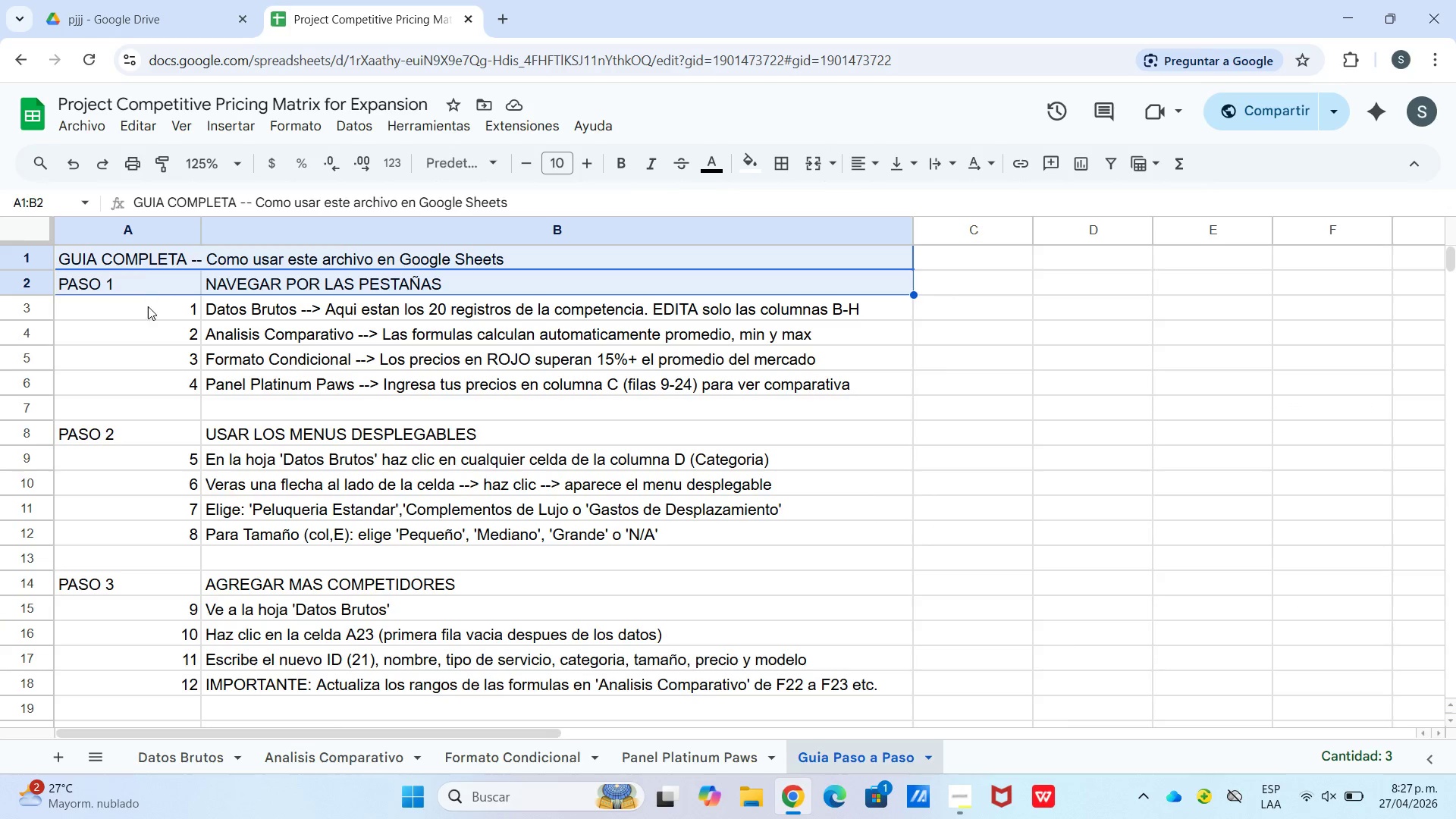 
left_click_drag(start_coordinate=[148, 311], to_coordinate=[148, 315])
 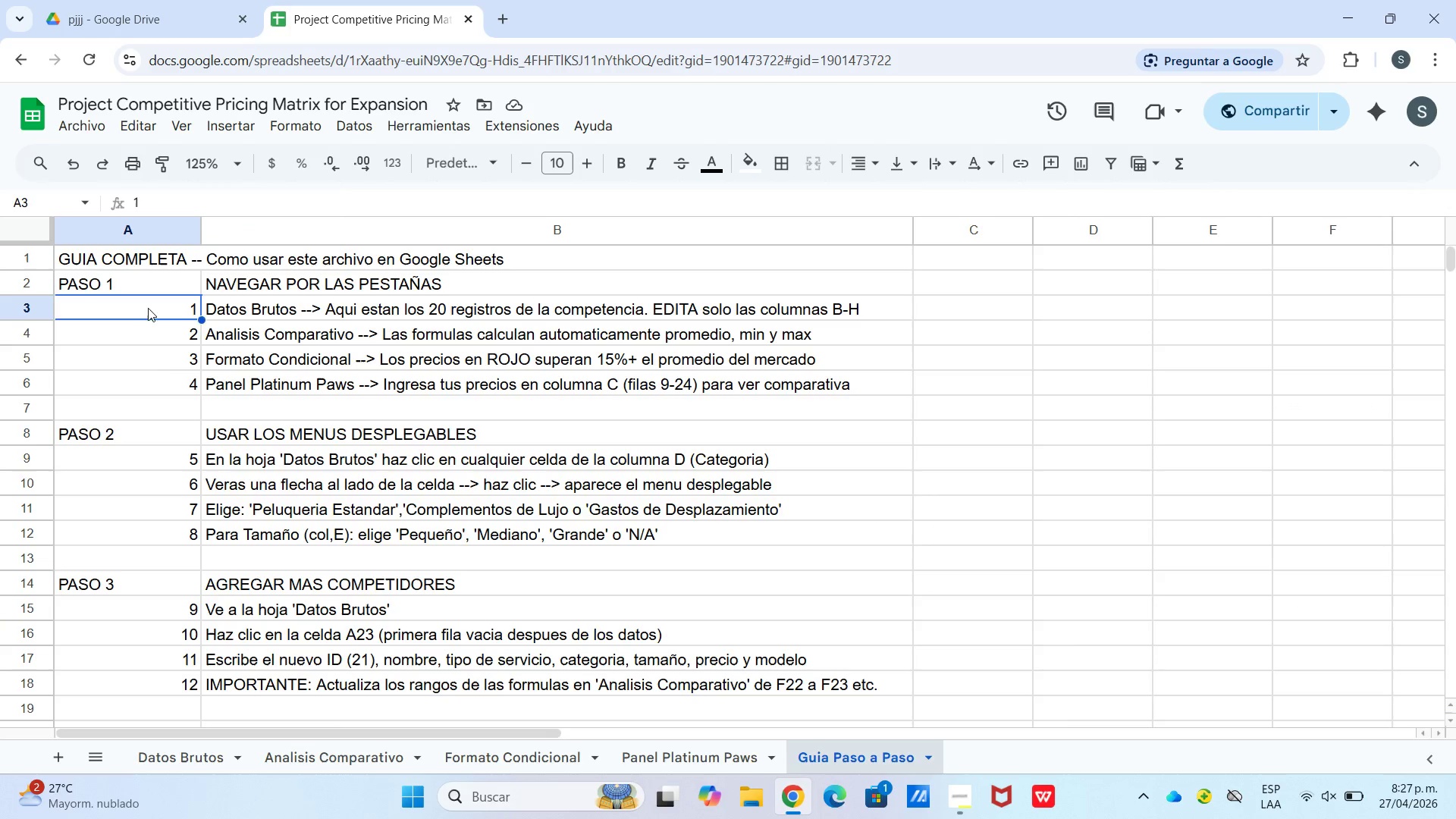 
left_click_drag(start_coordinate=[148, 308], to_coordinate=[162, 391])
 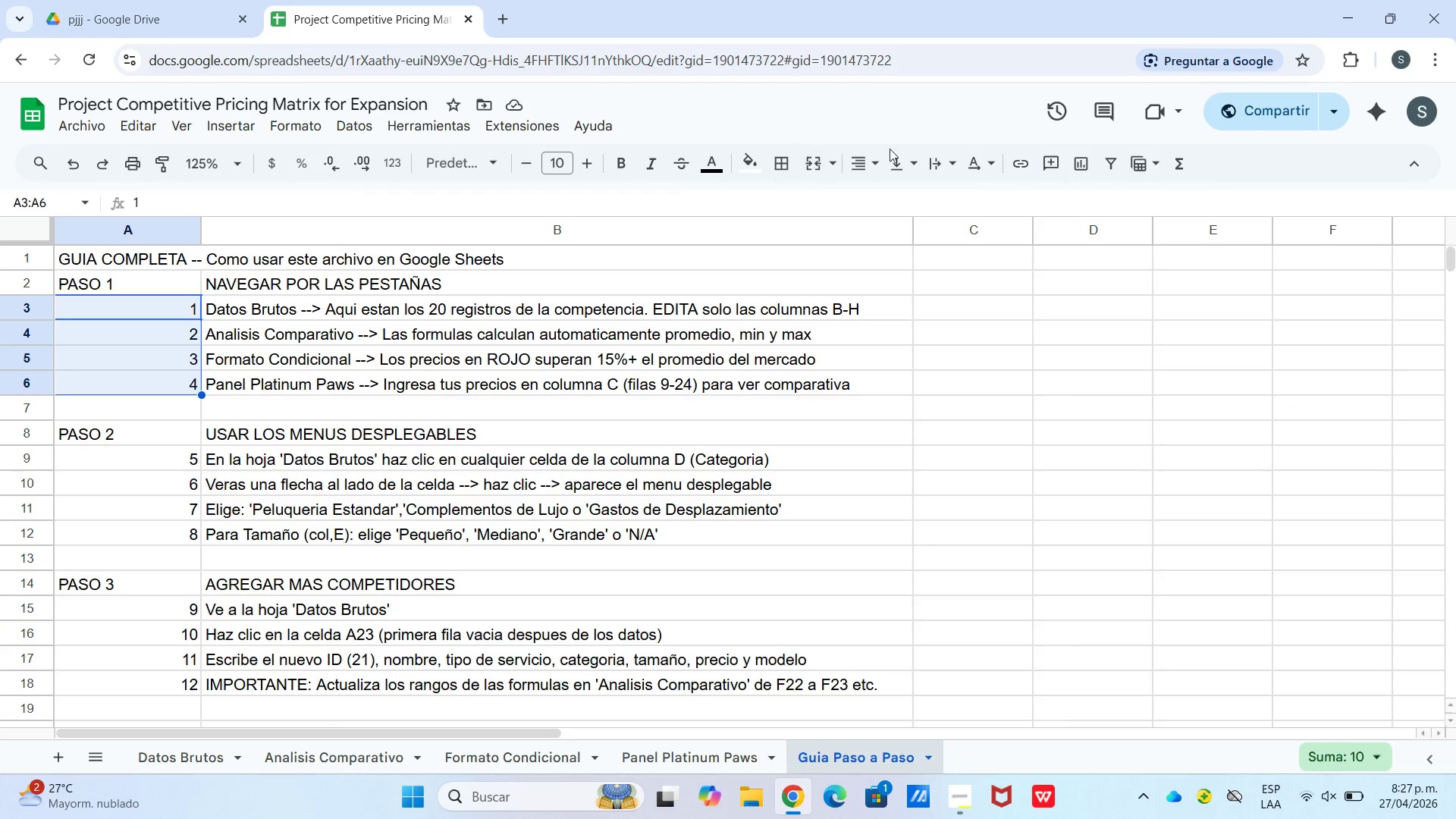 
left_click([871, 162])
 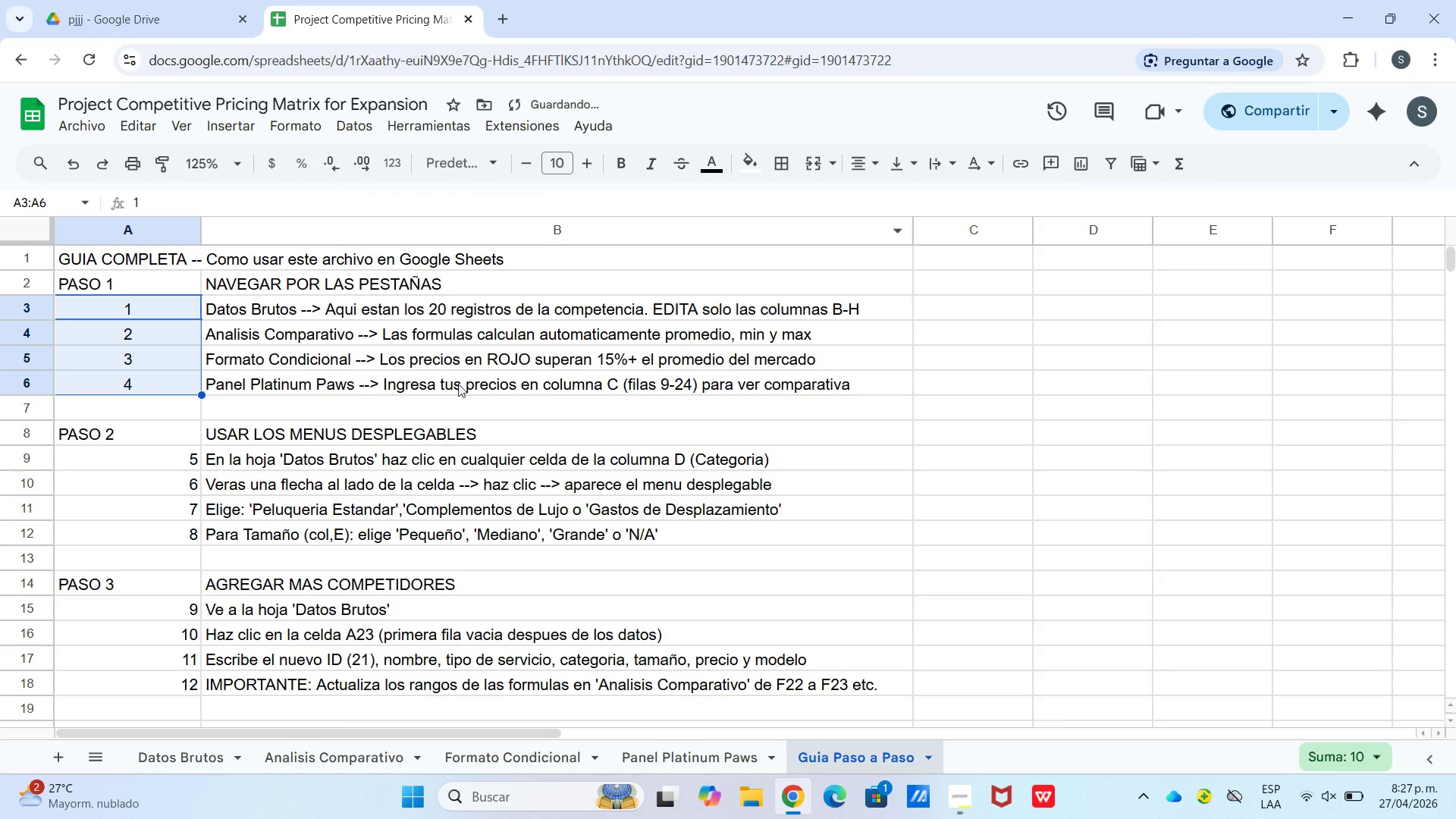 
left_click([166, 572])
 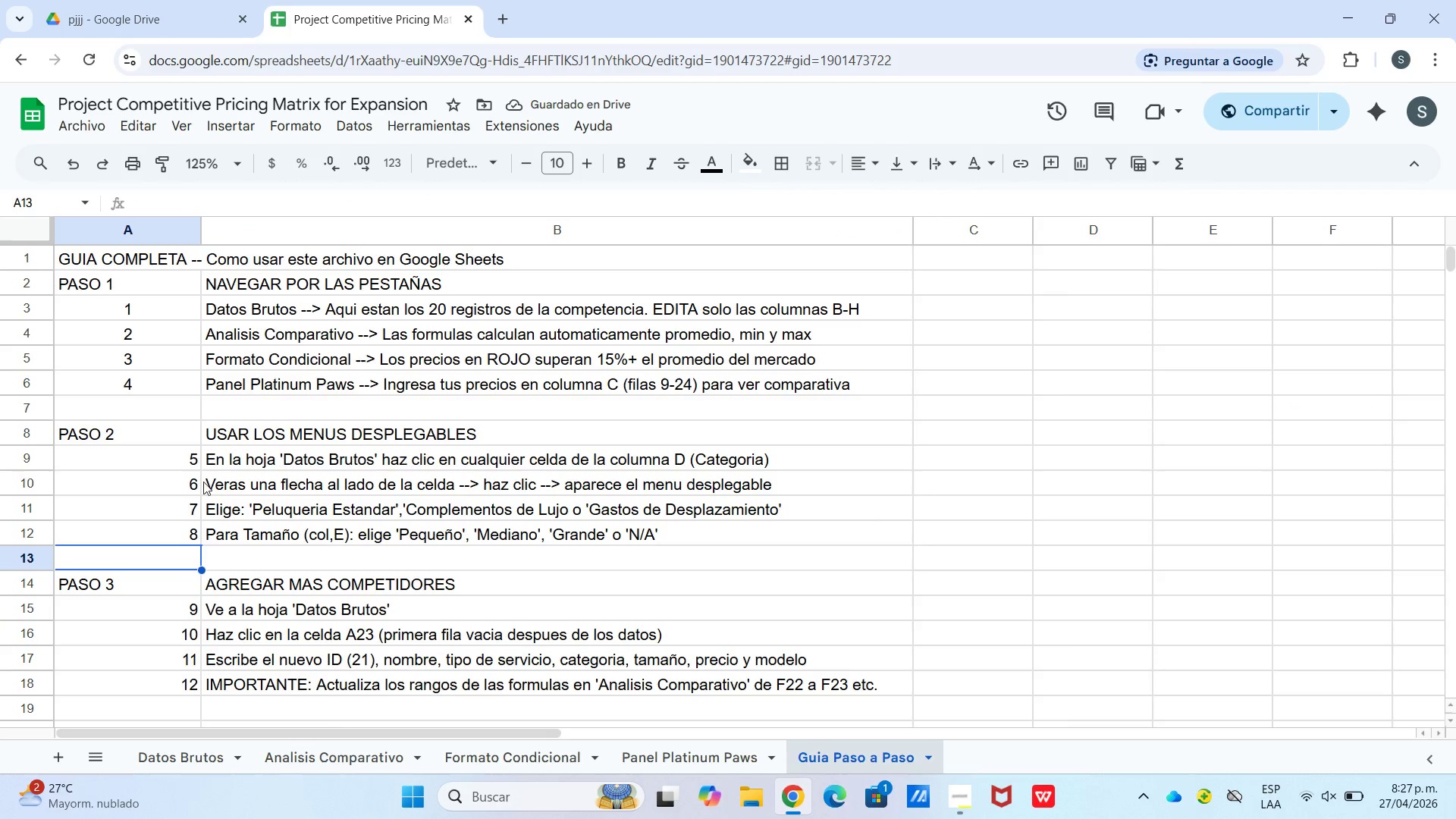 
scroll: coordinate [209, 484], scroll_direction: up, amount: 3.0
 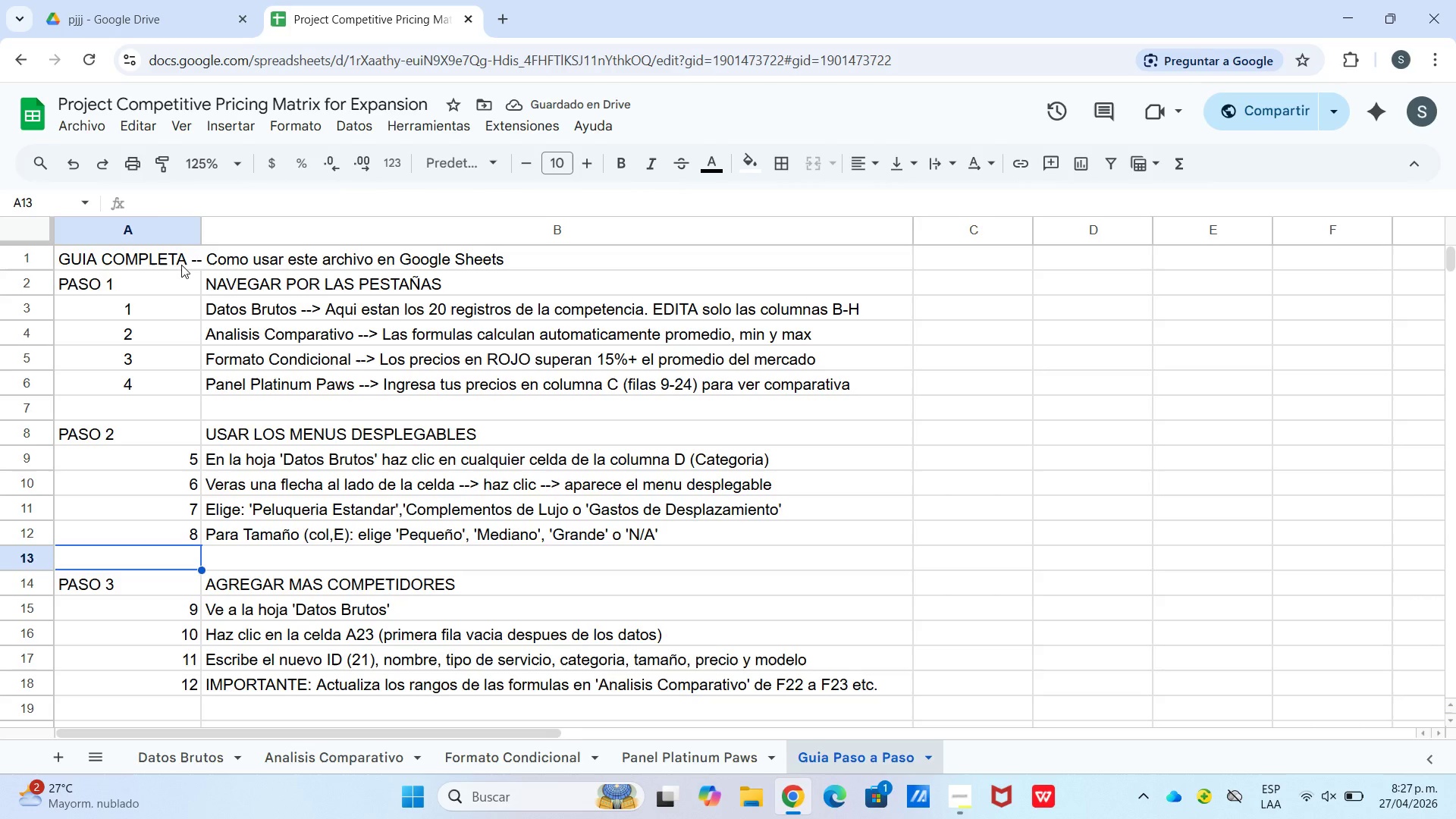 
left_click([180, 256])
 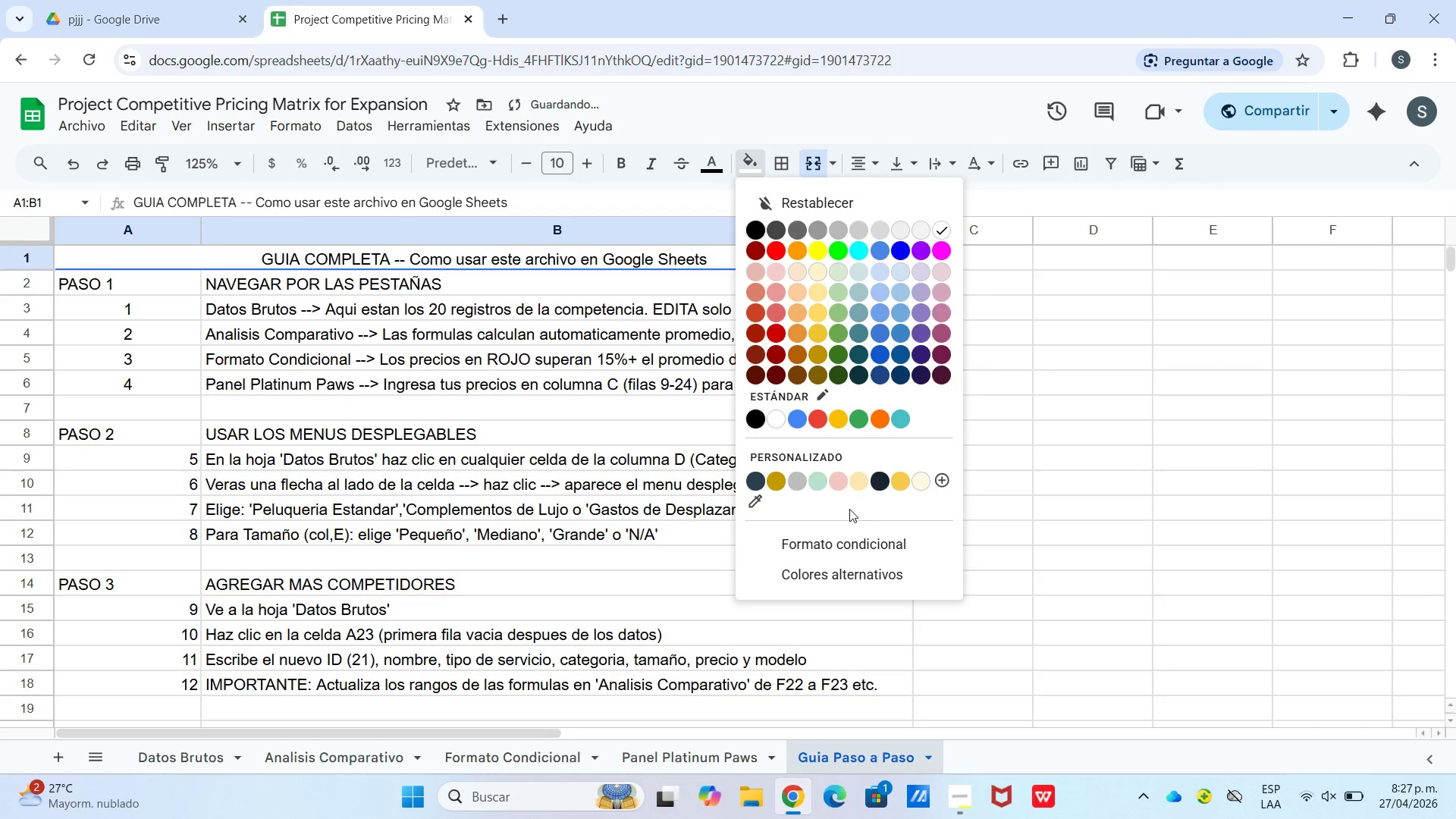 
left_click([751, 487])
 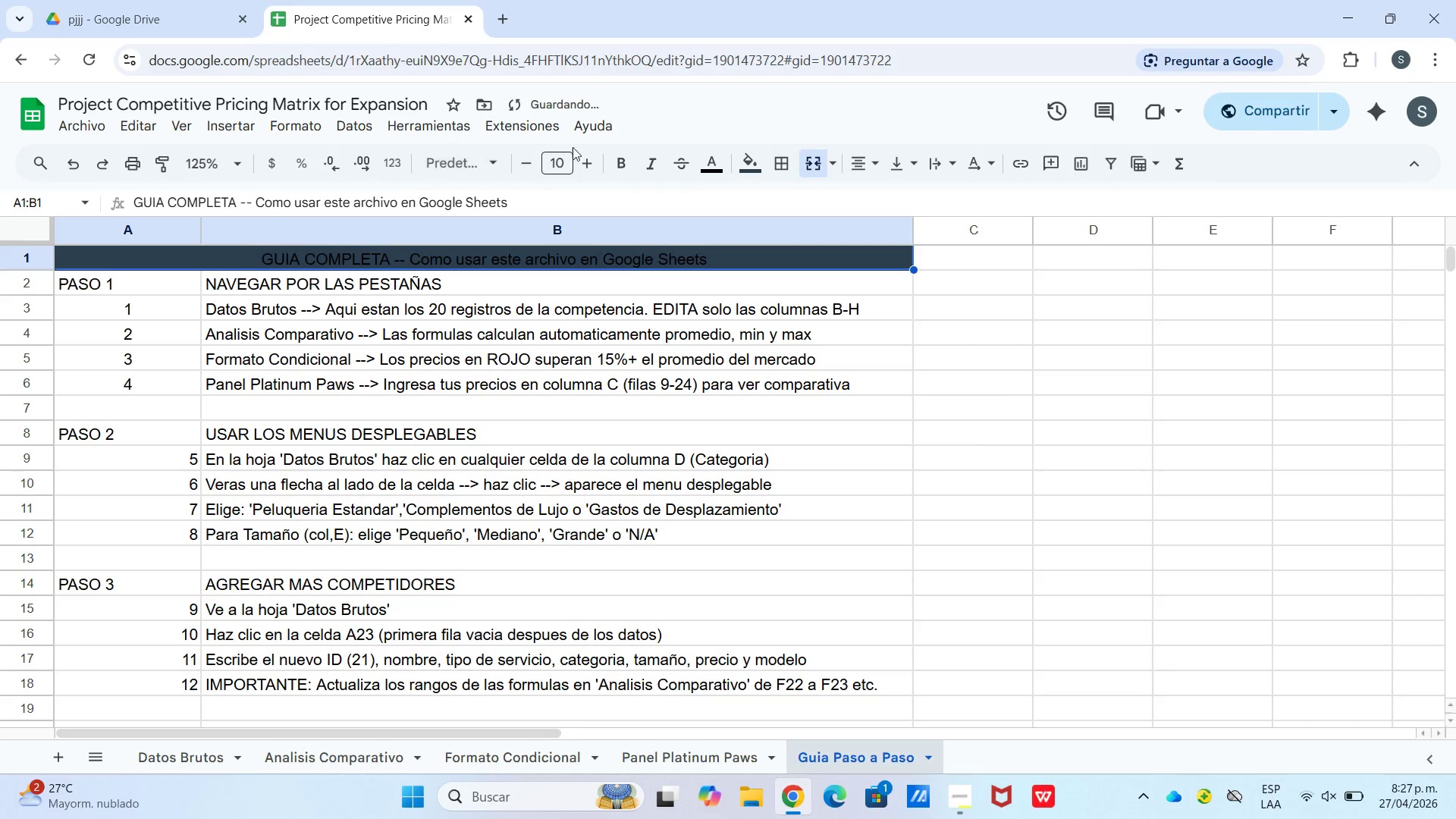 
left_click([700, 168])
 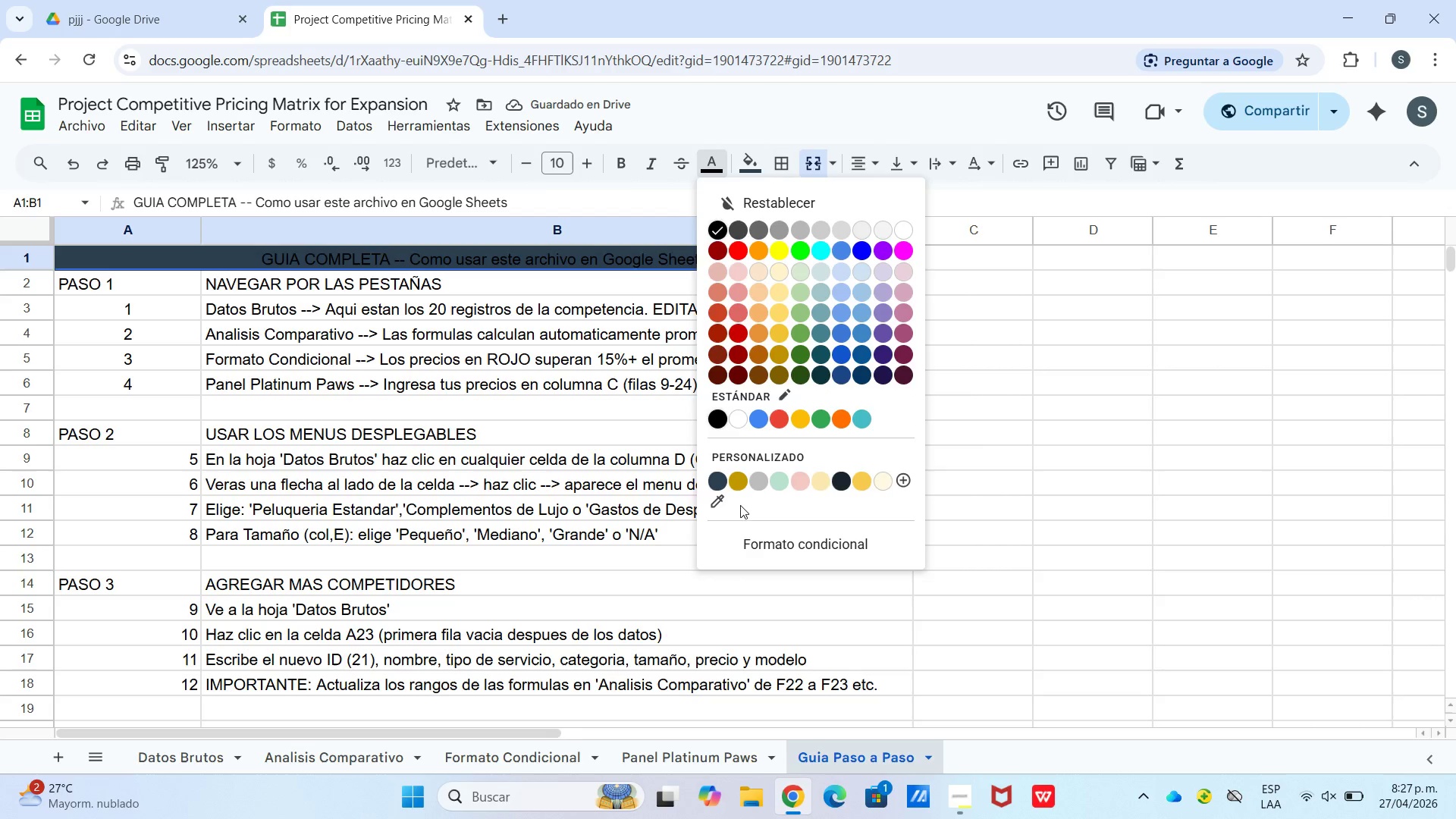 
left_click([735, 484])
 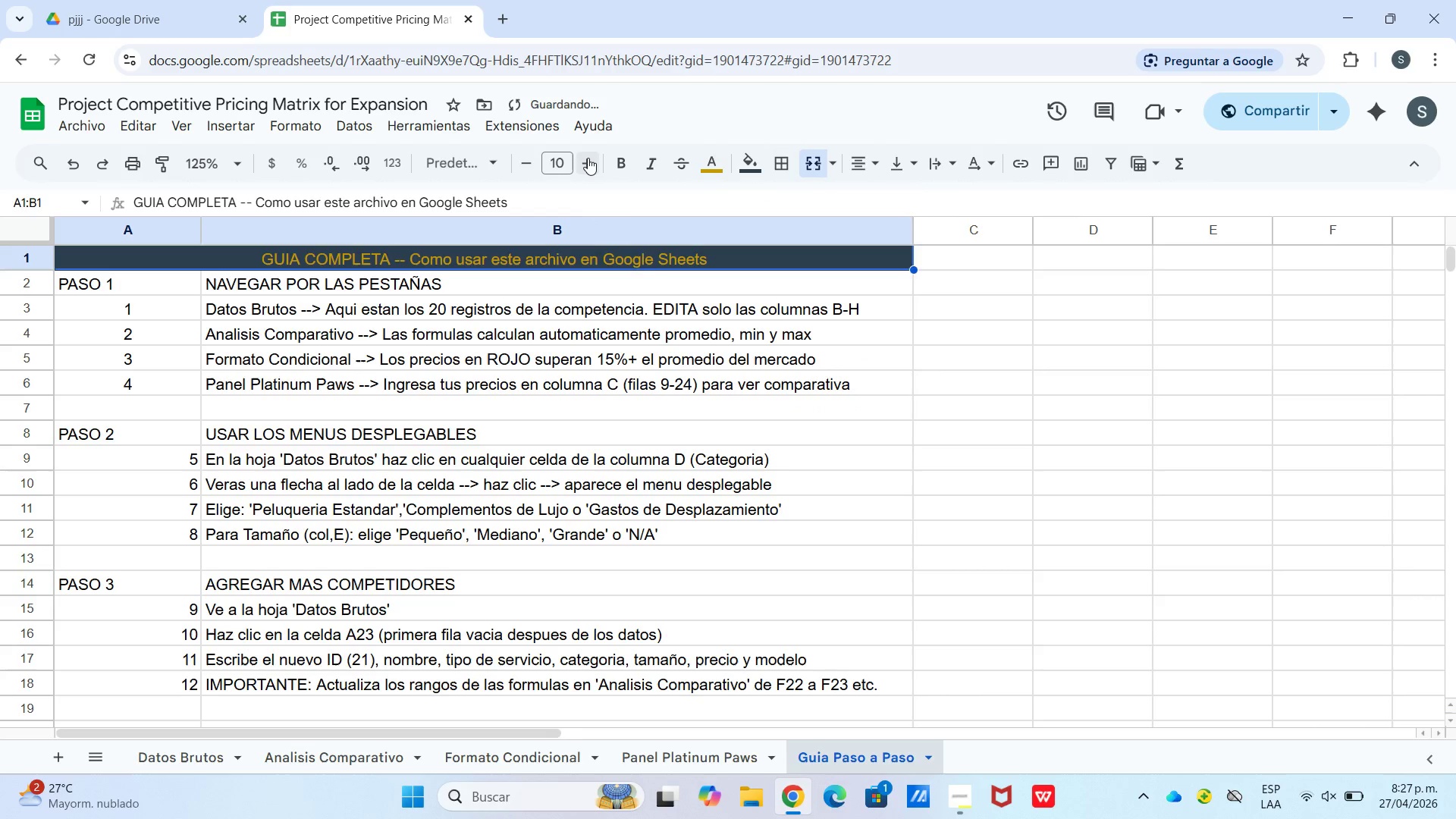 
double_click([588, 157])
 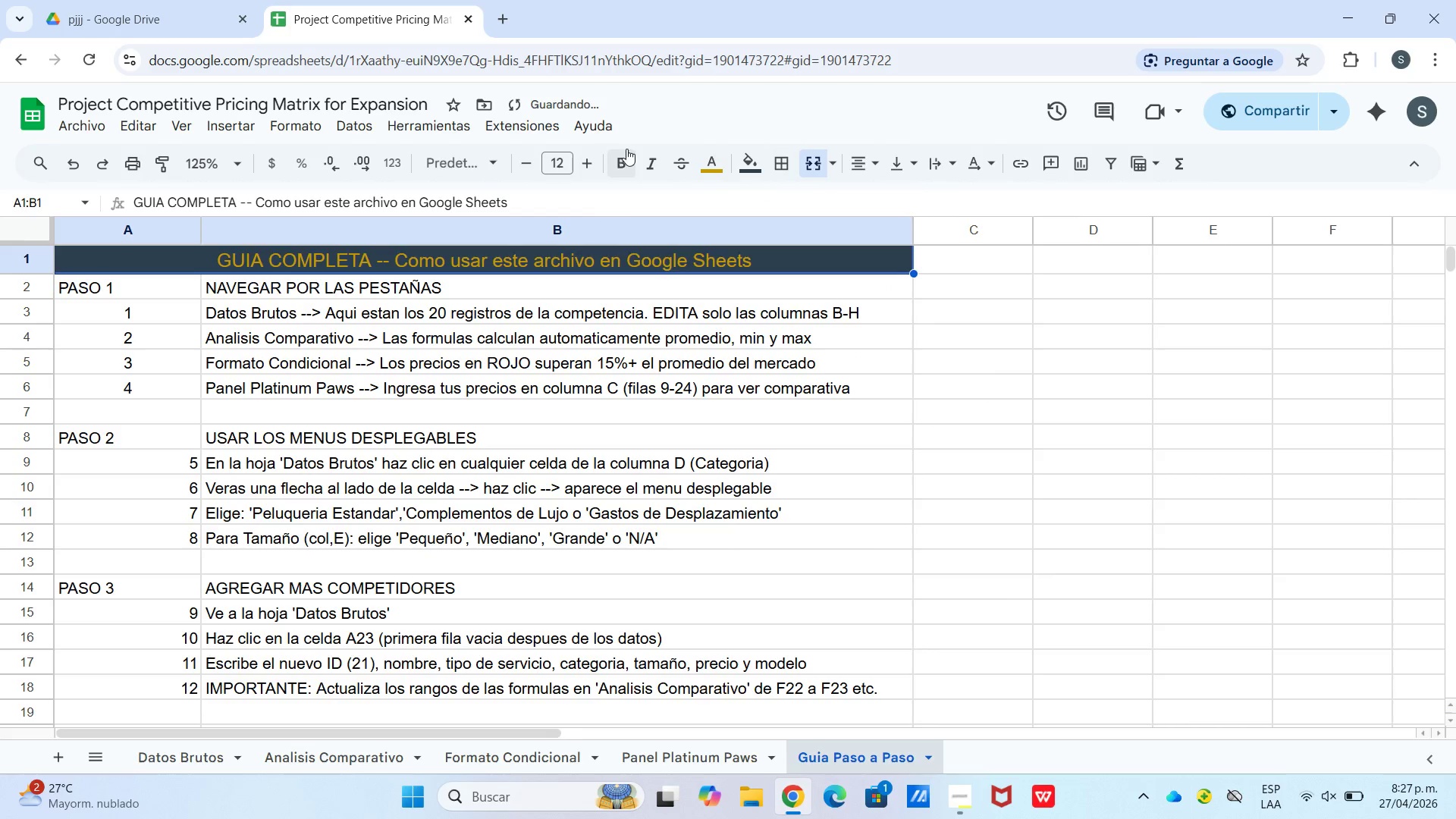 
left_click_drag(start_coordinate=[627, 149], to_coordinate=[627, 152])
 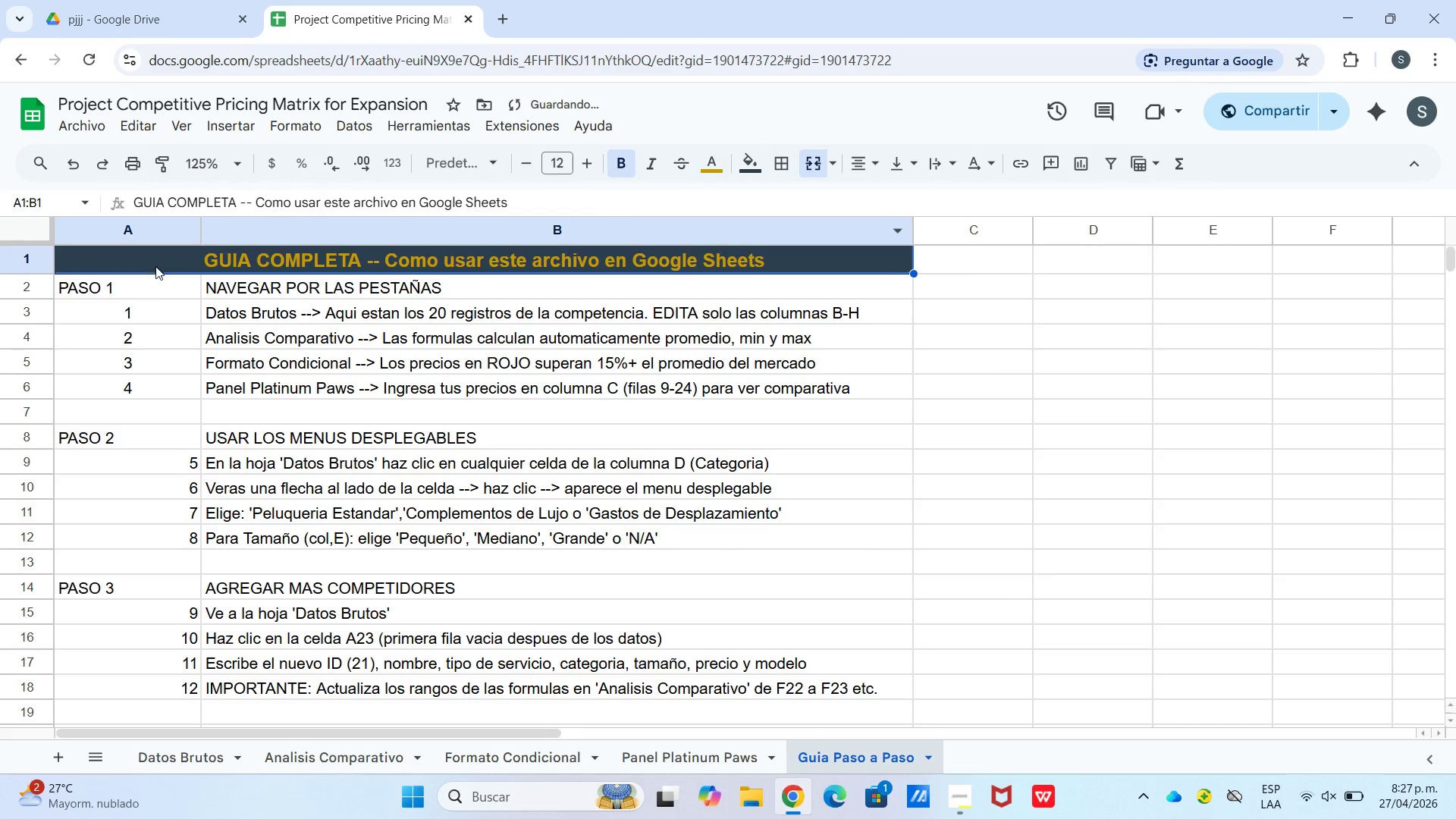 
left_click([147, 284])
 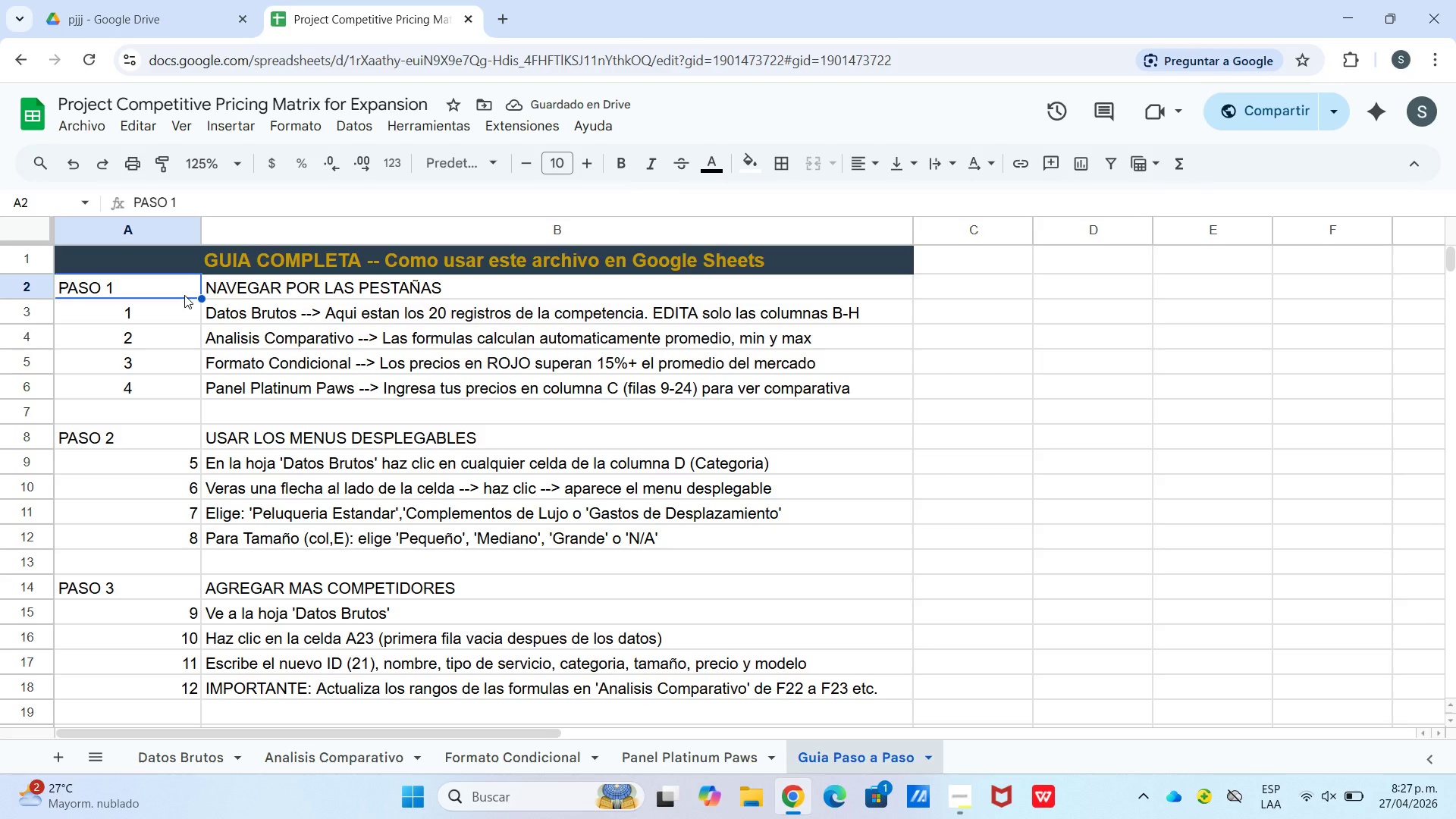 
left_click_drag(start_coordinate=[187, 290], to_coordinate=[231, 290])
 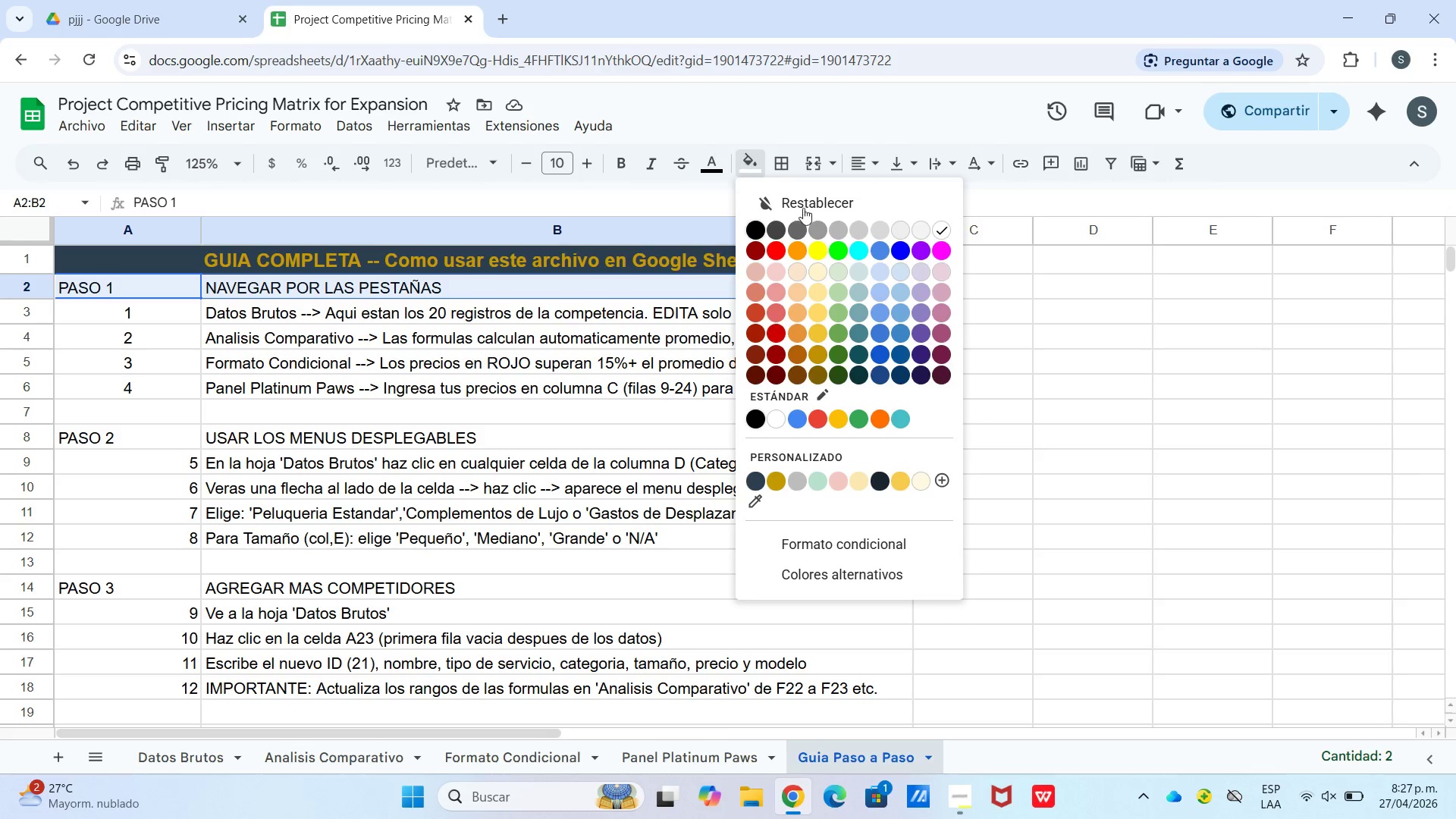 
left_click([896, 276])
 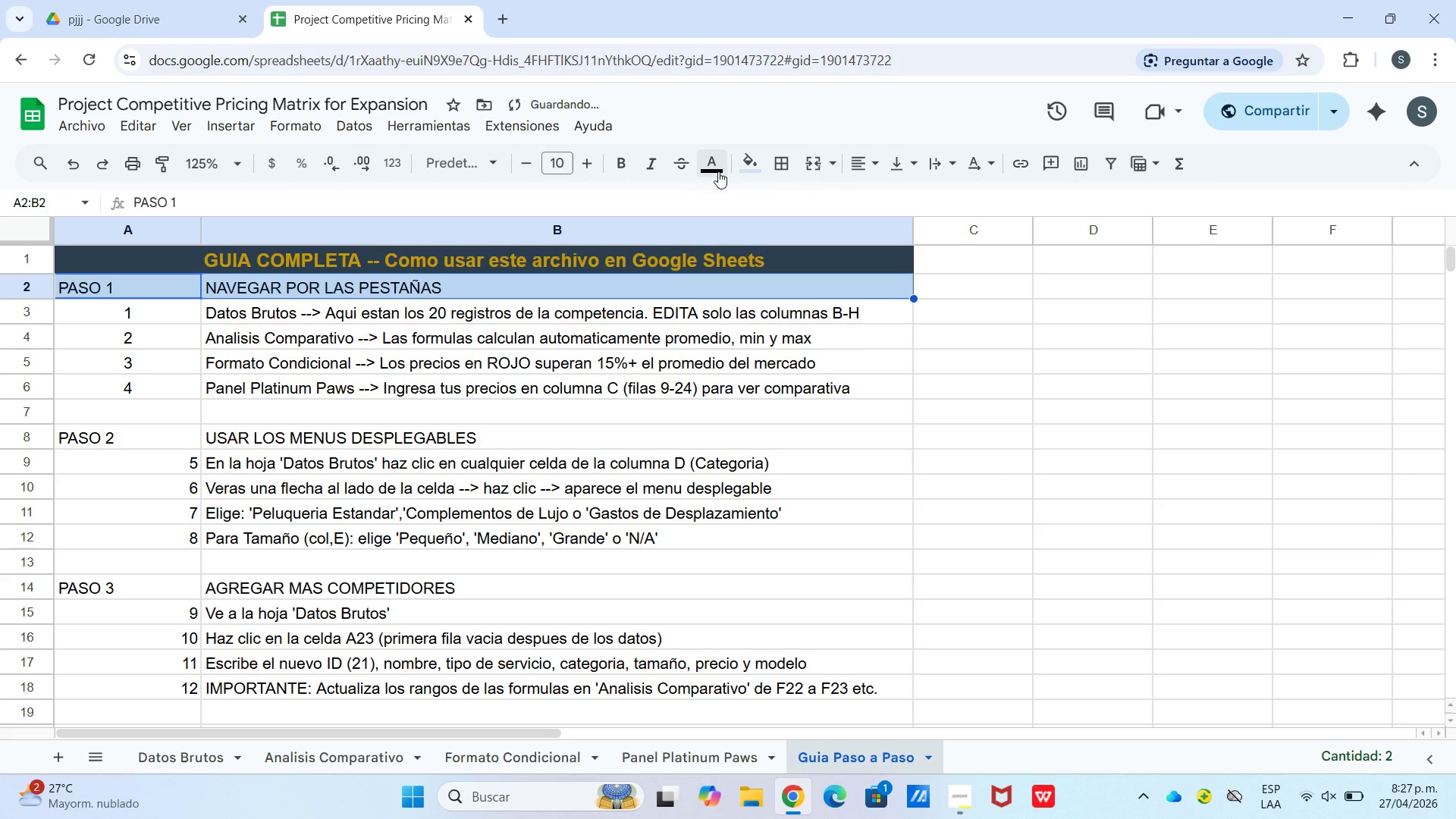 
left_click([718, 171])
 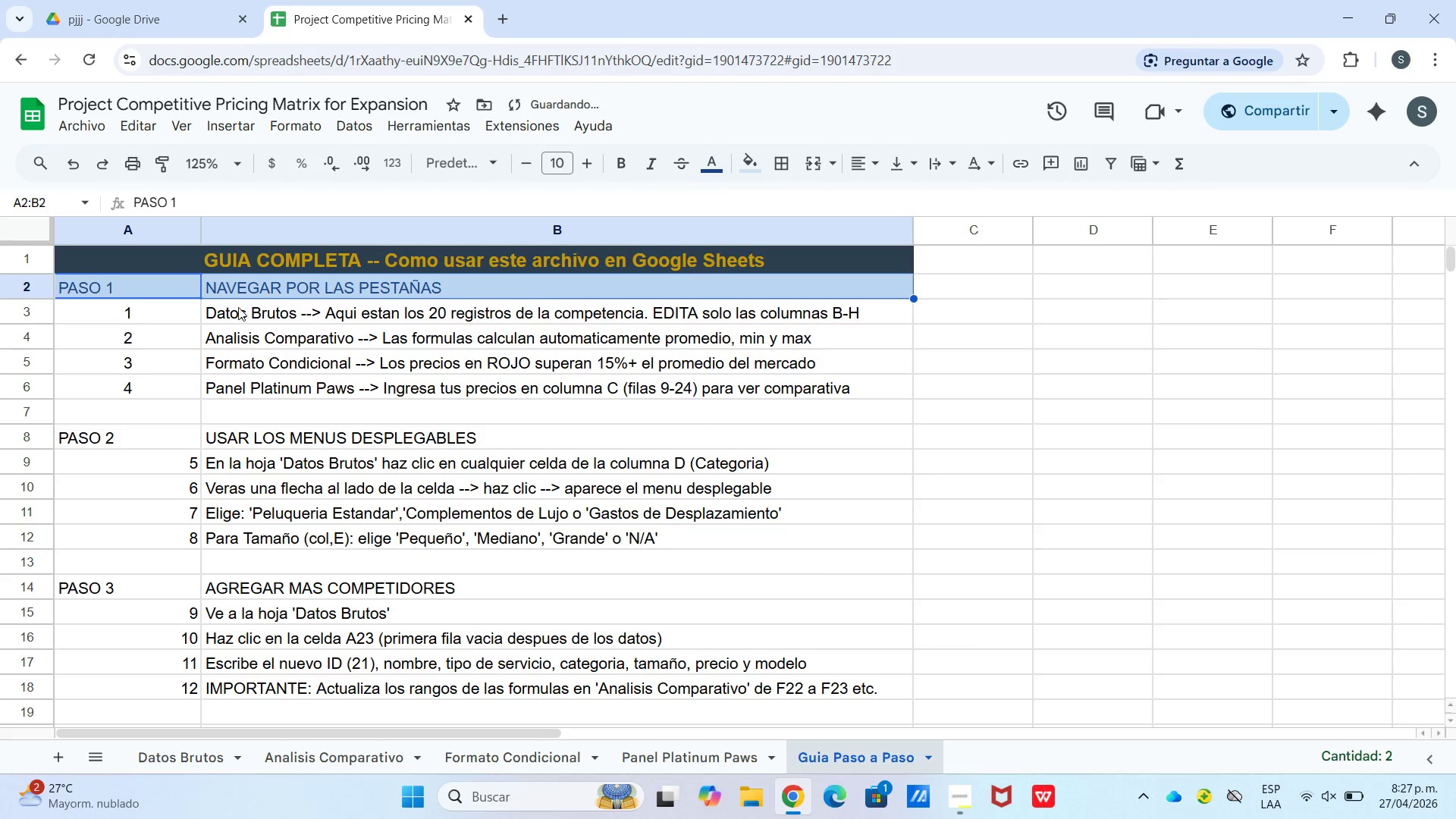 
left_click([622, 177])
 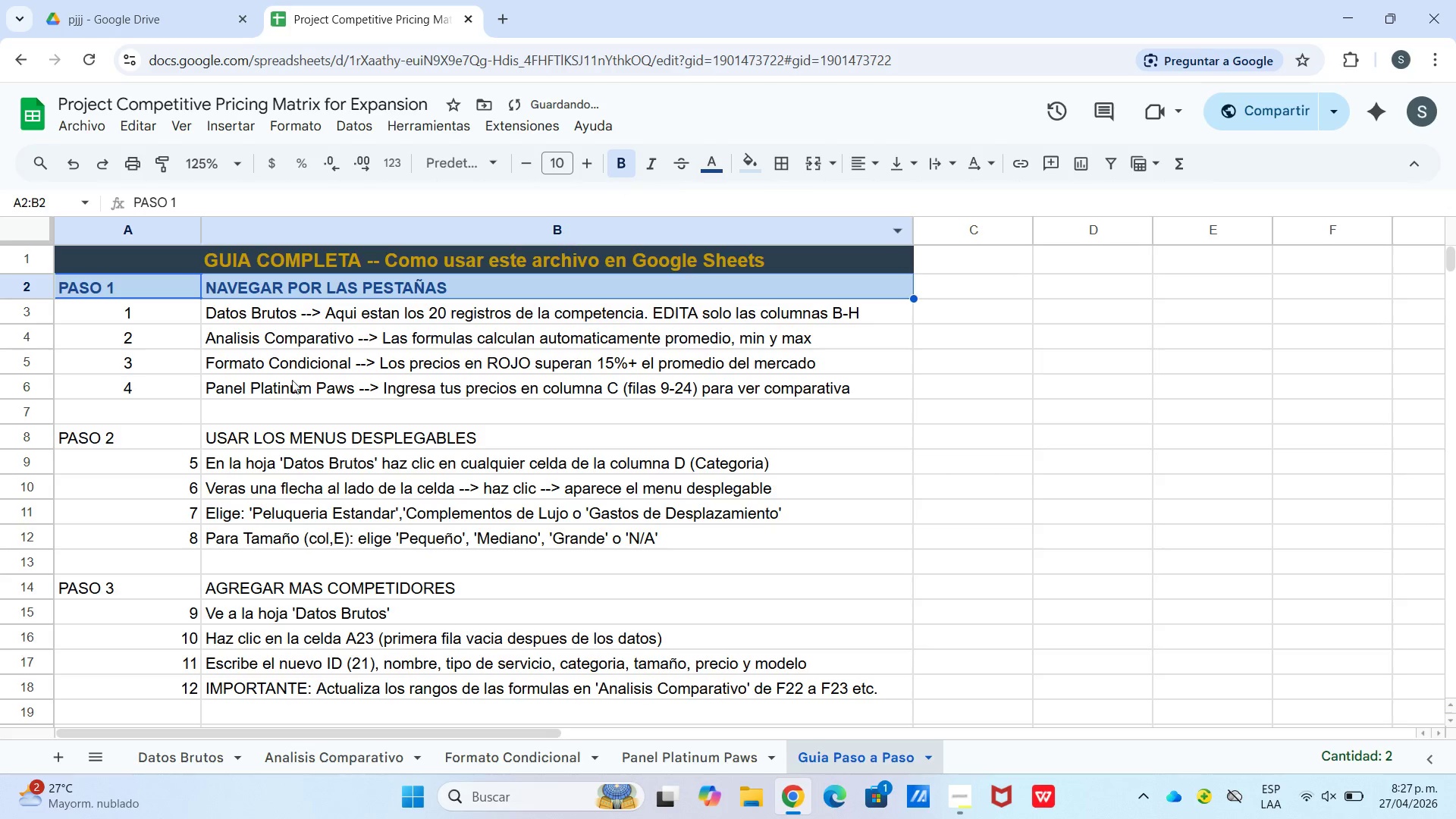 
left_click([140, 416])
 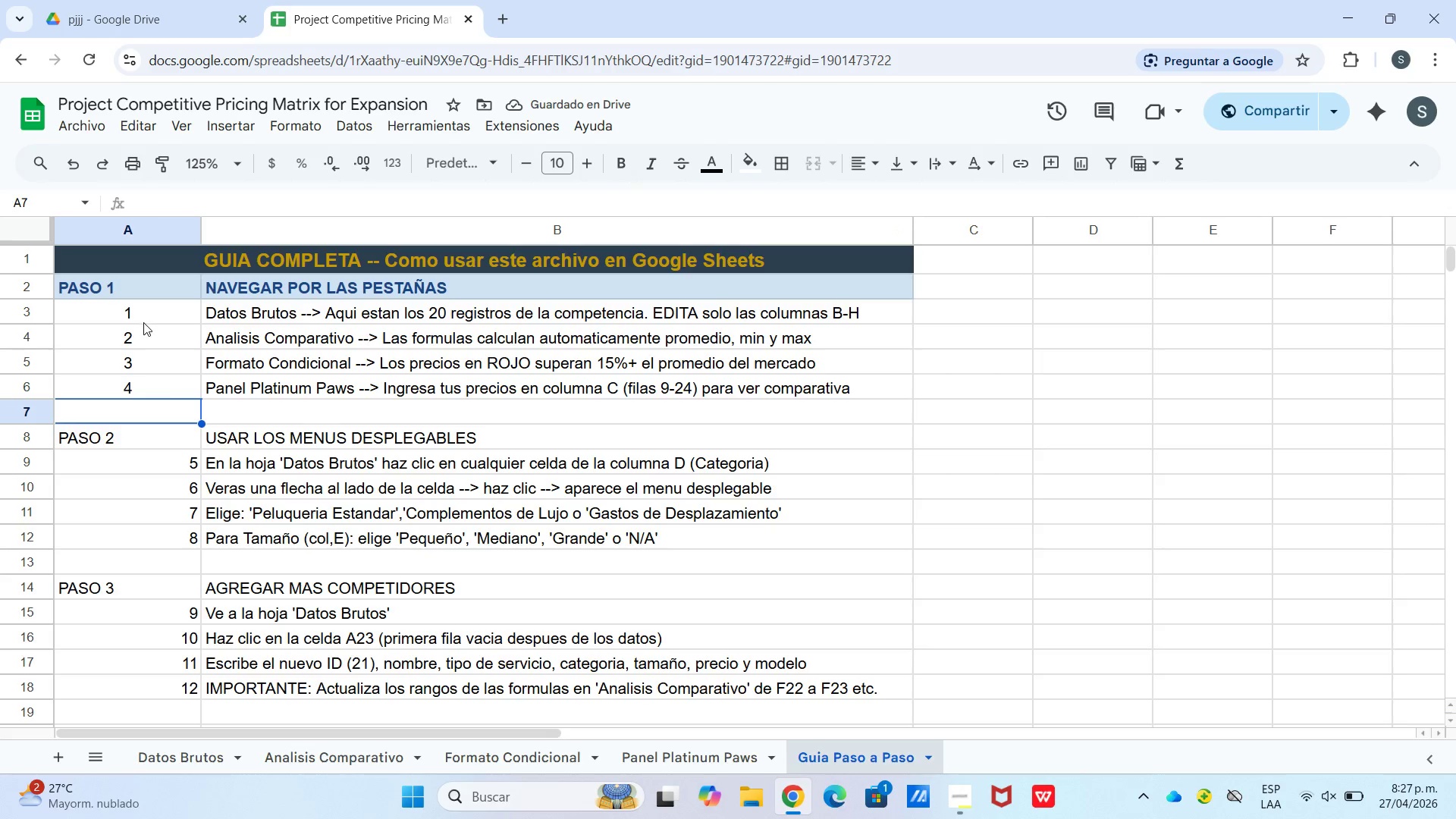 
left_click_drag(start_coordinate=[163, 442], to_coordinate=[226, 439])
 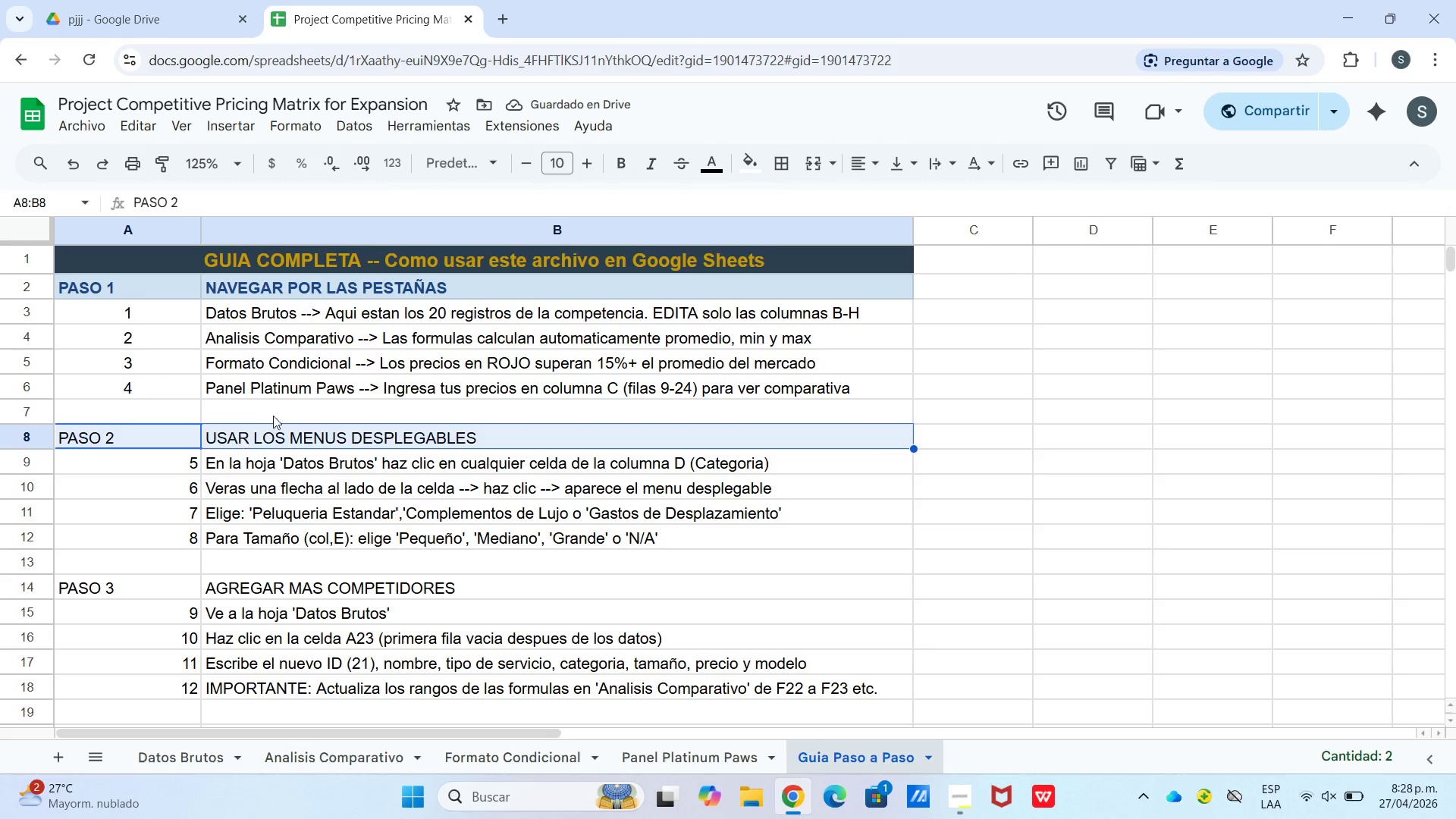 
left_click([274, 415])
 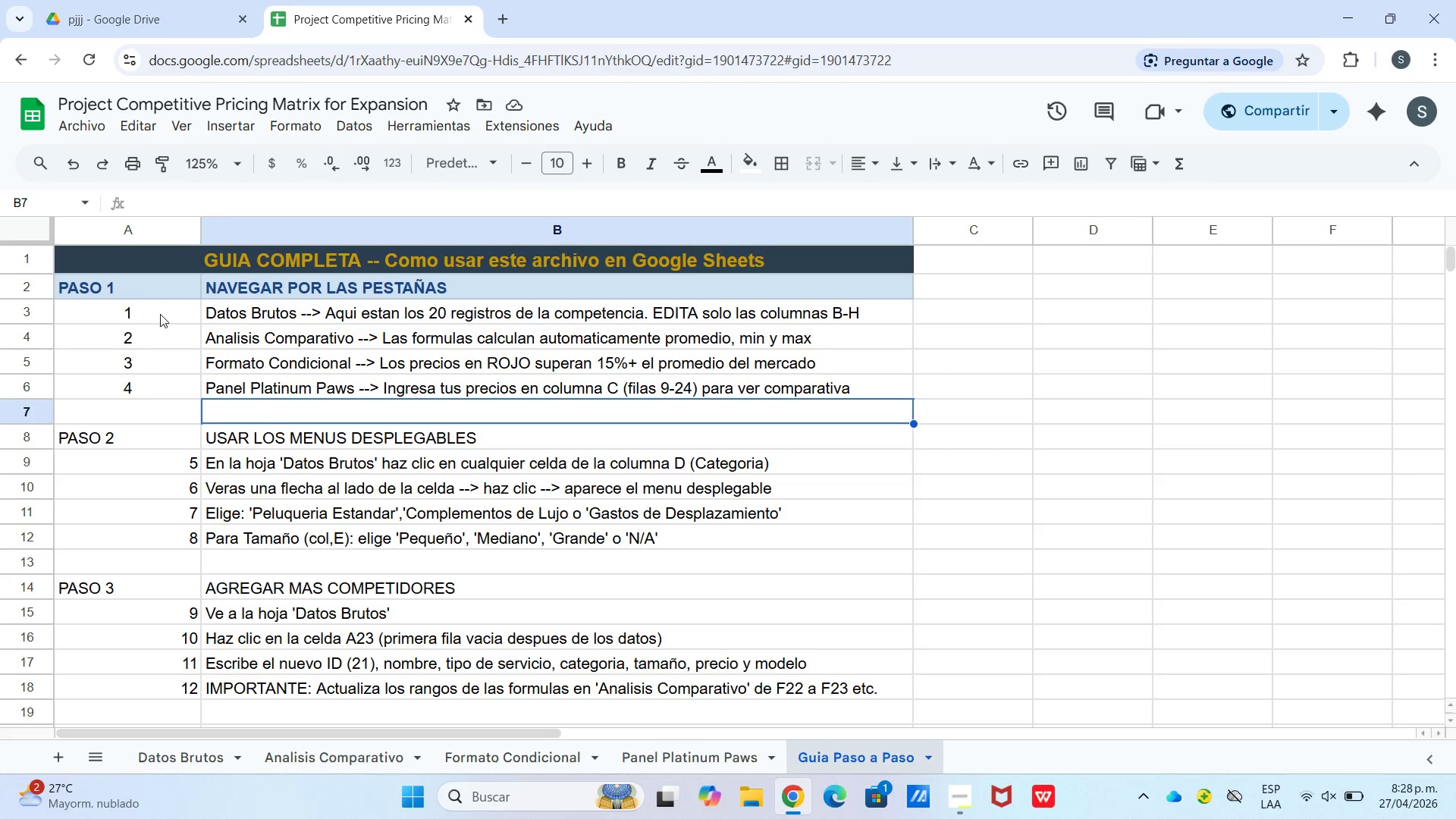 
left_click_drag(start_coordinate=[158, 321], to_coordinate=[802, 388])
 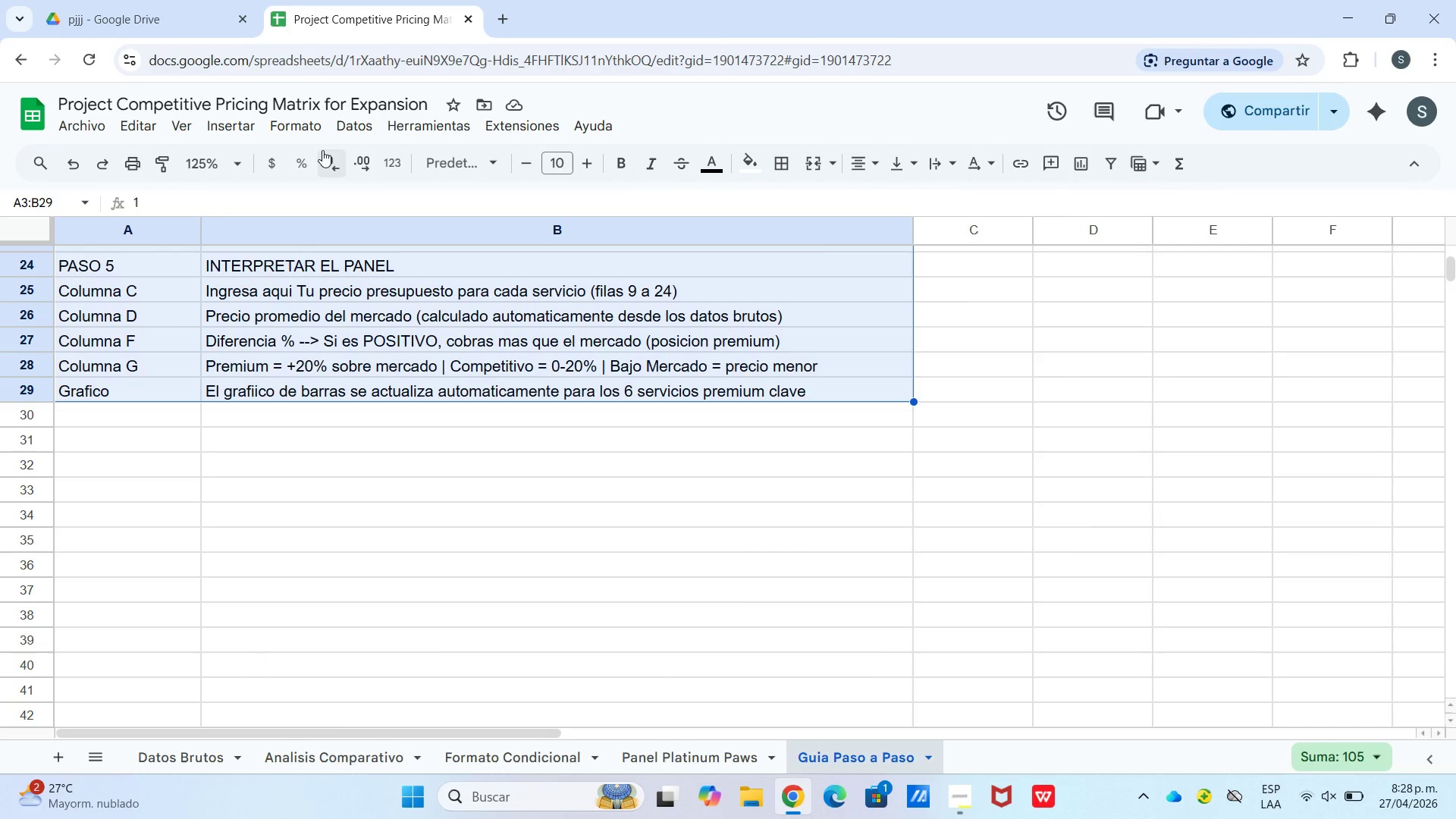 
scroll: coordinate [845, 616], scroll_direction: down, amount: 5.0
 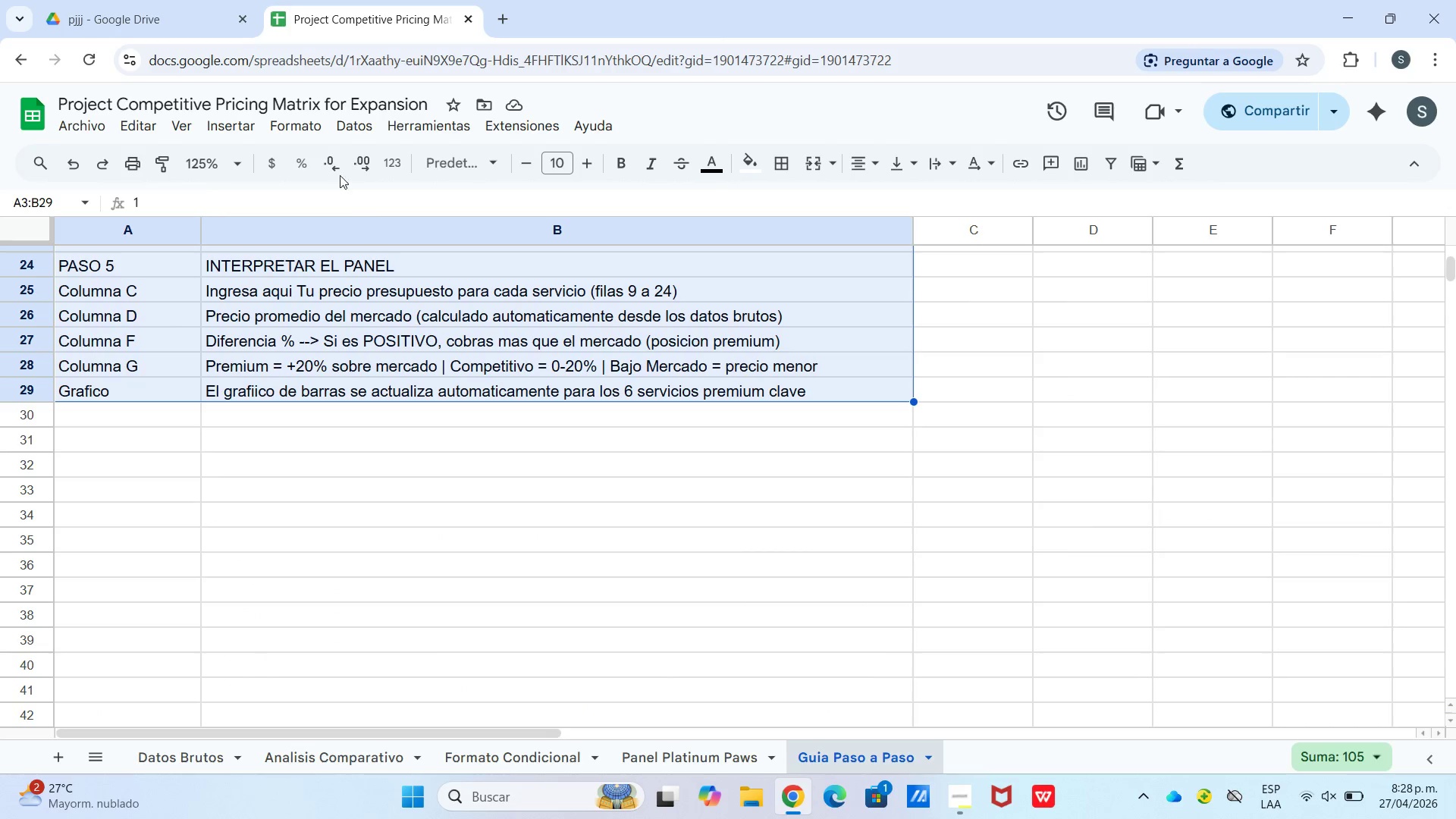 
left_click_drag(start_coordinate=[304, 120], to_coordinate=[306, 127])
 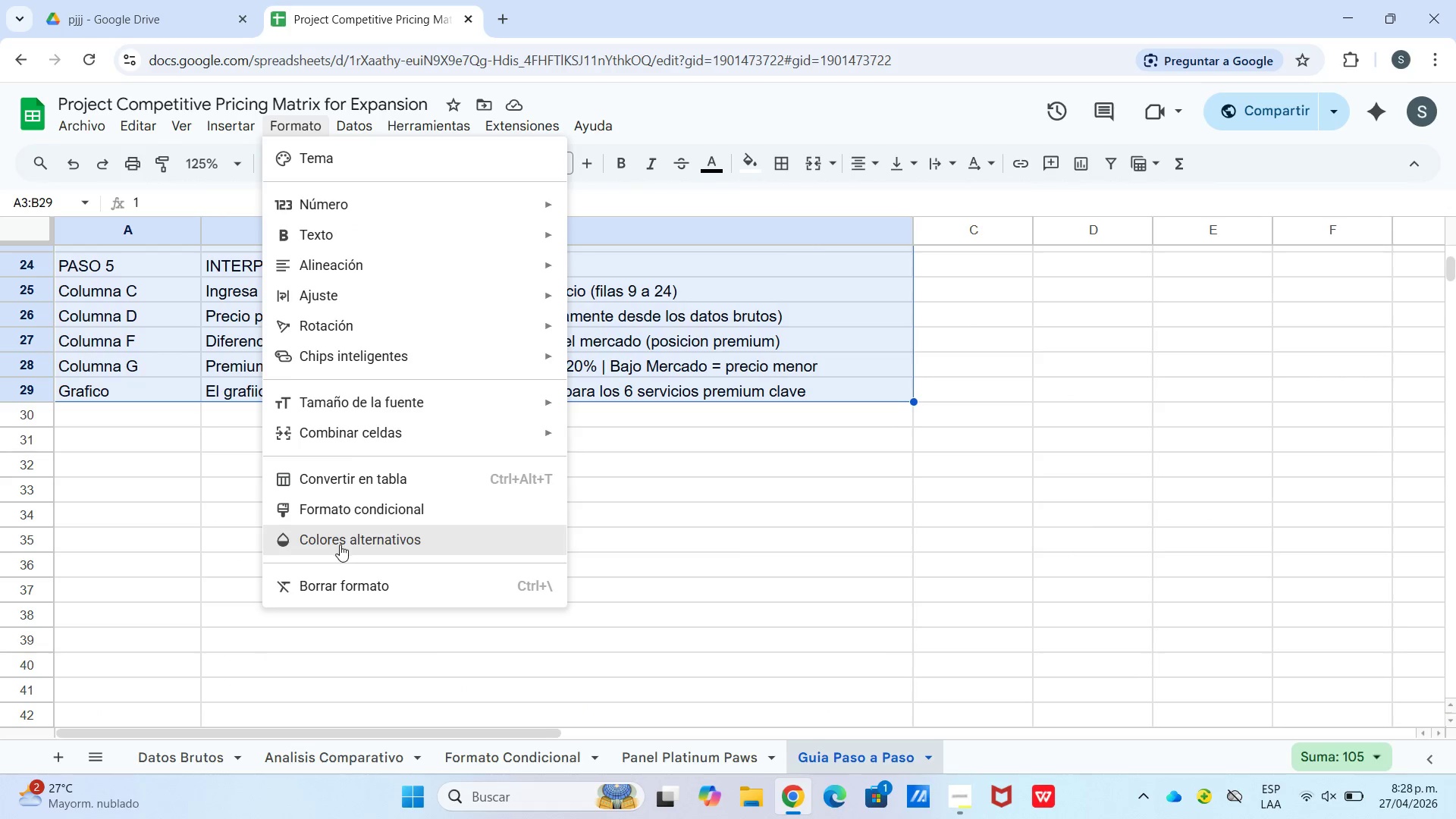 
left_click([340, 535])
 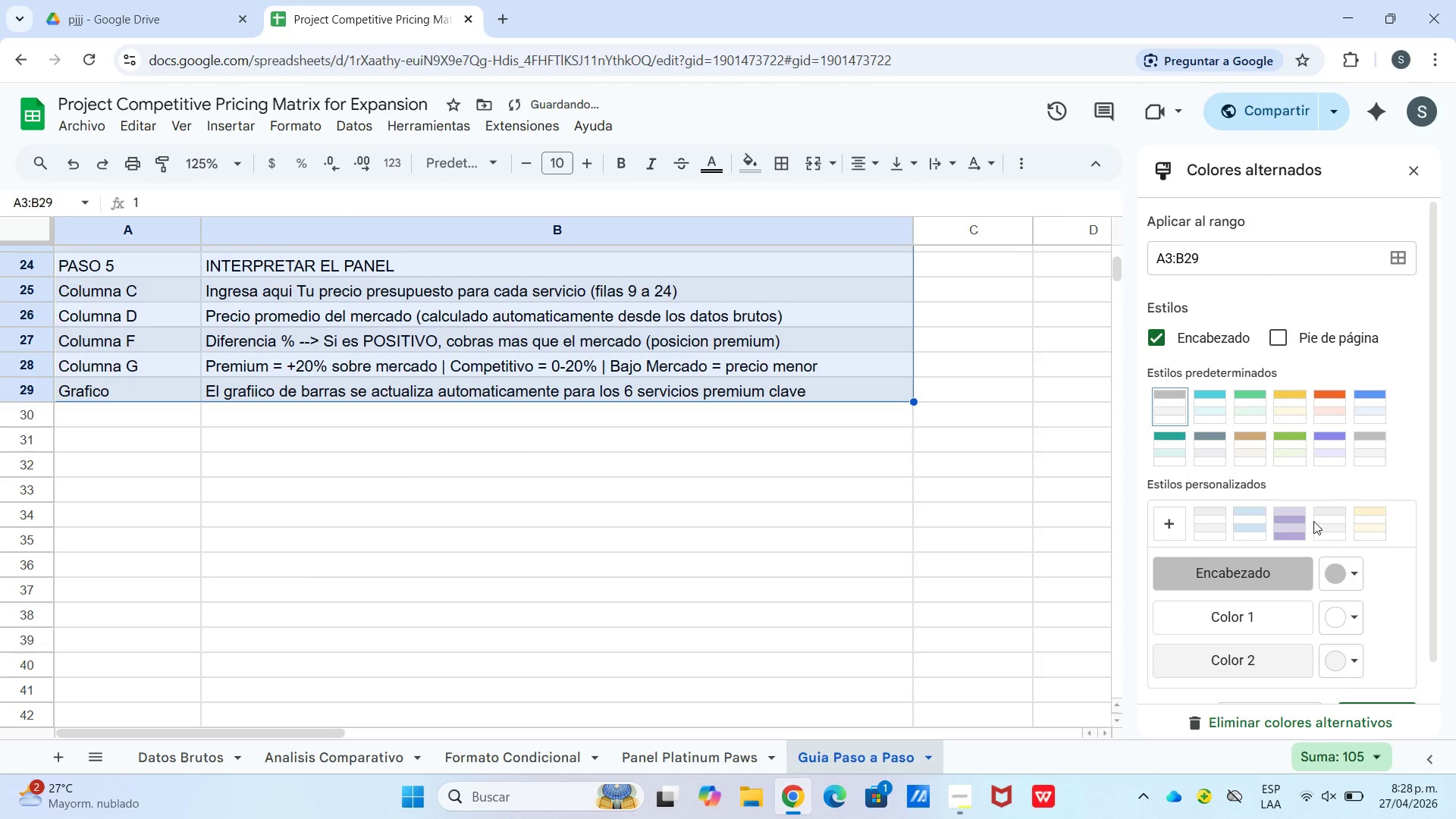 
left_click([1351, 565])
 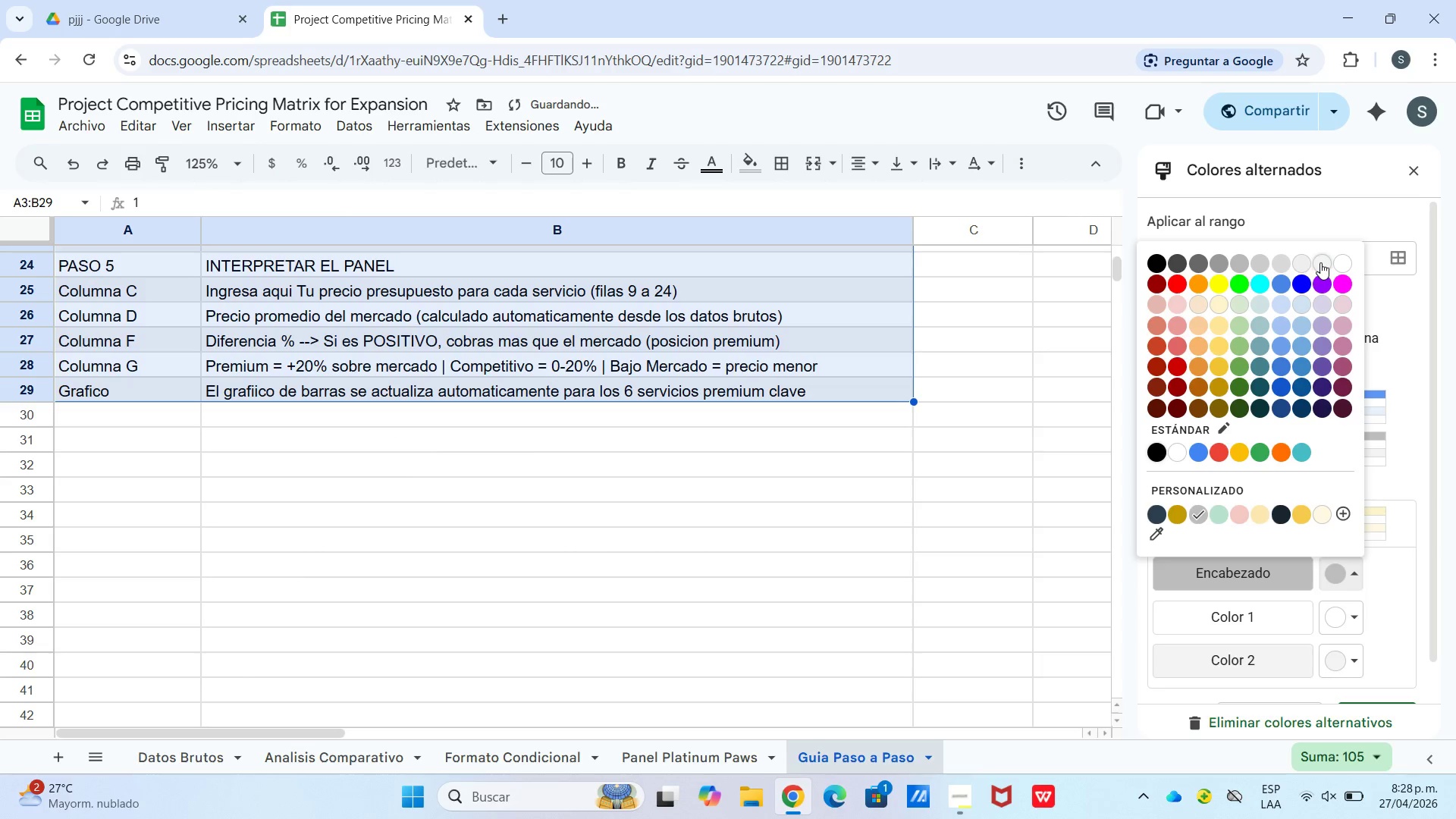 
left_click([1301, 264])
 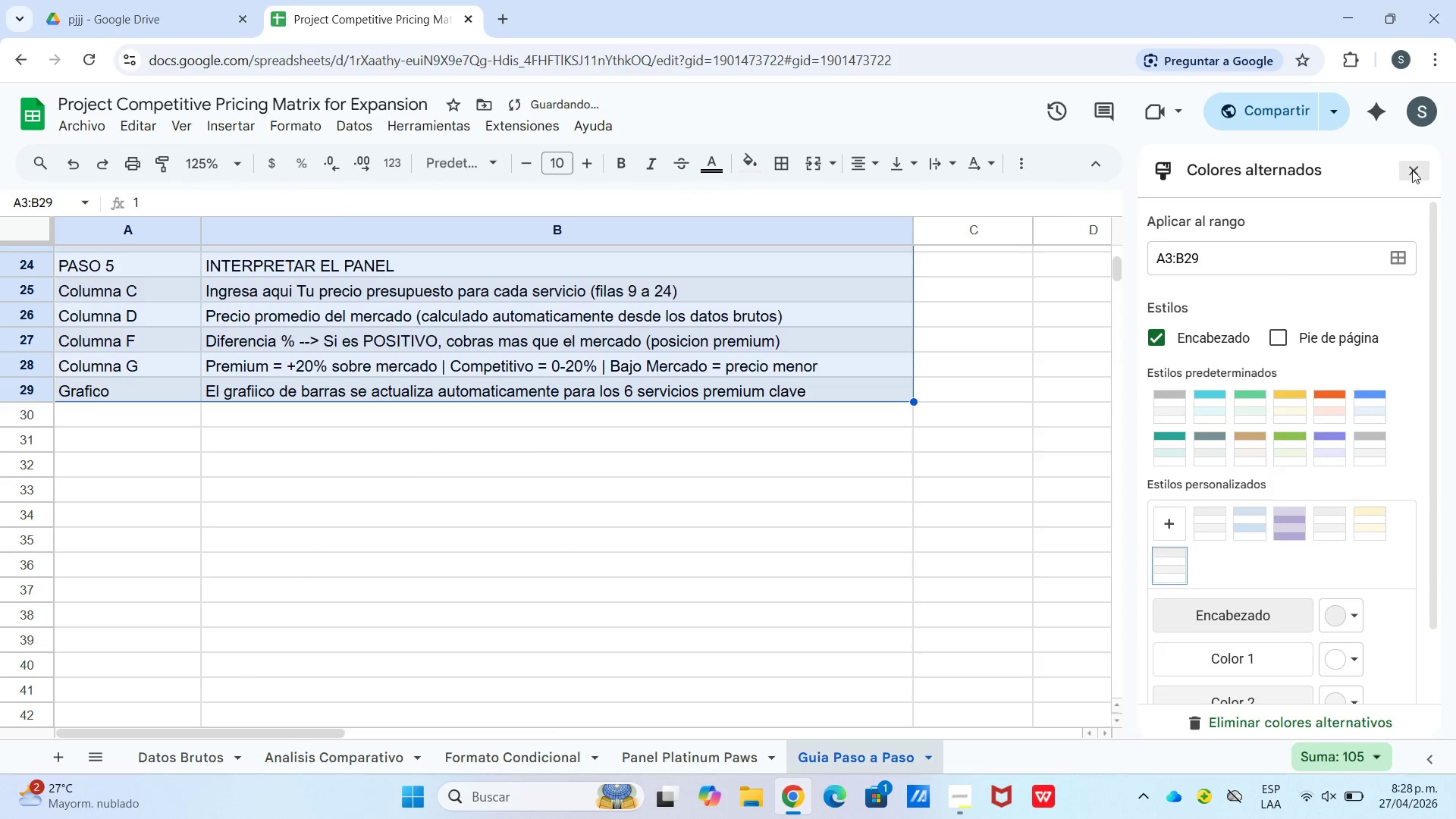 
double_click([1184, 440])
 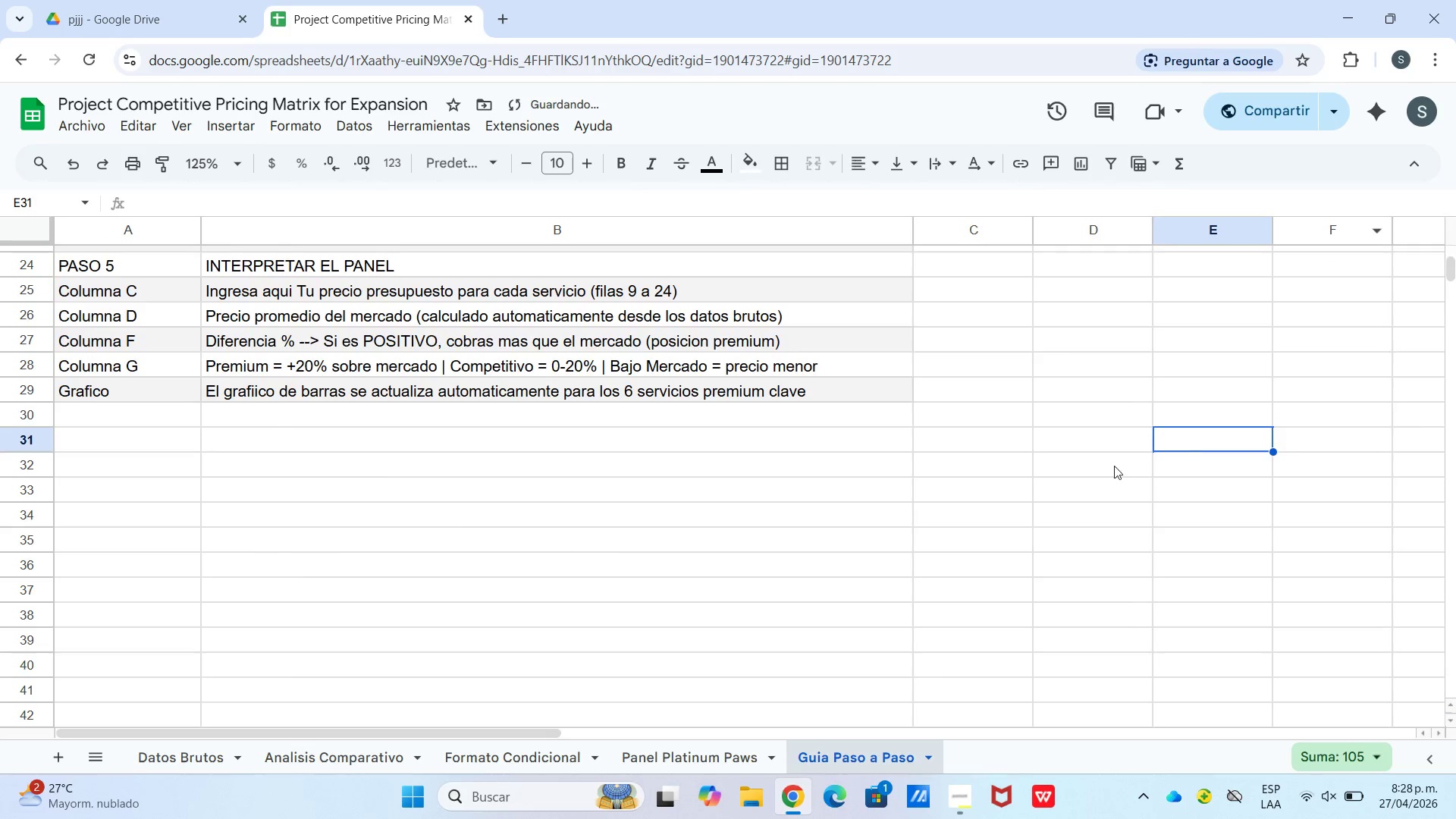 
scroll: coordinate [1096, 470], scroll_direction: up, amount: 6.0
 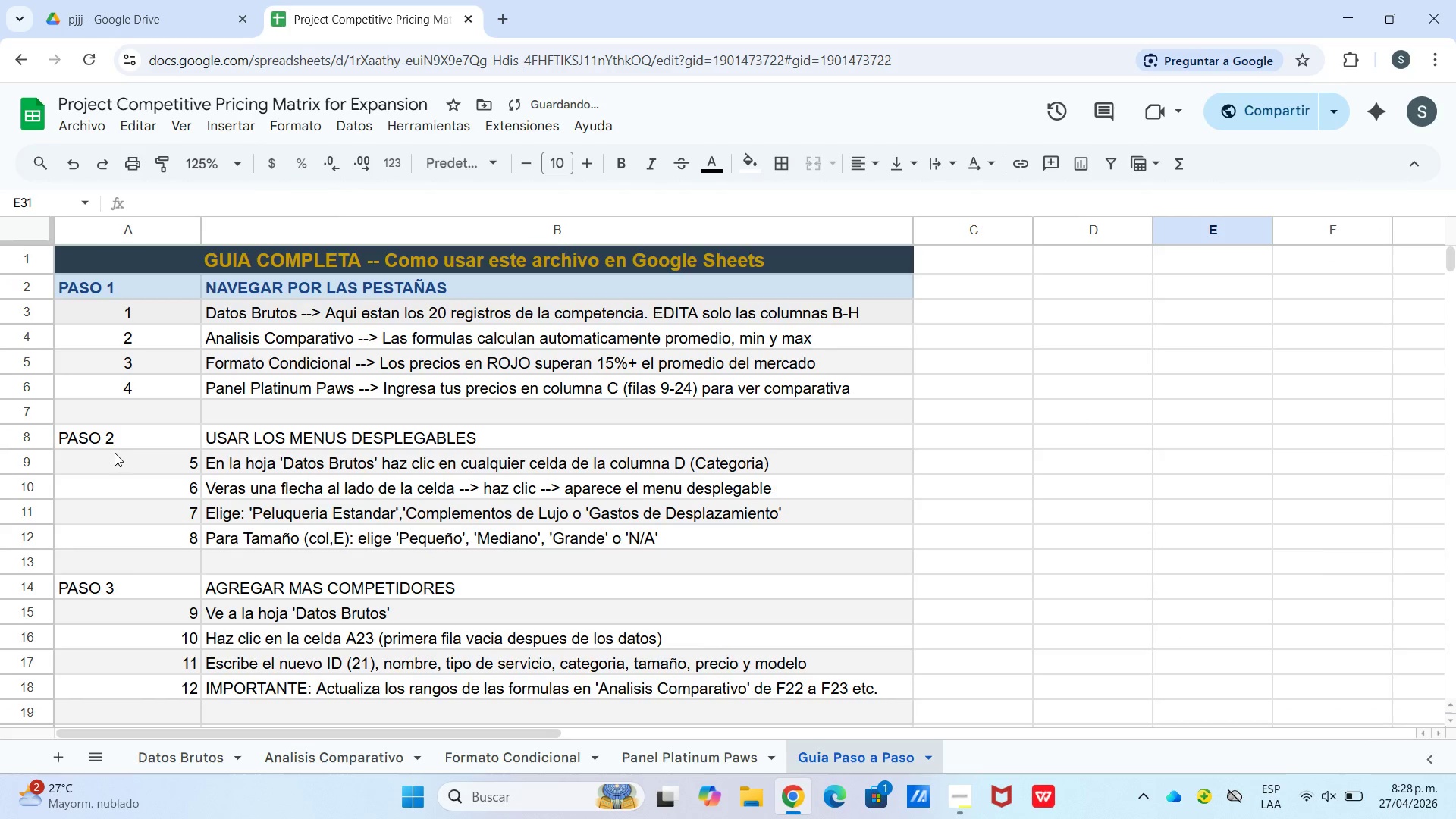 
left_click_drag(start_coordinate=[105, 435], to_coordinate=[736, 441])
 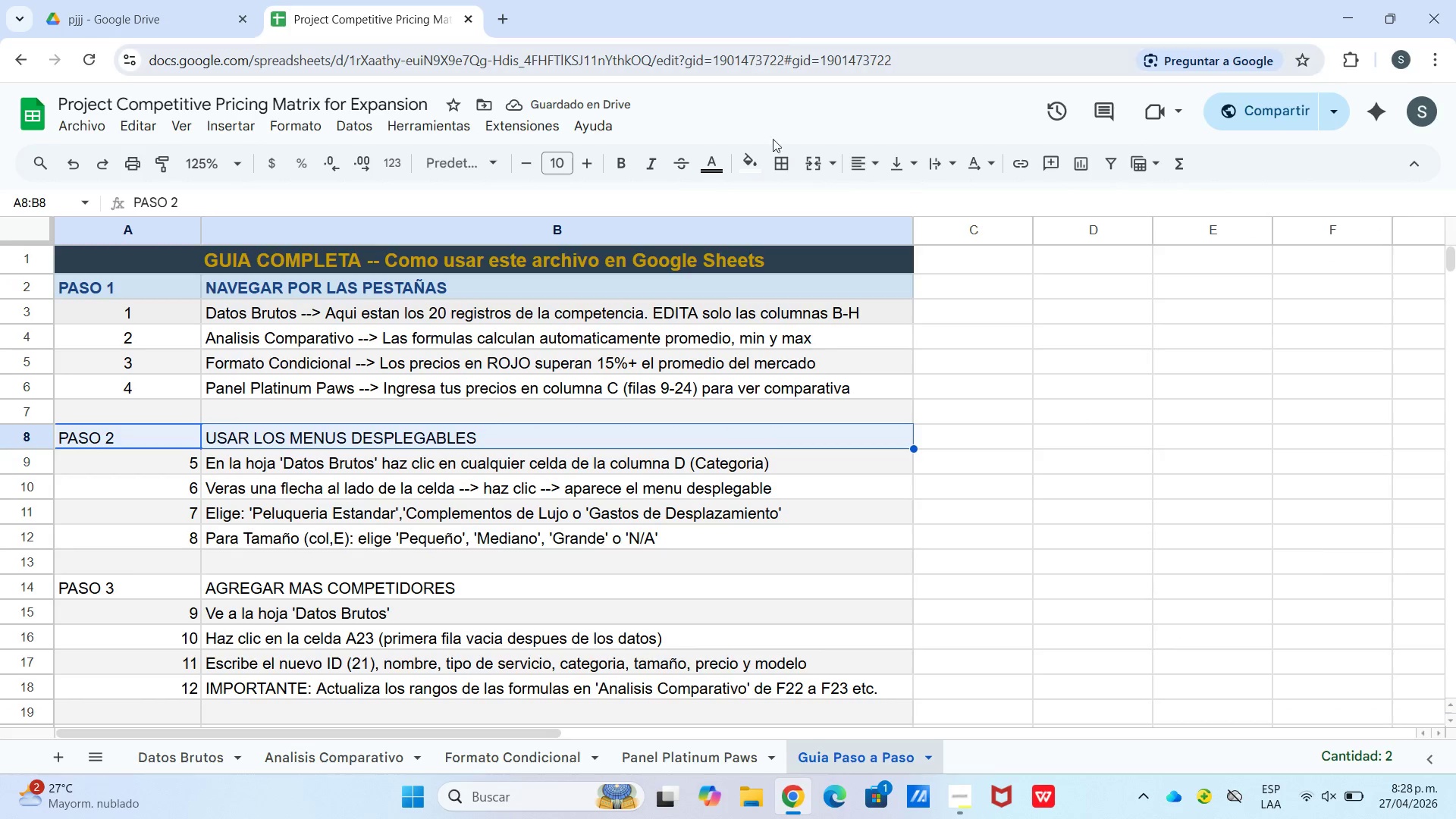 
left_click([756, 149])
 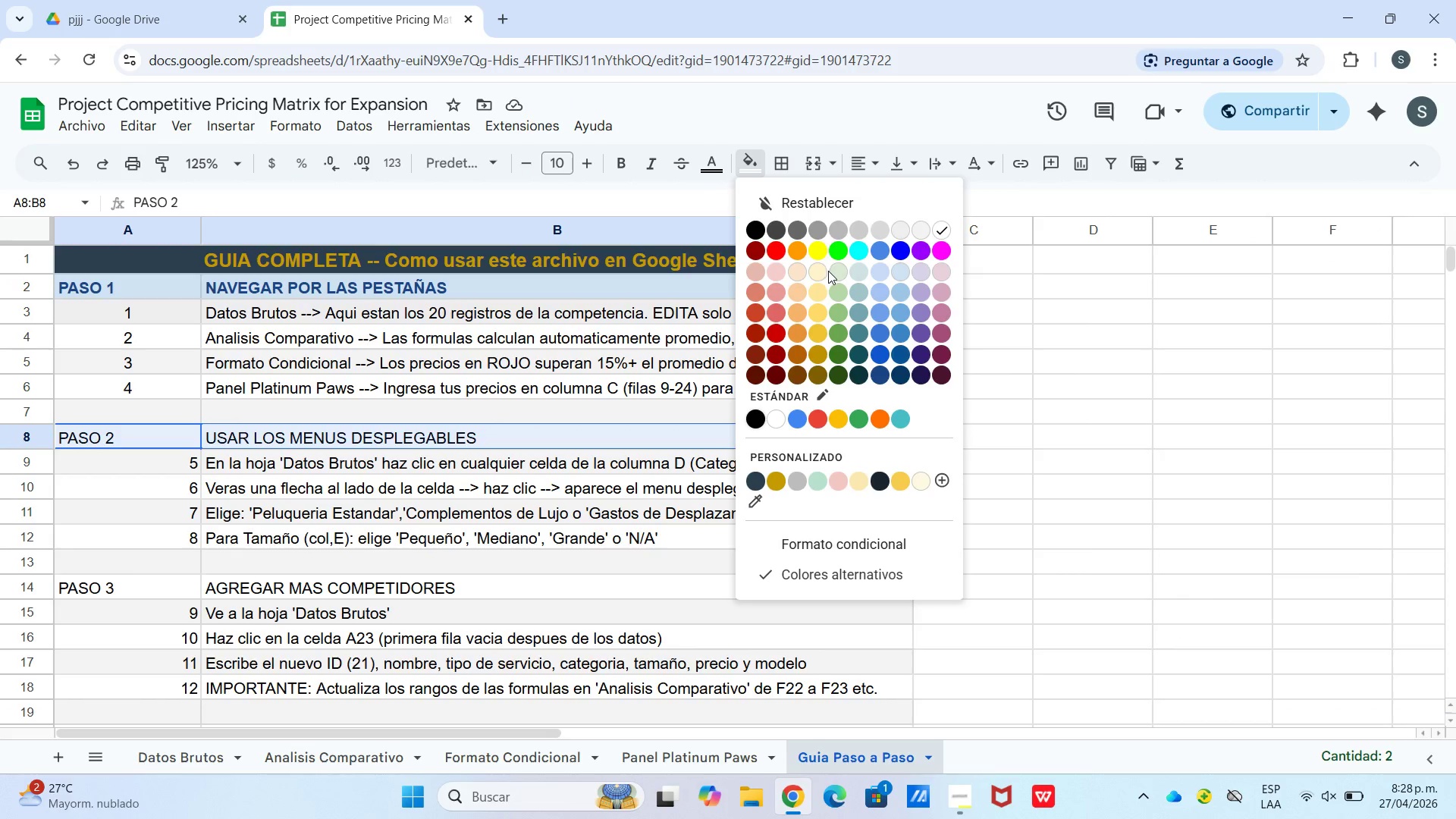 
left_click([823, 274])
 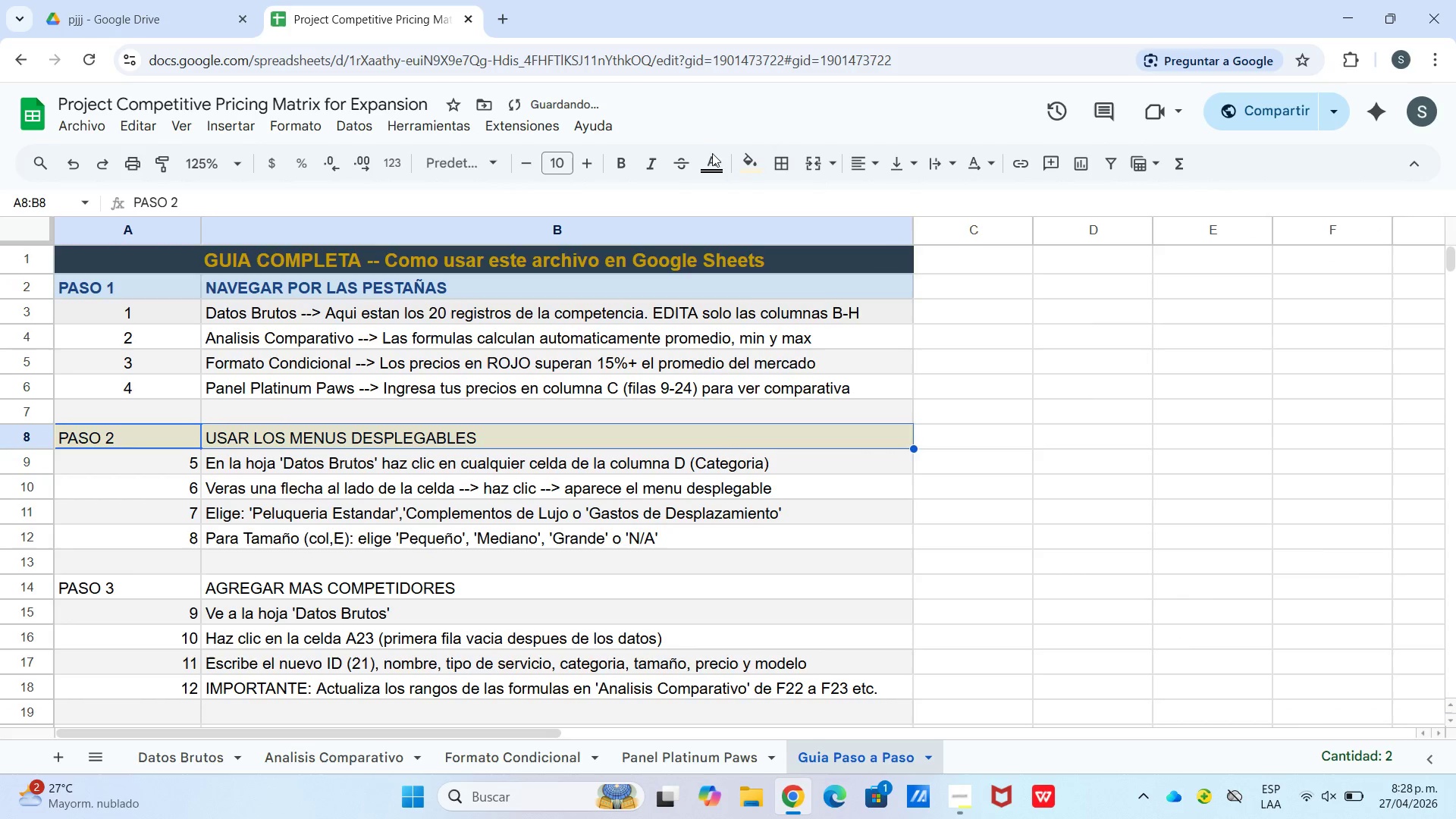 
left_click_drag(start_coordinate=[712, 157], to_coordinate=[714, 163])
 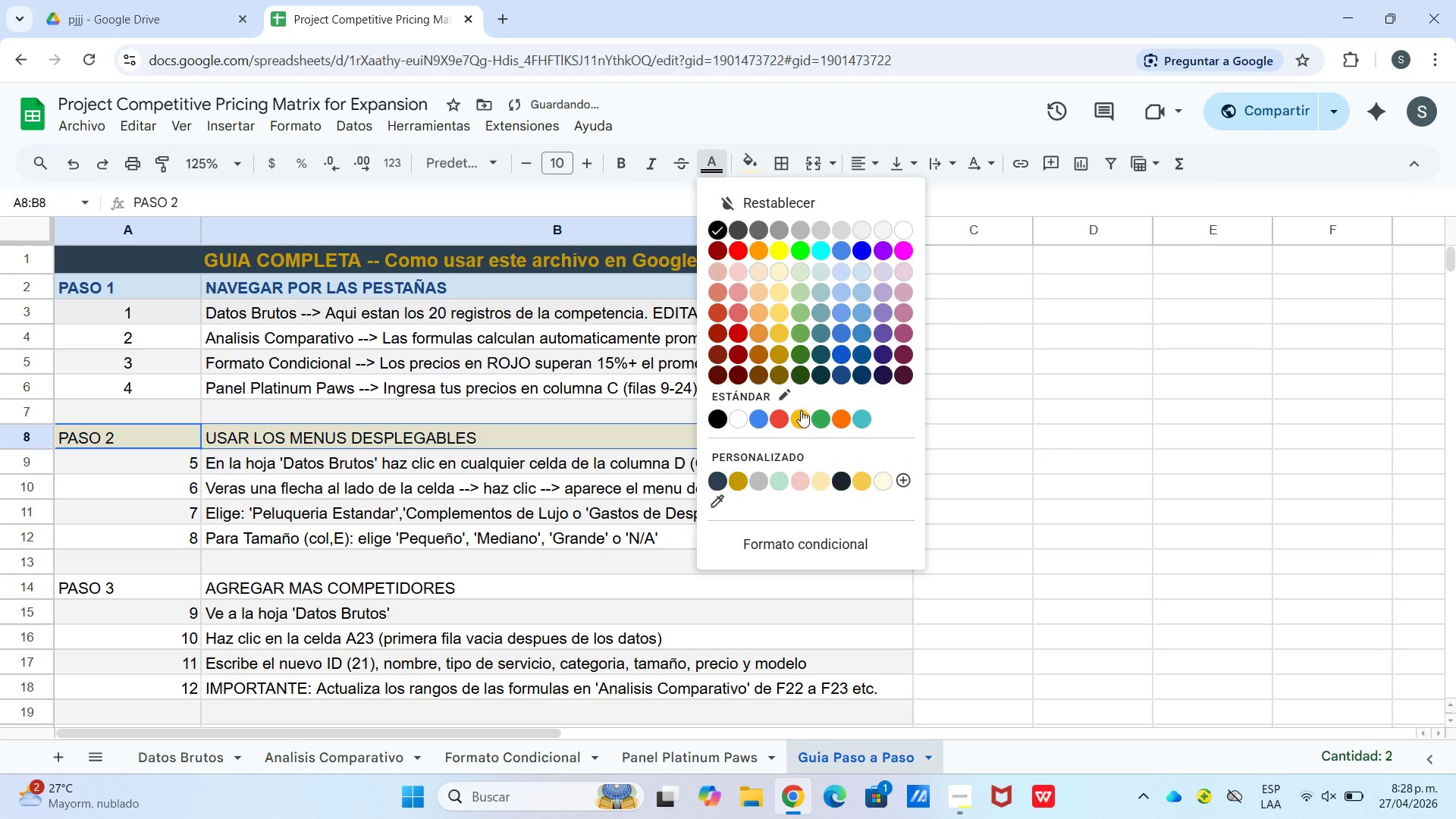 
left_click([797, 415])
 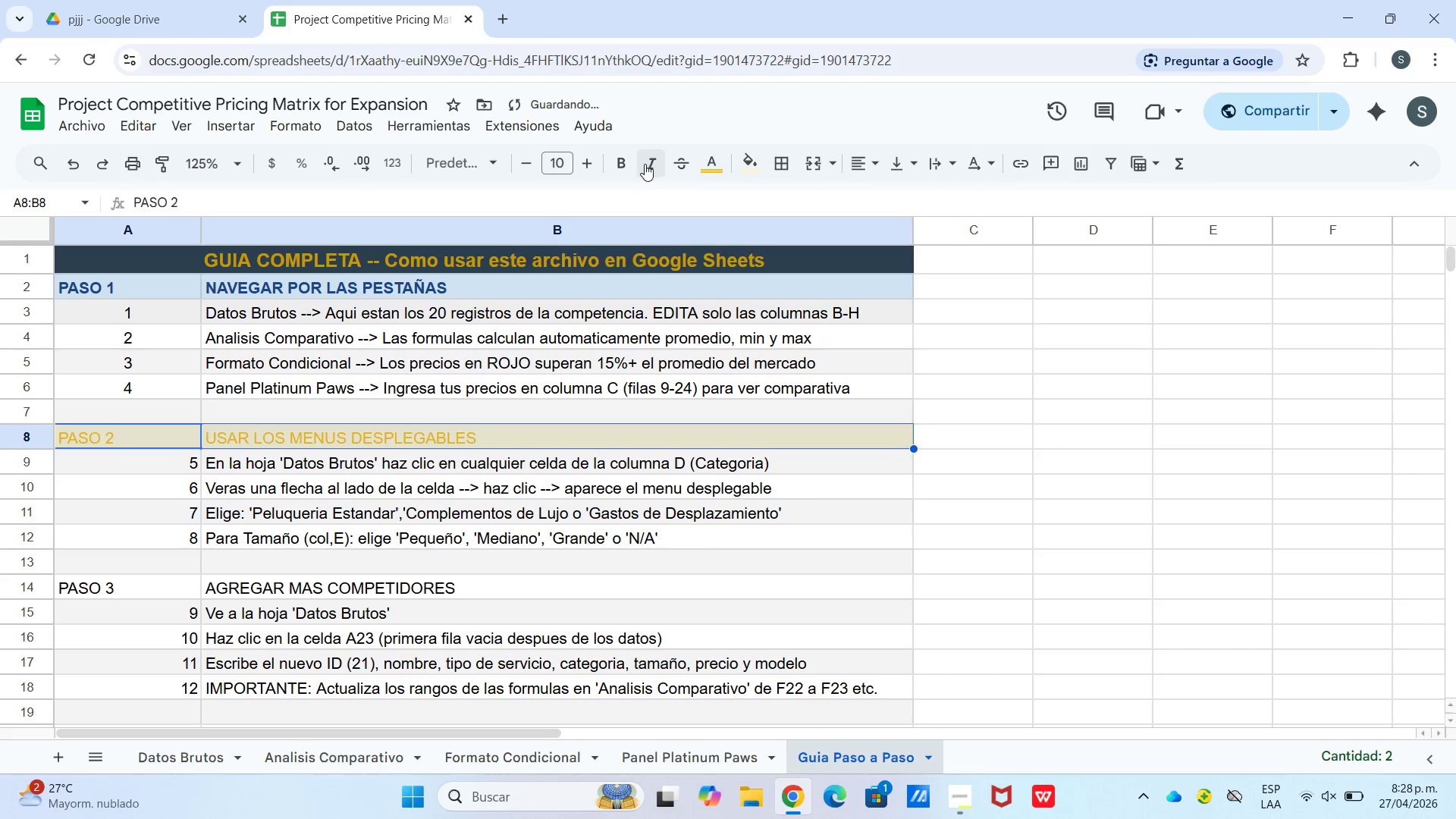 
left_click([626, 162])
 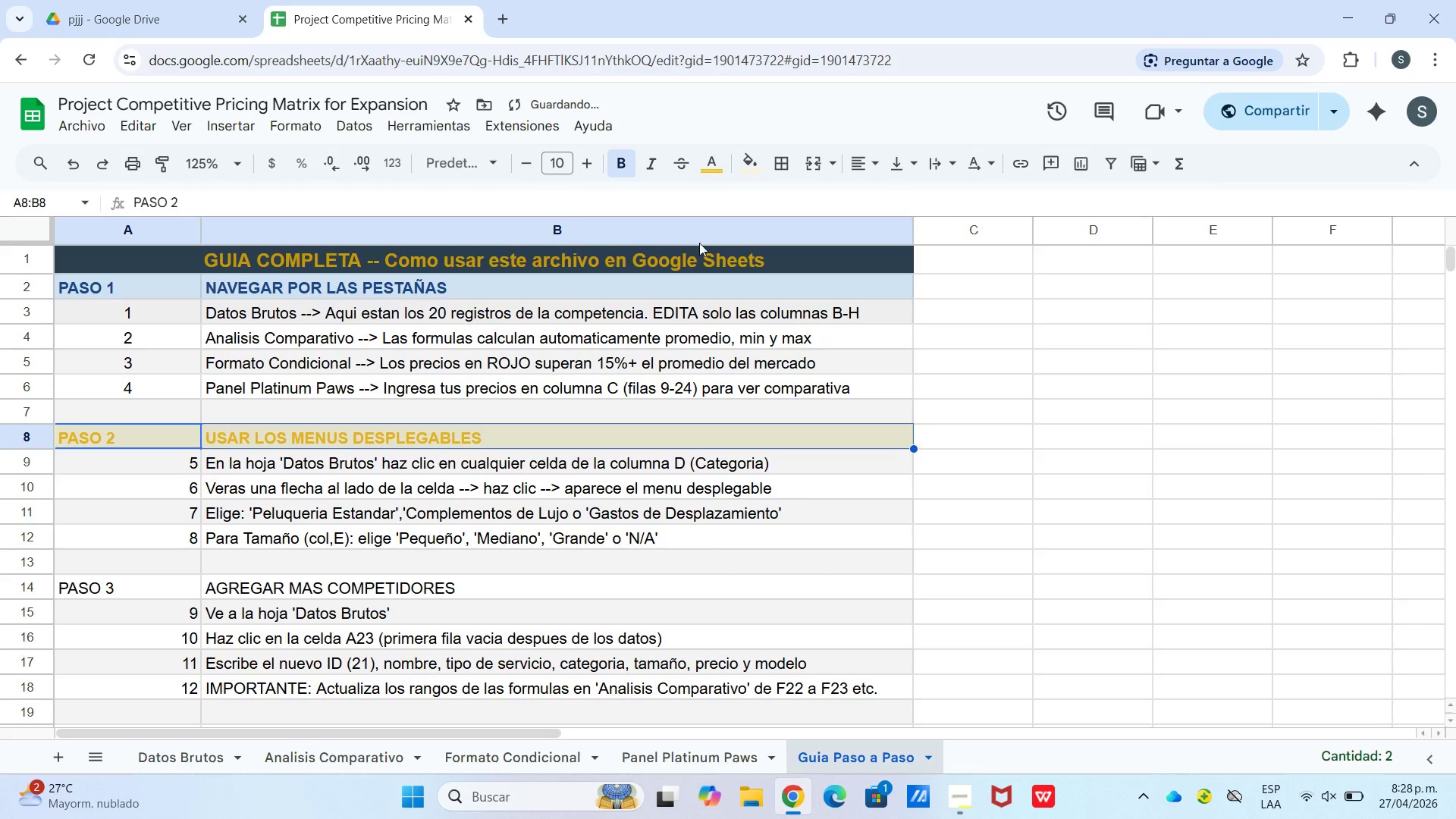 
left_click_drag(start_coordinate=[581, 489], to_coordinate=[581, 495])
 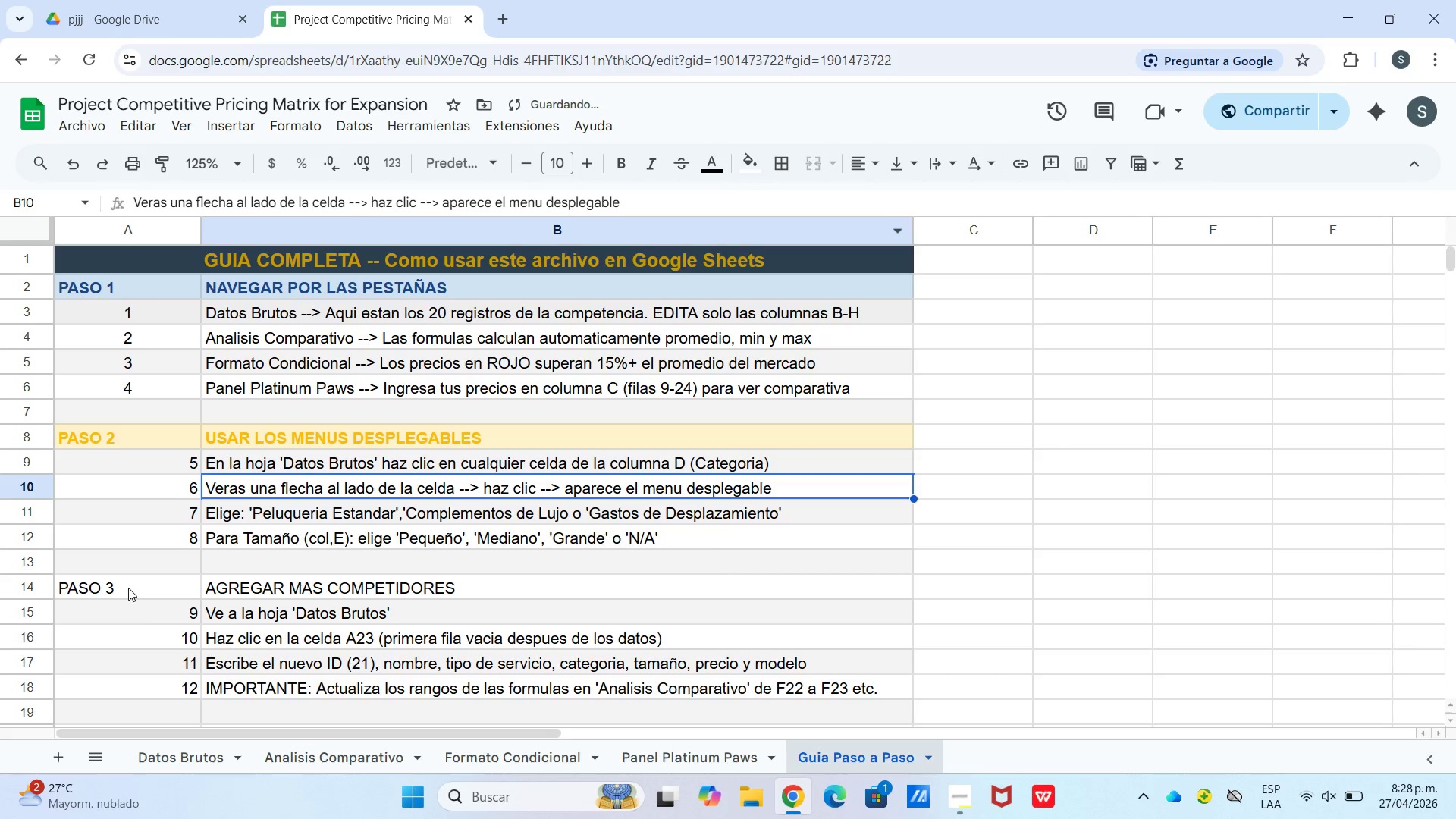 
left_click_drag(start_coordinate=[130, 587], to_coordinate=[250, 579])
 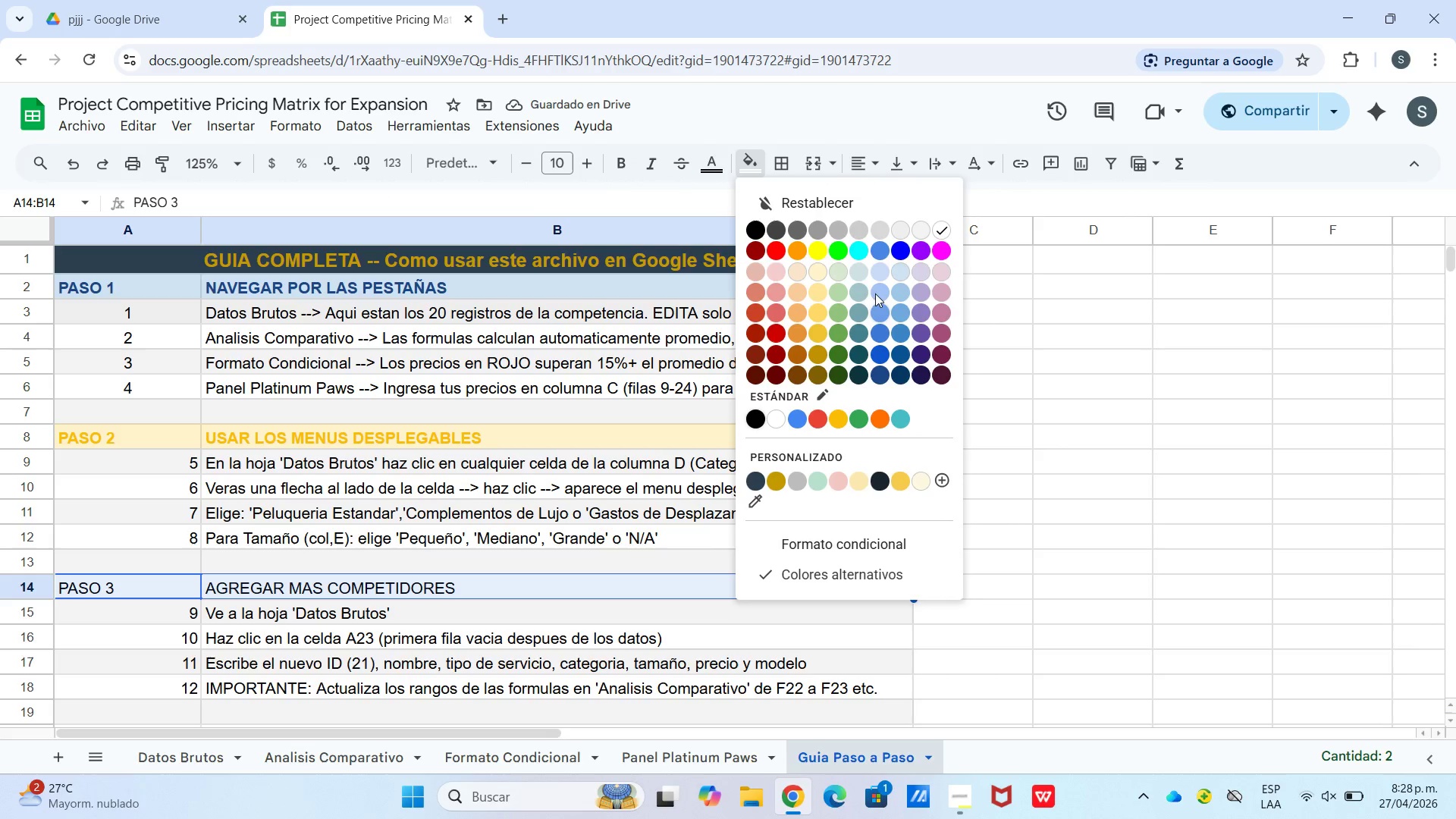 
left_click([837, 260])
 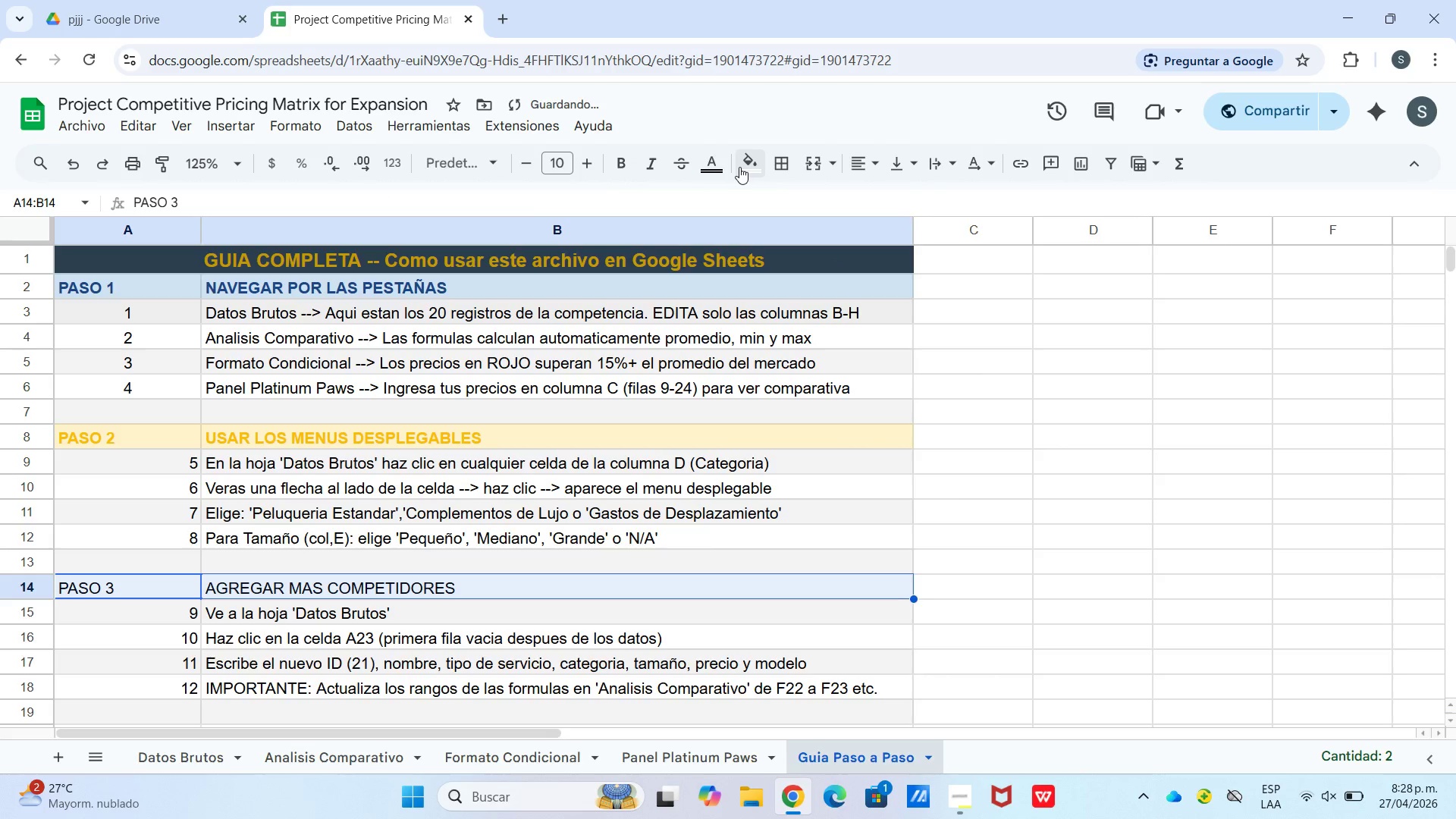 
left_click([740, 162])
 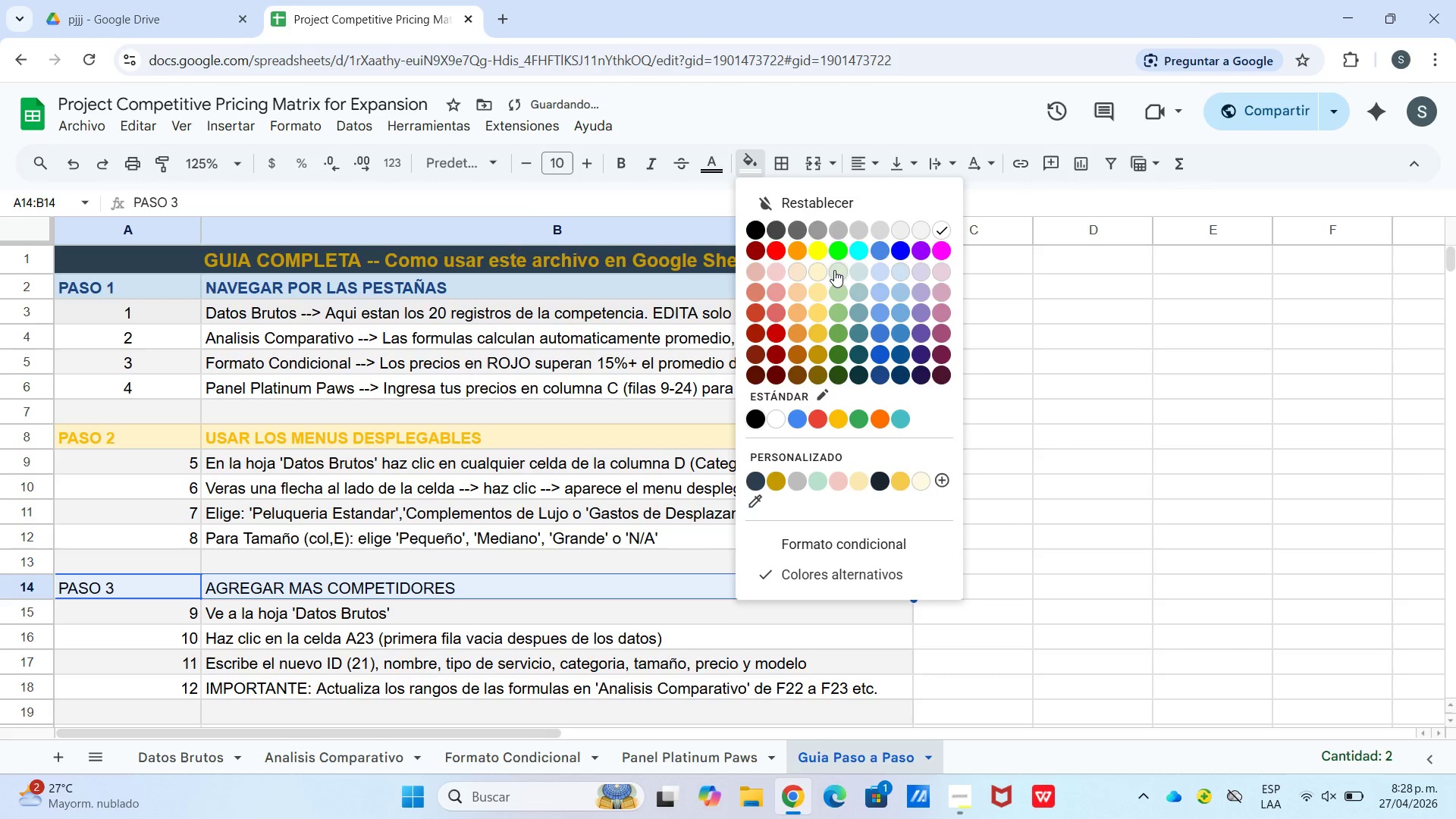 
left_click([839, 275])
 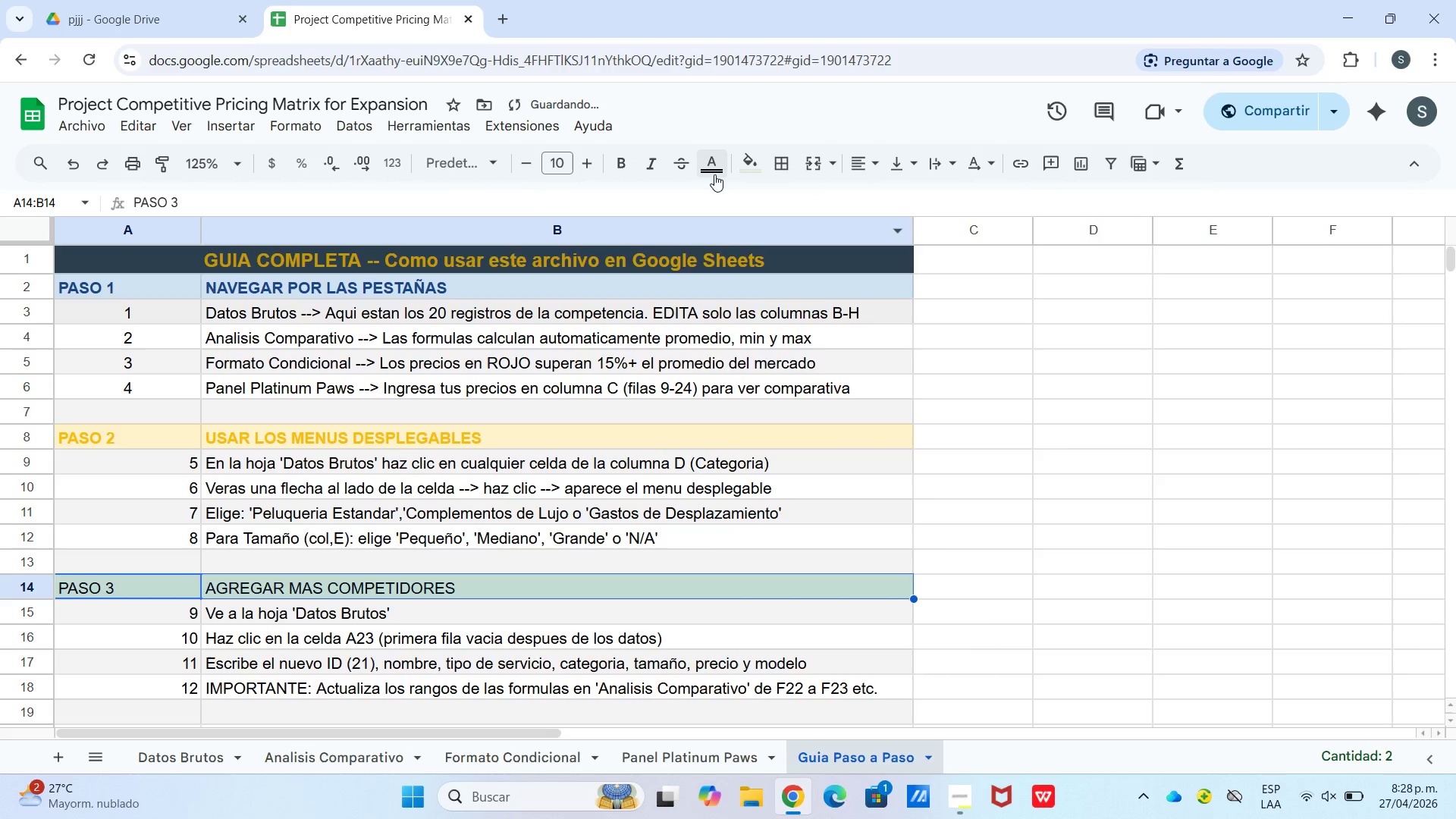 
left_click([714, 173])
 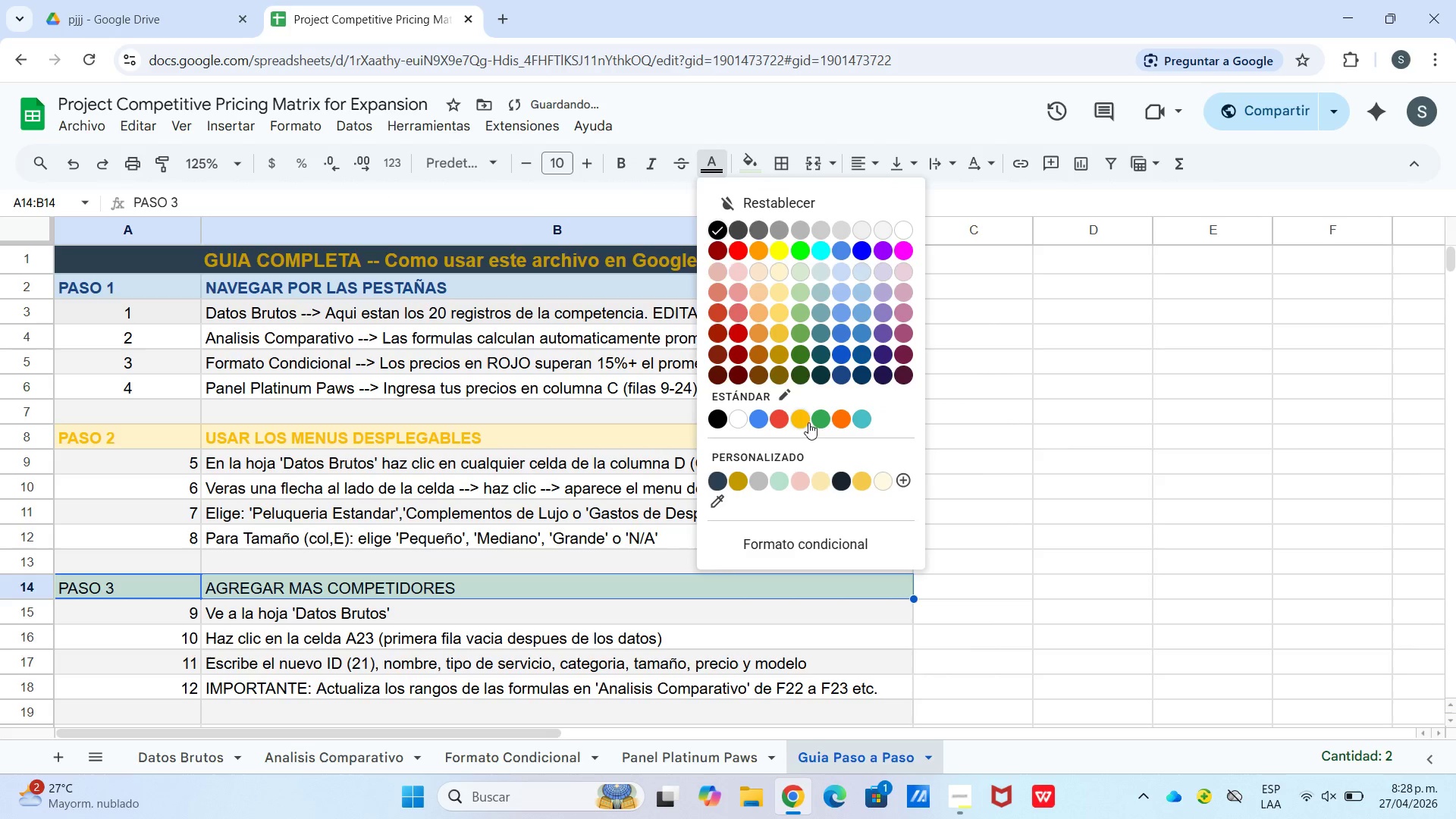 
left_click([812, 417])
 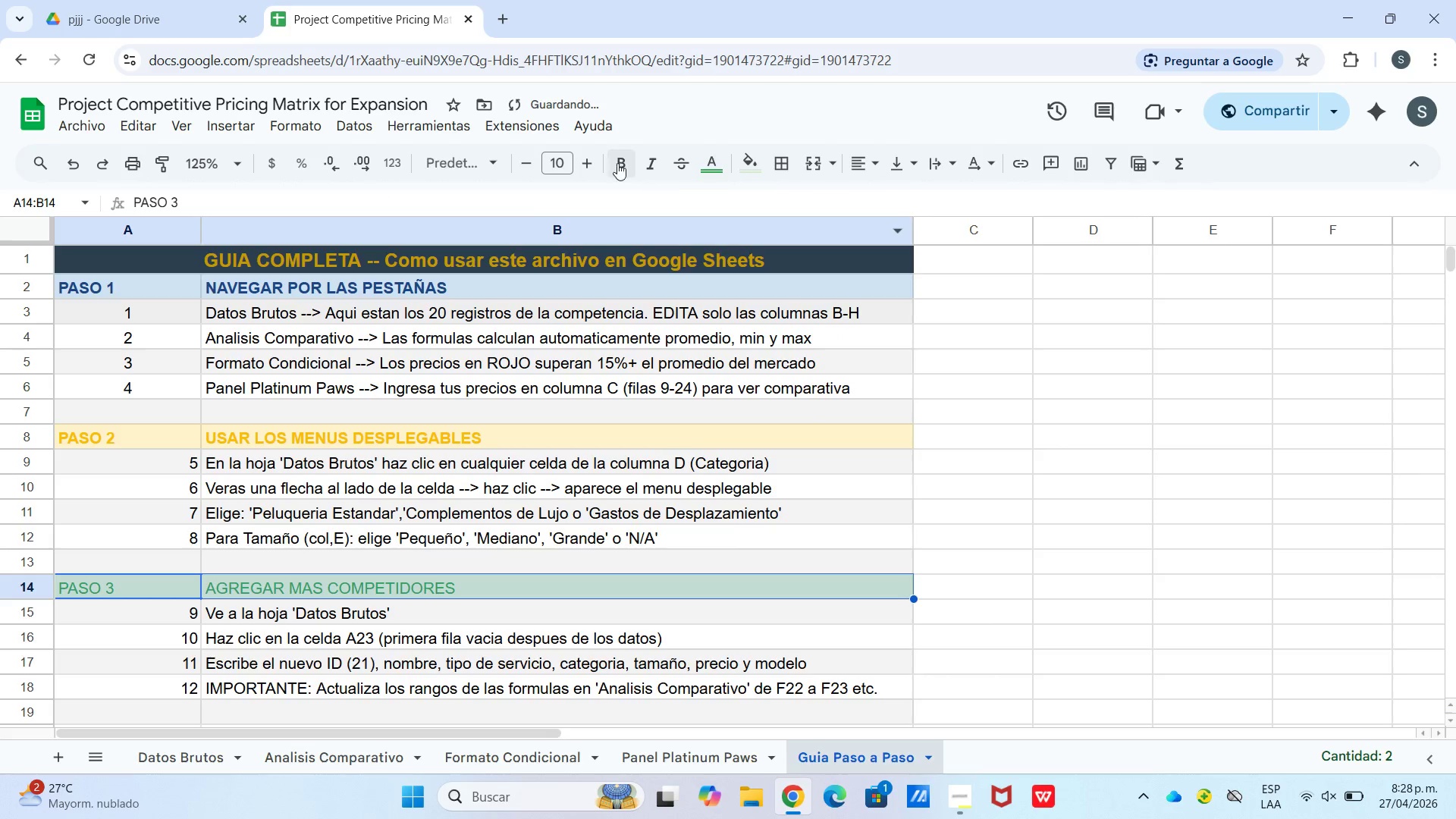 
left_click([613, 156])
 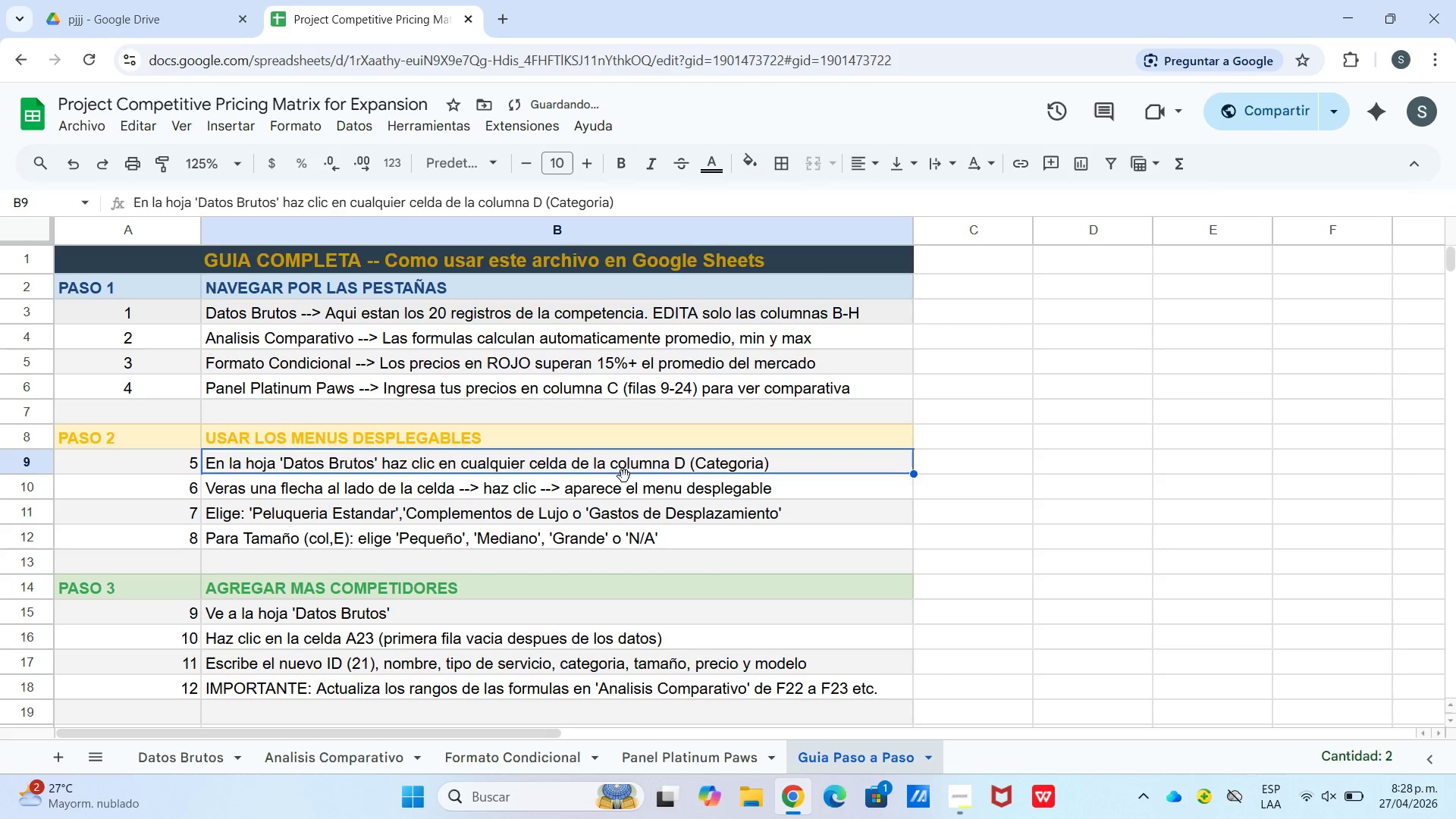 
scroll: coordinate [256, 566], scroll_direction: down, amount: 2.0
 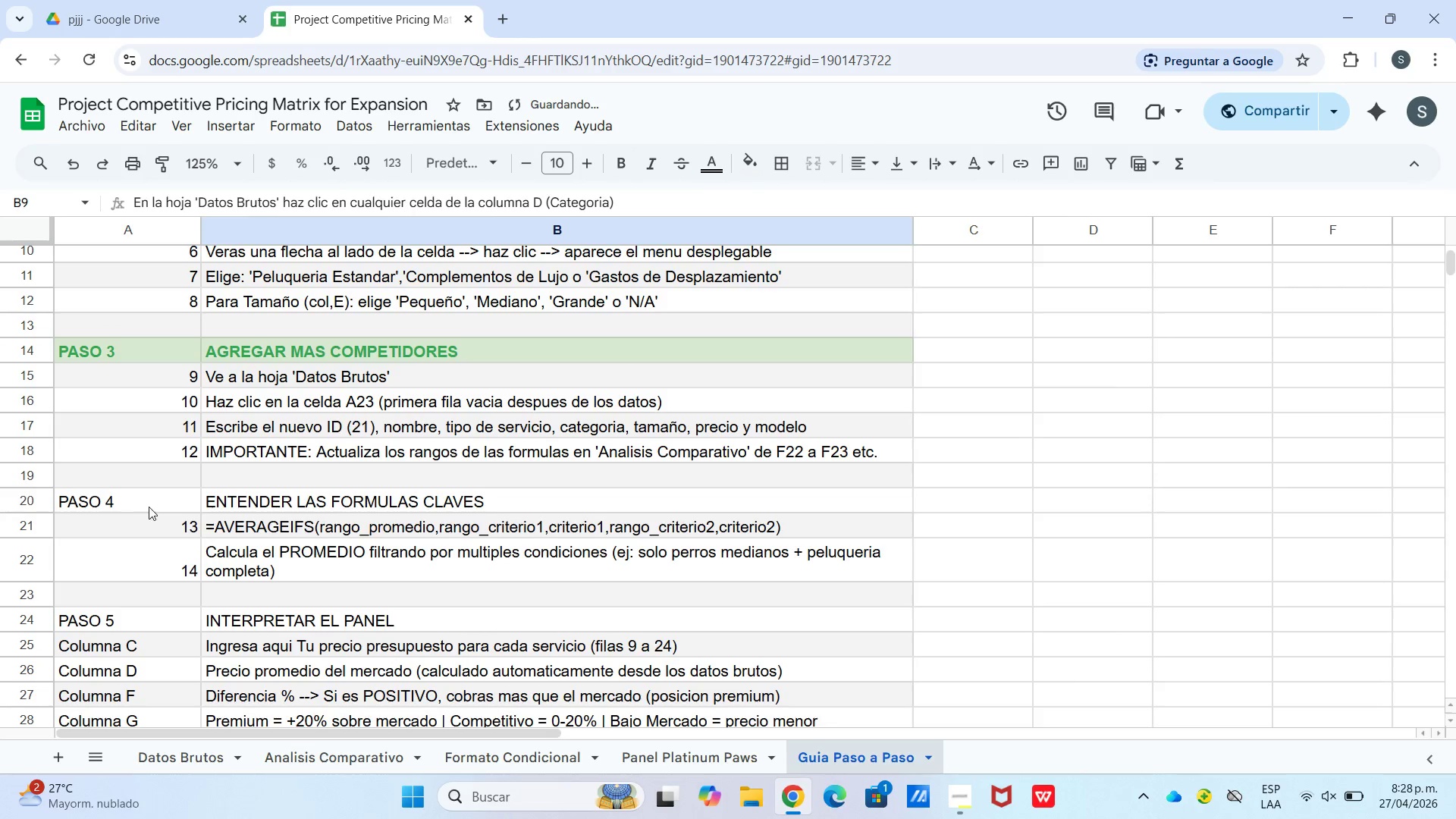 
left_click_drag(start_coordinate=[151, 502], to_coordinate=[266, 494])
 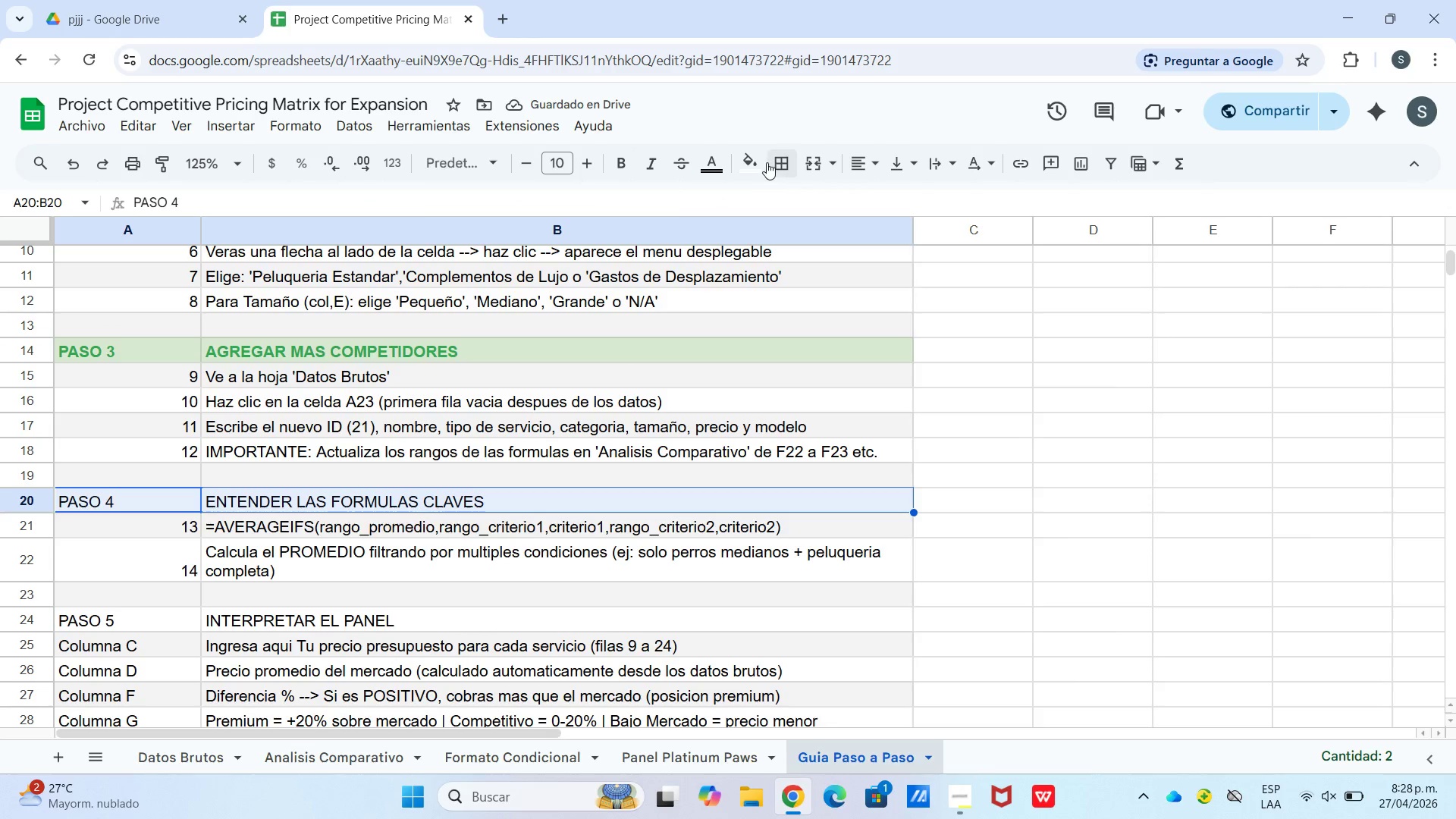 
left_click([758, 159])
 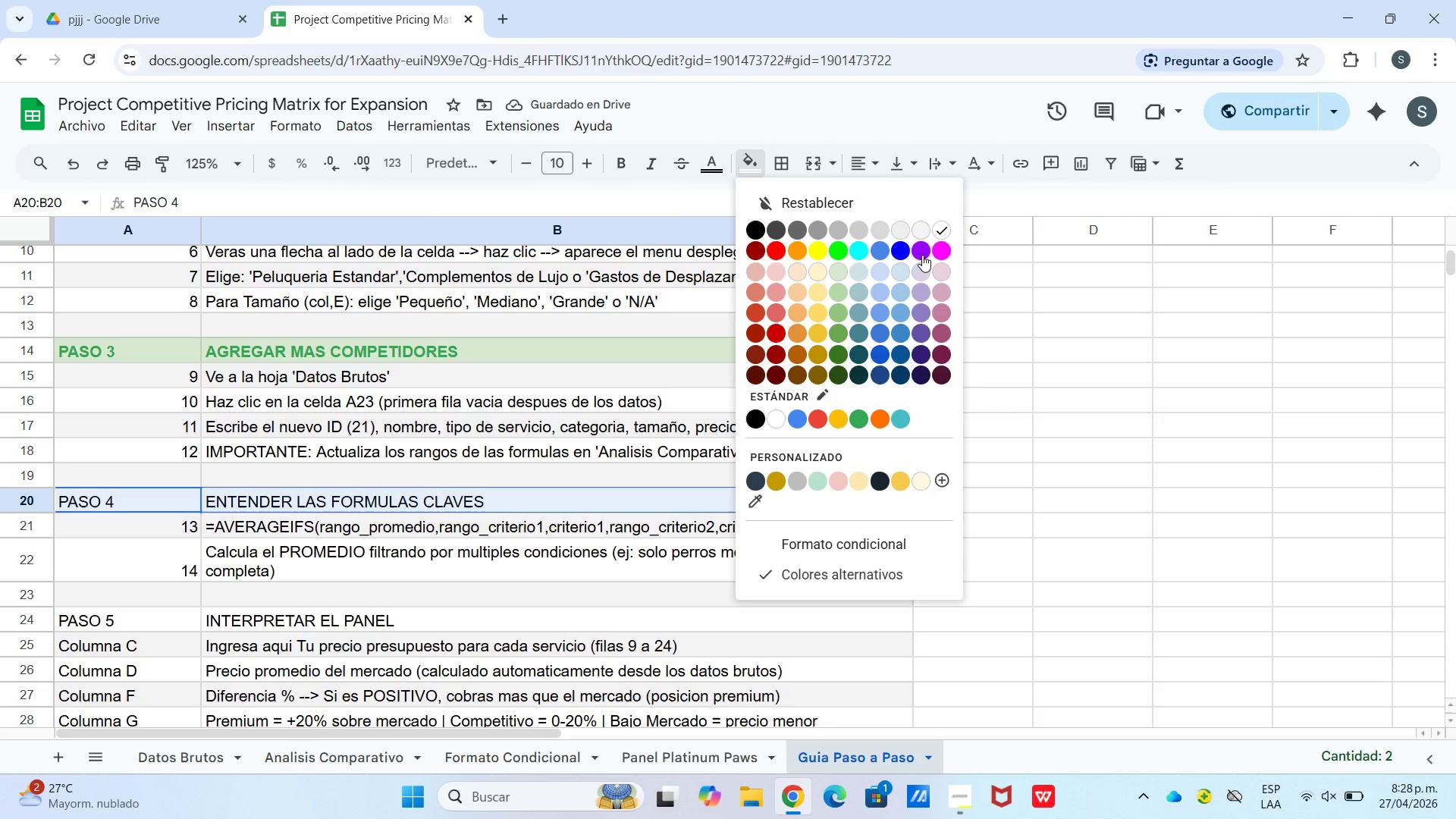 
left_click([922, 275])
 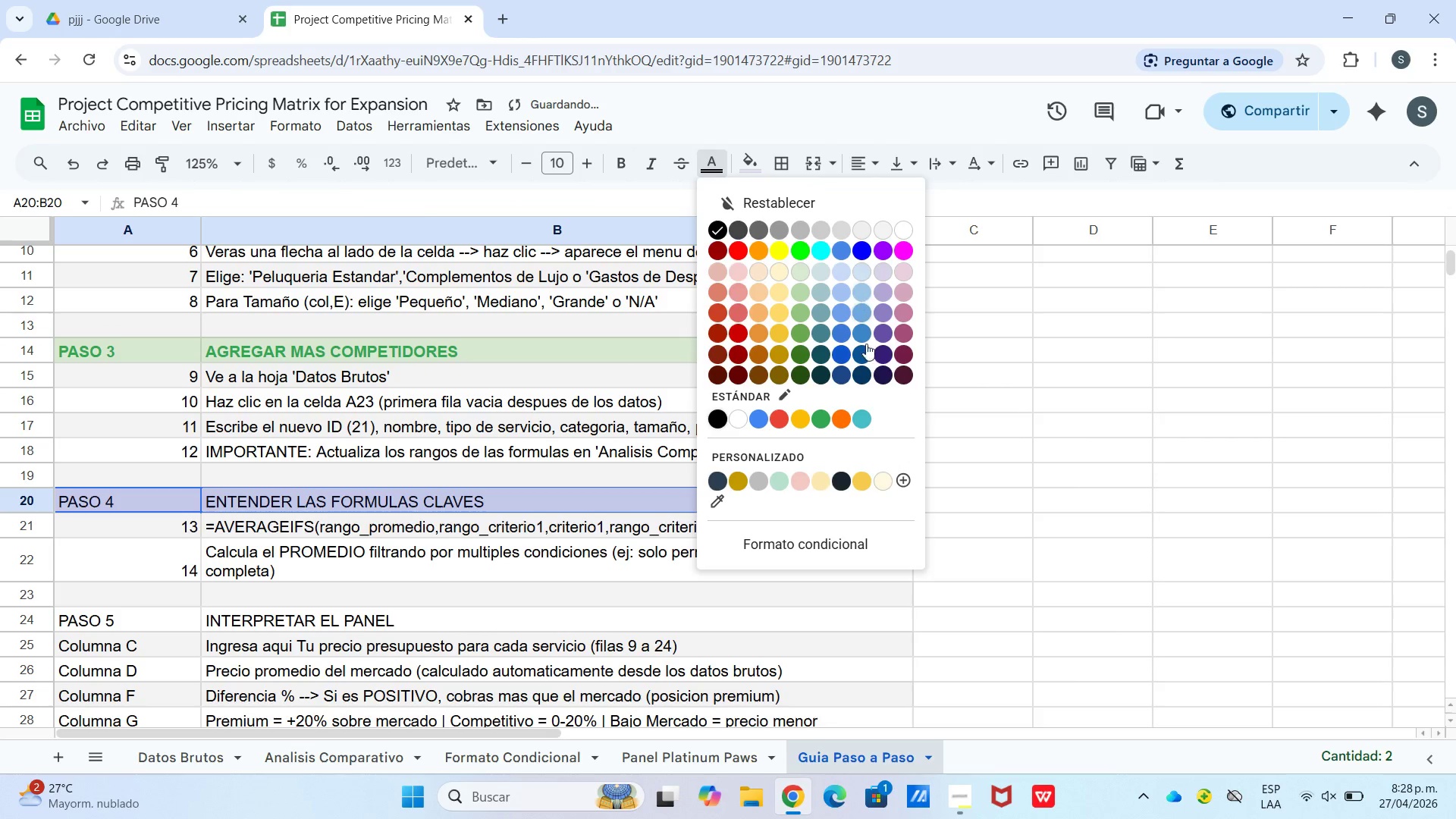 
left_click([884, 381])
 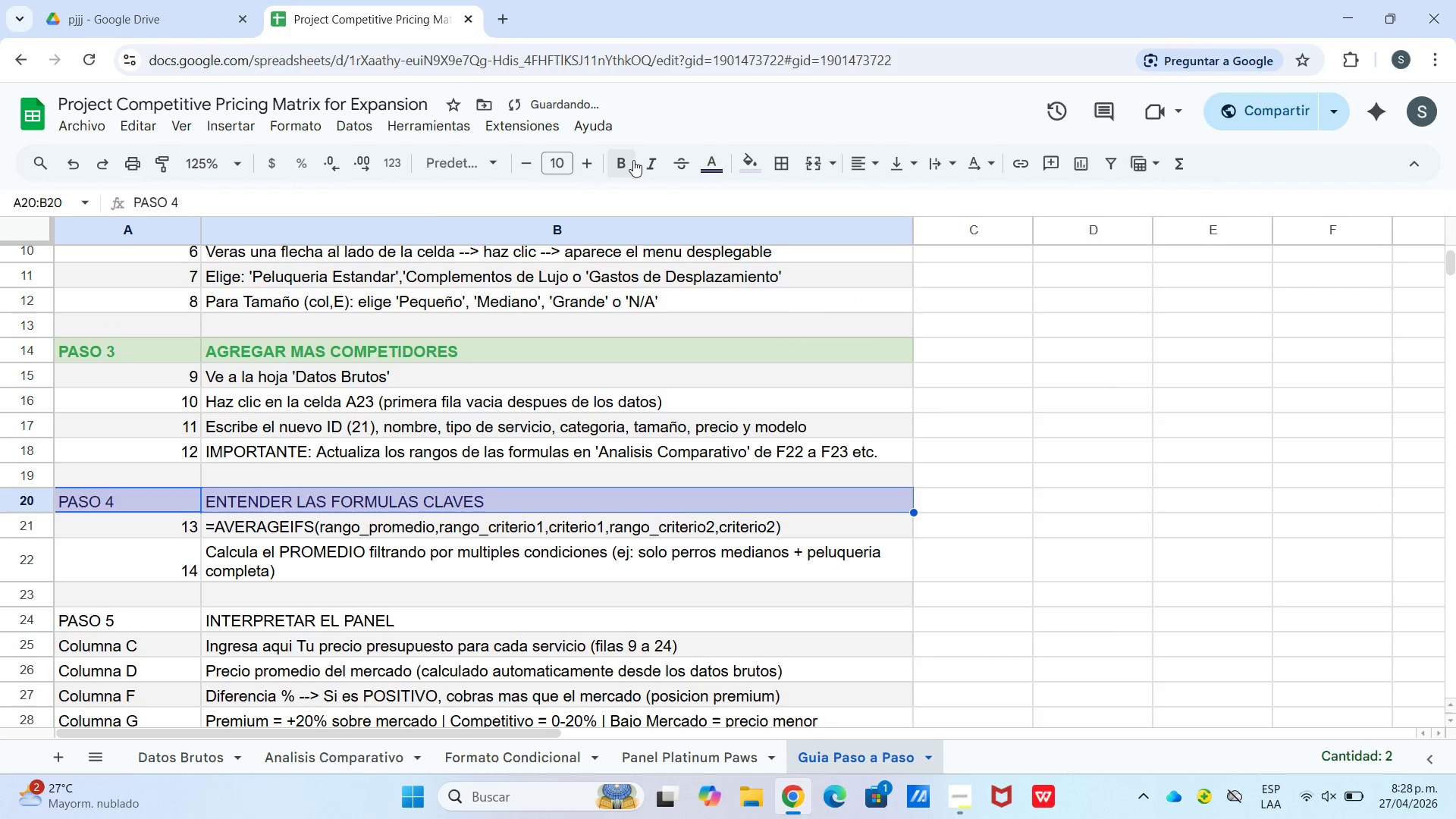 
double_click([650, 346])
 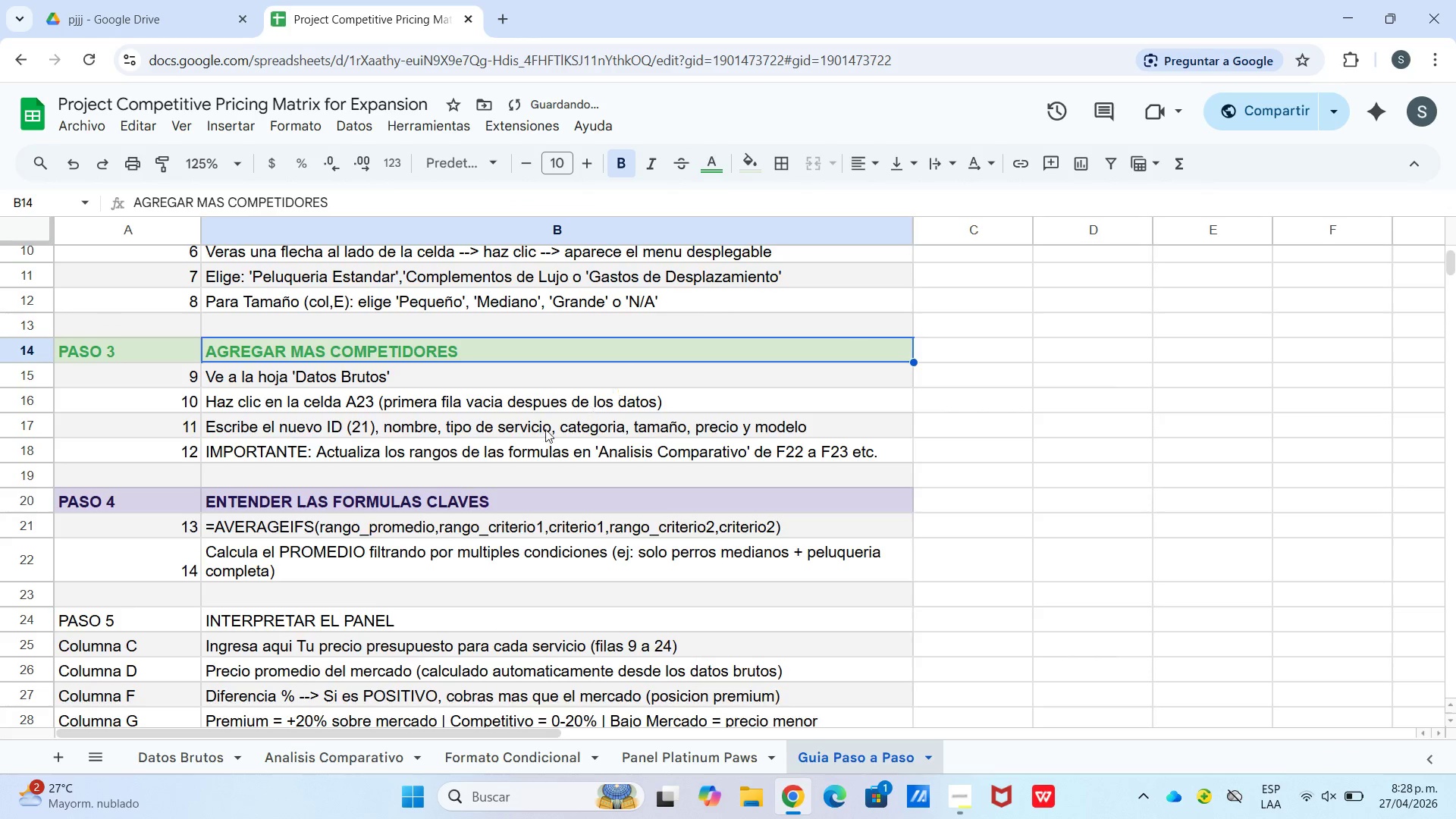 
scroll: coordinate [545, 429], scroll_direction: down, amount: 1.0
 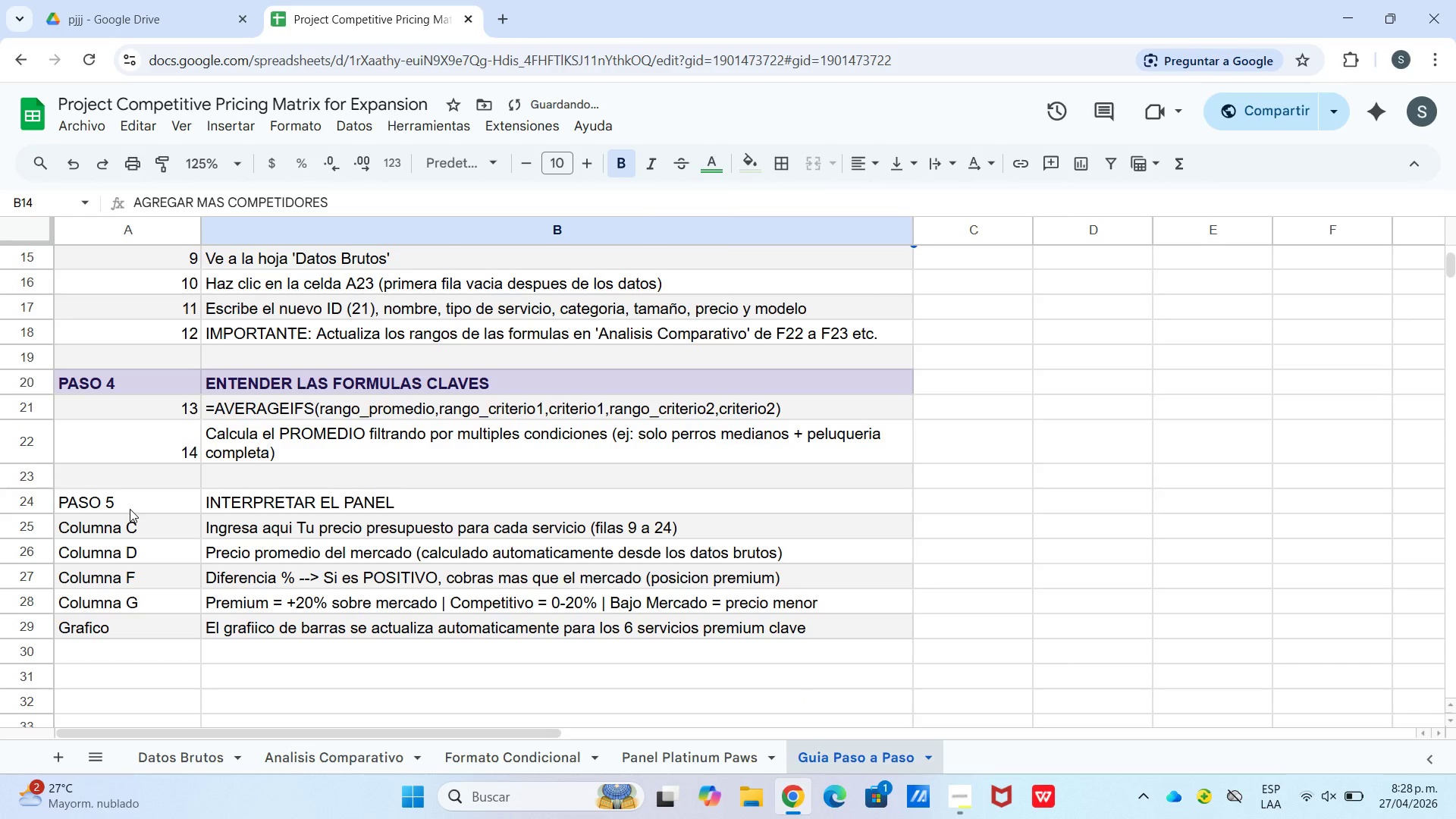 
left_click_drag(start_coordinate=[128, 507], to_coordinate=[231, 506])
 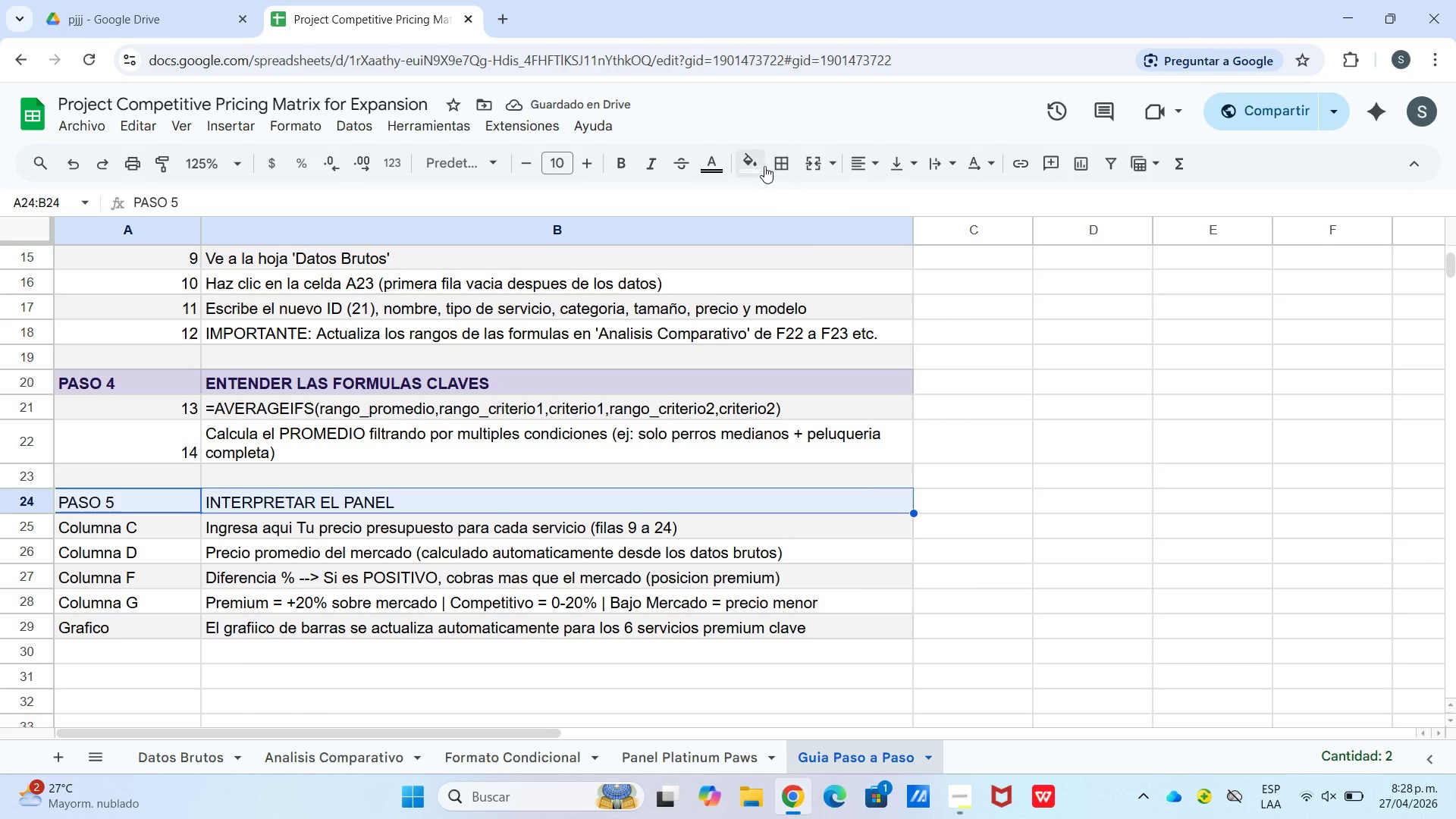 
left_click([763, 165])
 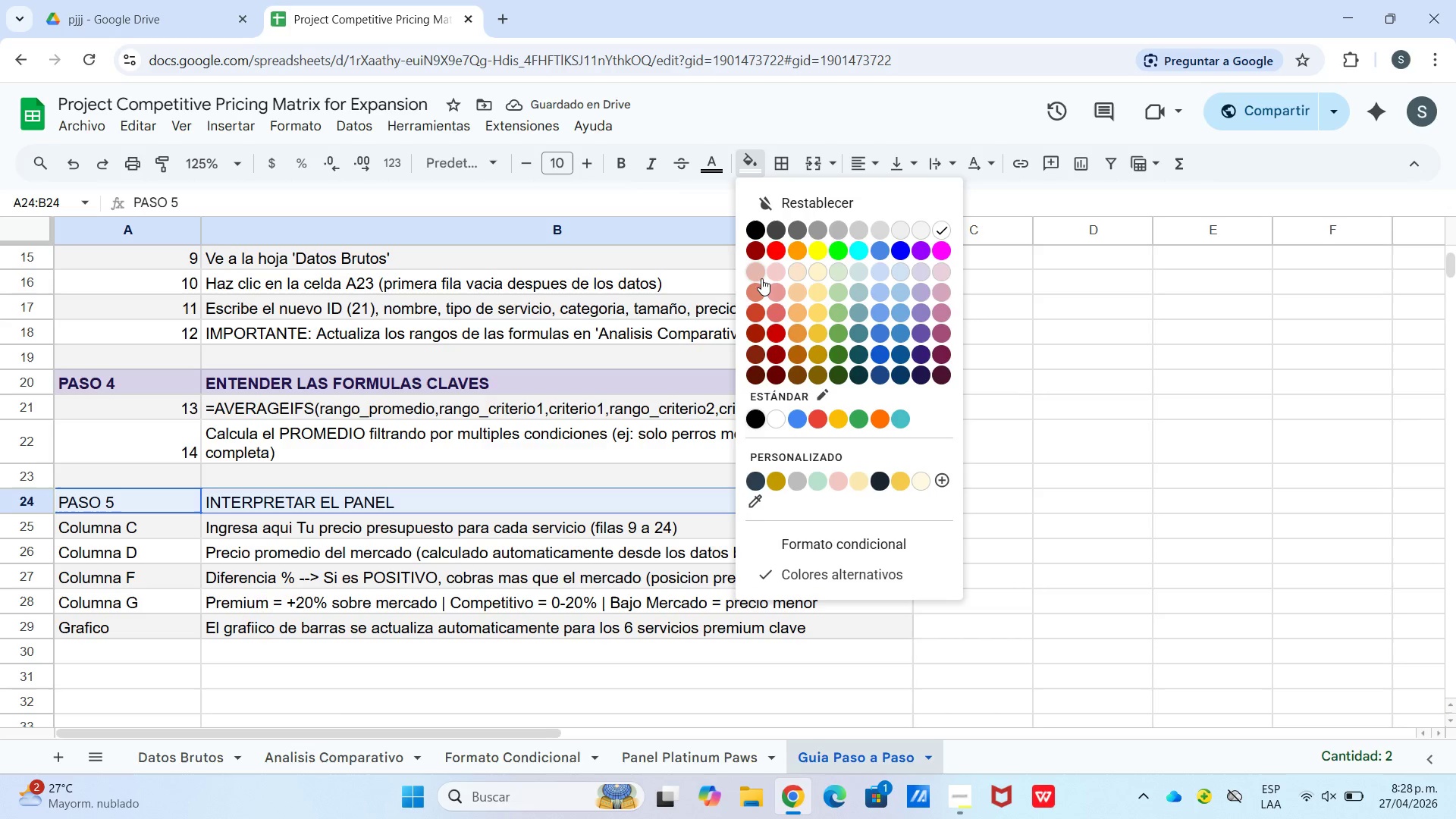 
left_click([774, 271])
 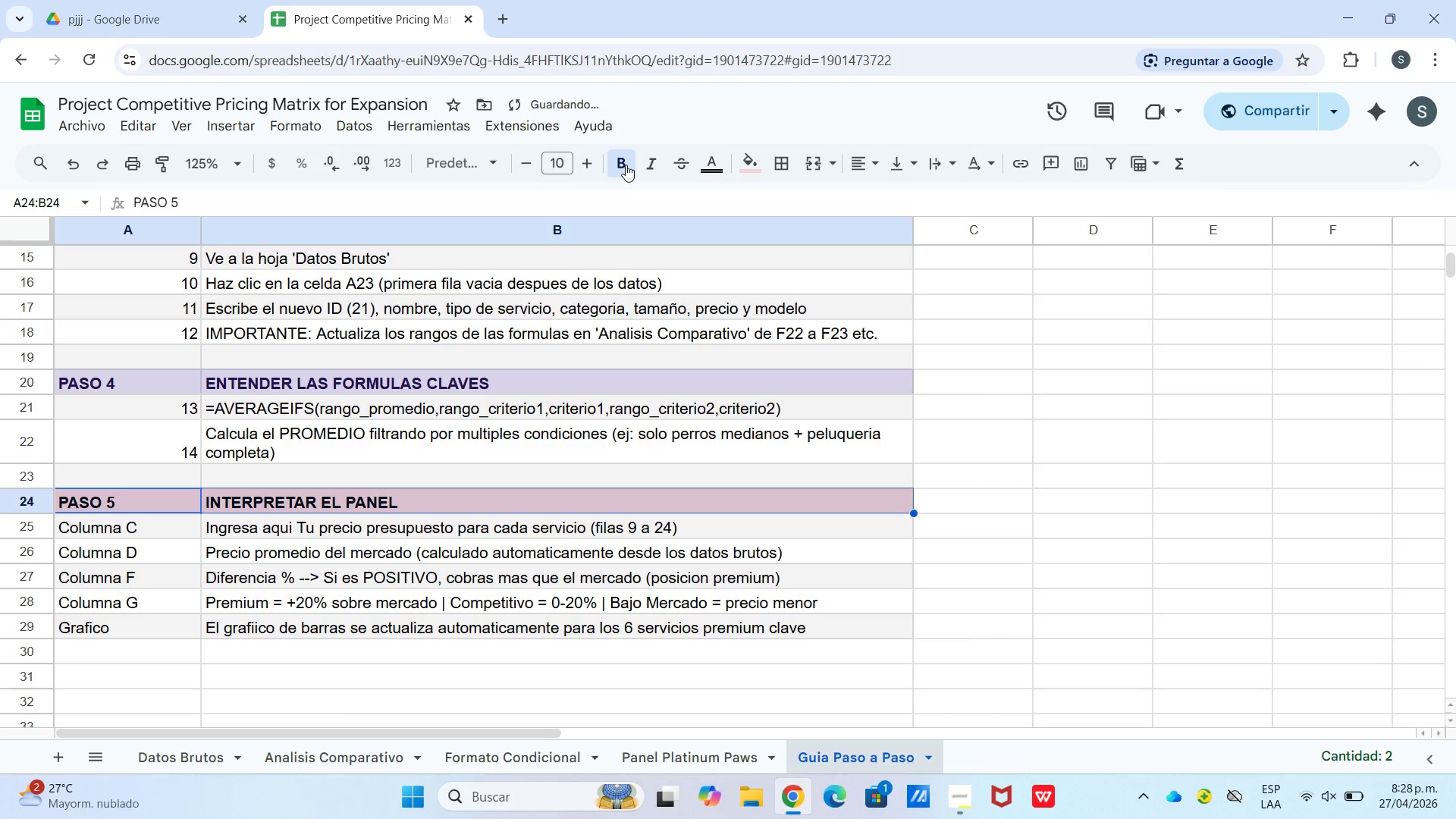 
left_click([699, 163])
 